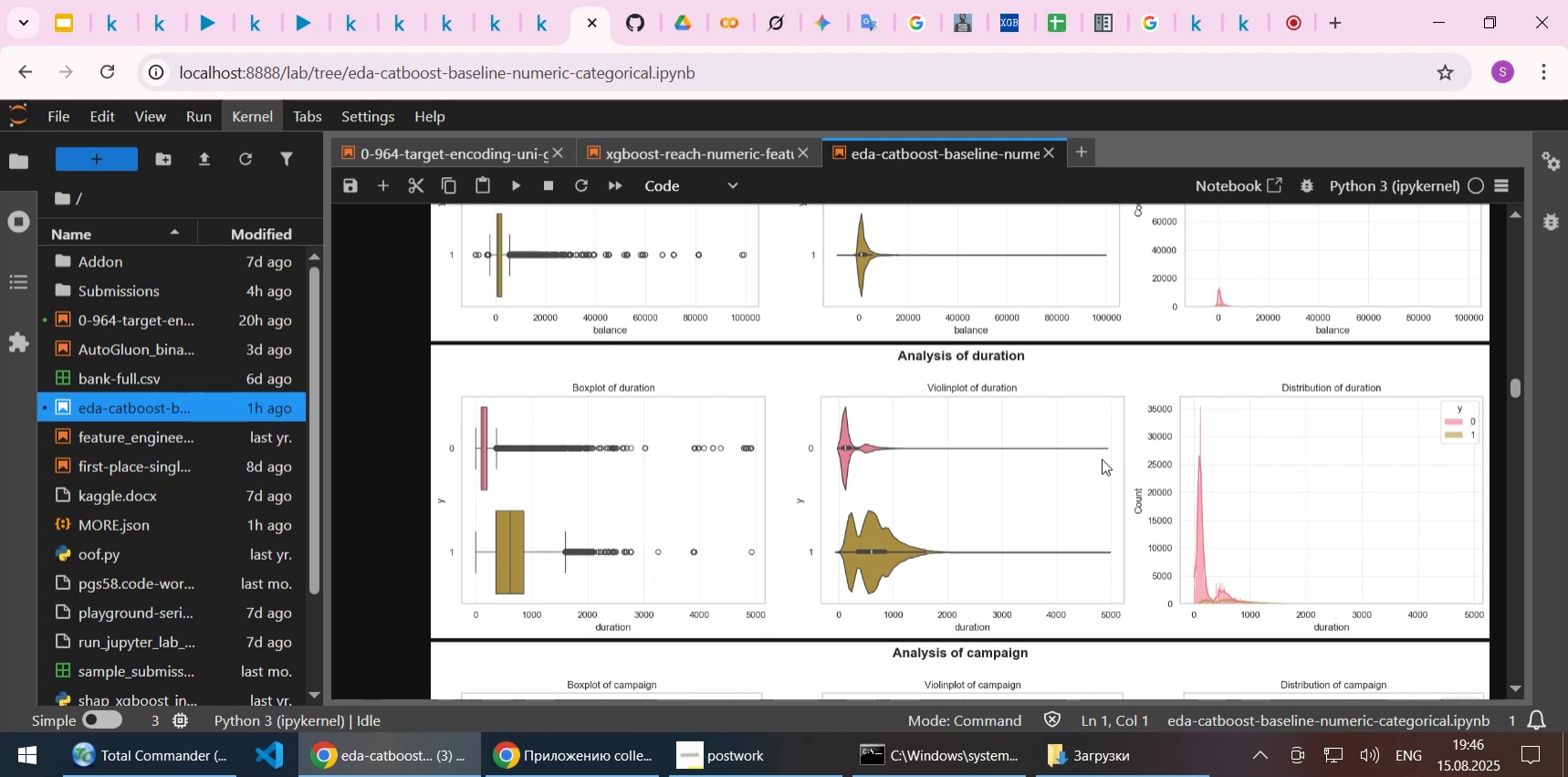 
scroll: coordinate [1102, 458], scroll_direction: down, amount: 3.0
 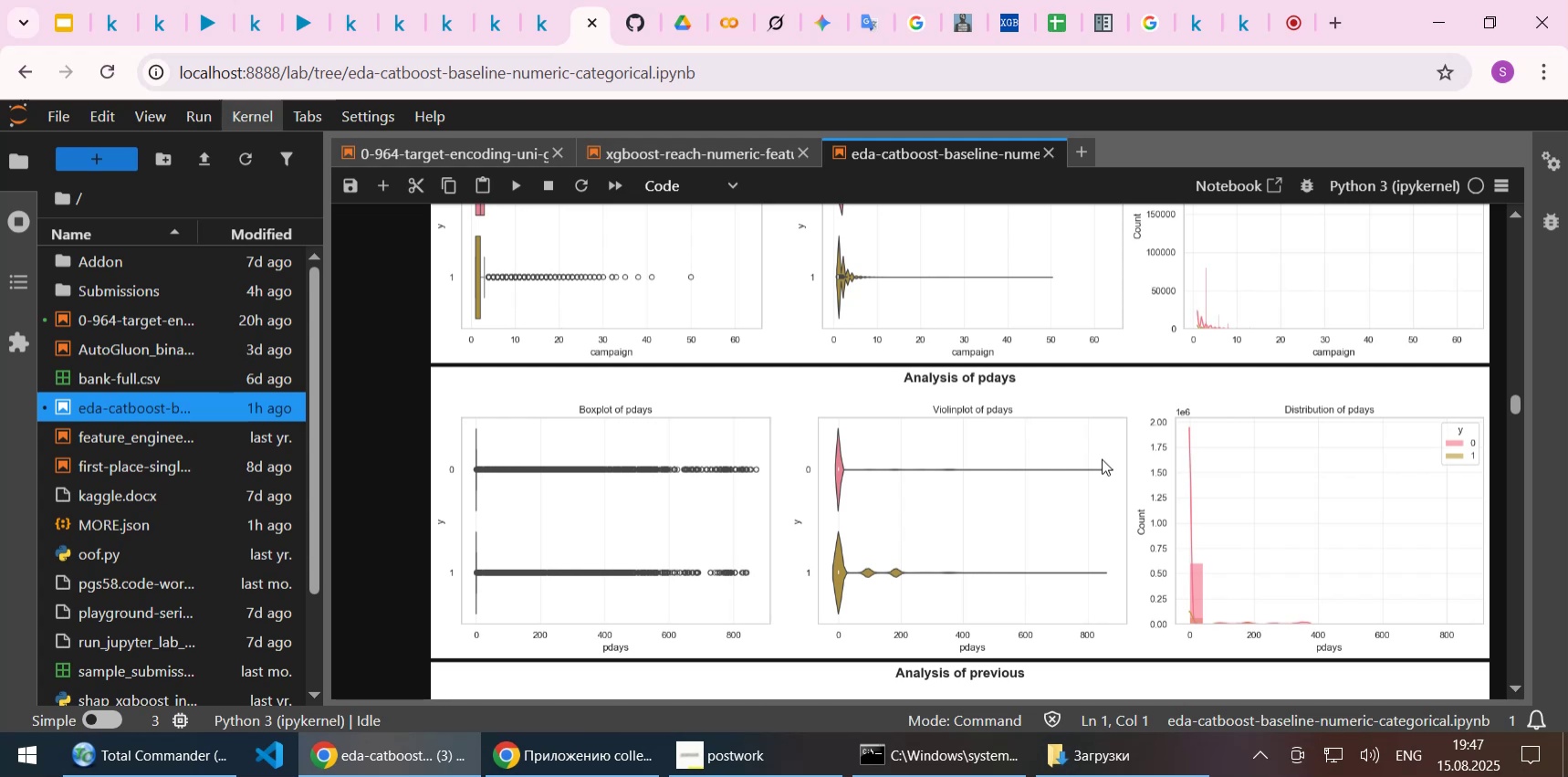 
wait(25.46)
 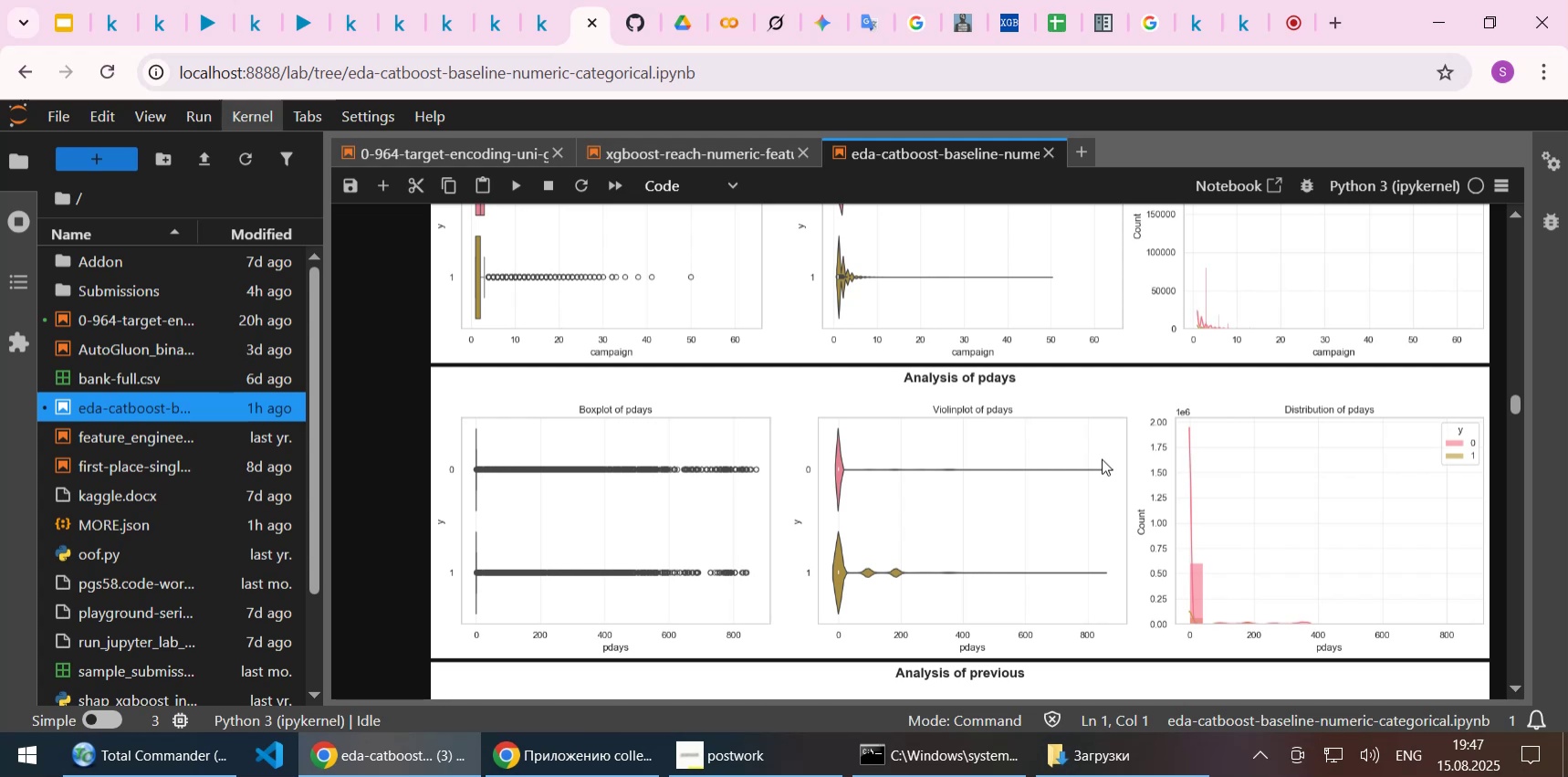 
scroll: coordinate [1226, 419], scroll_direction: down, amount: 12.0
 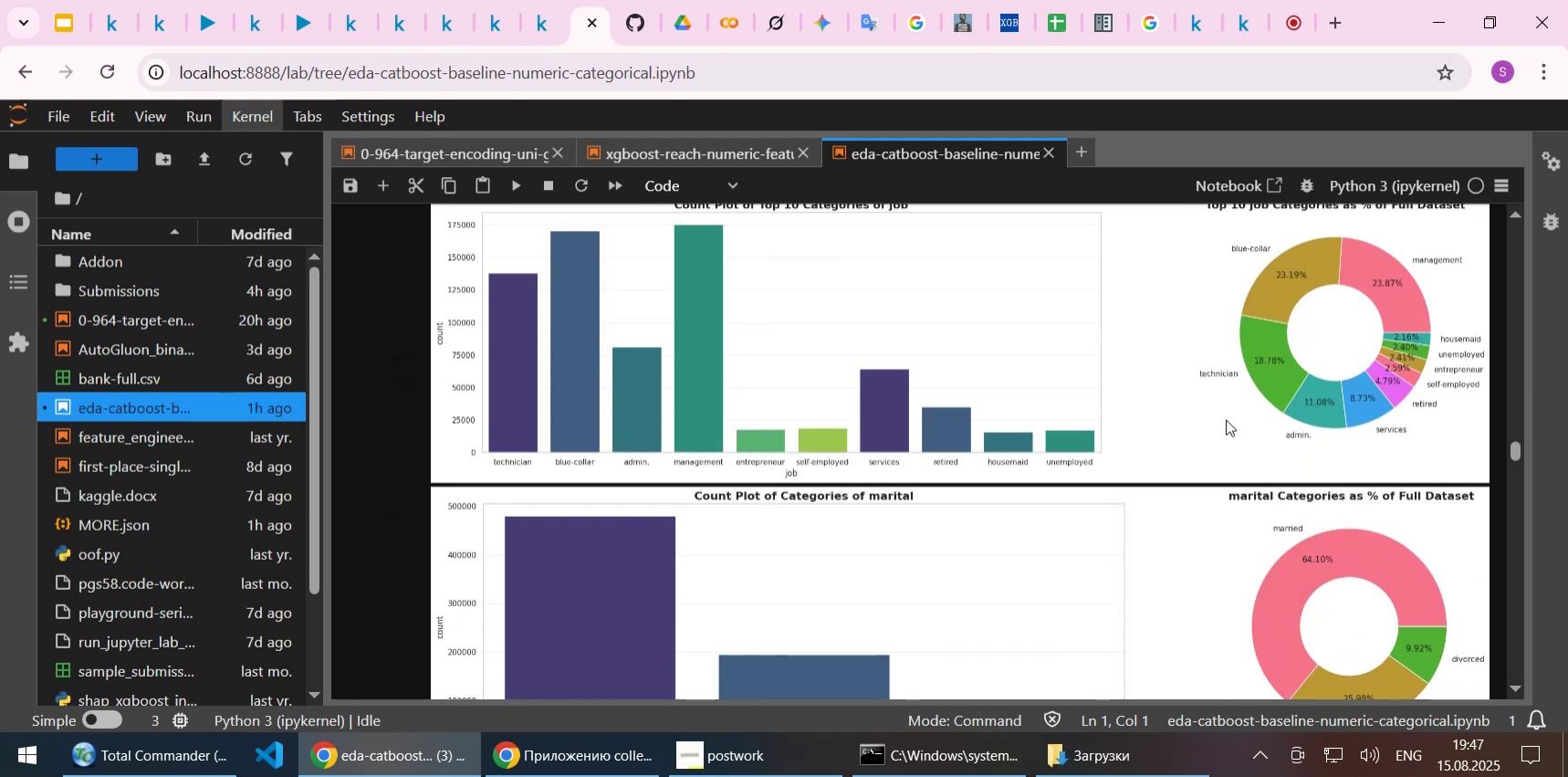 
wait(8.05)
 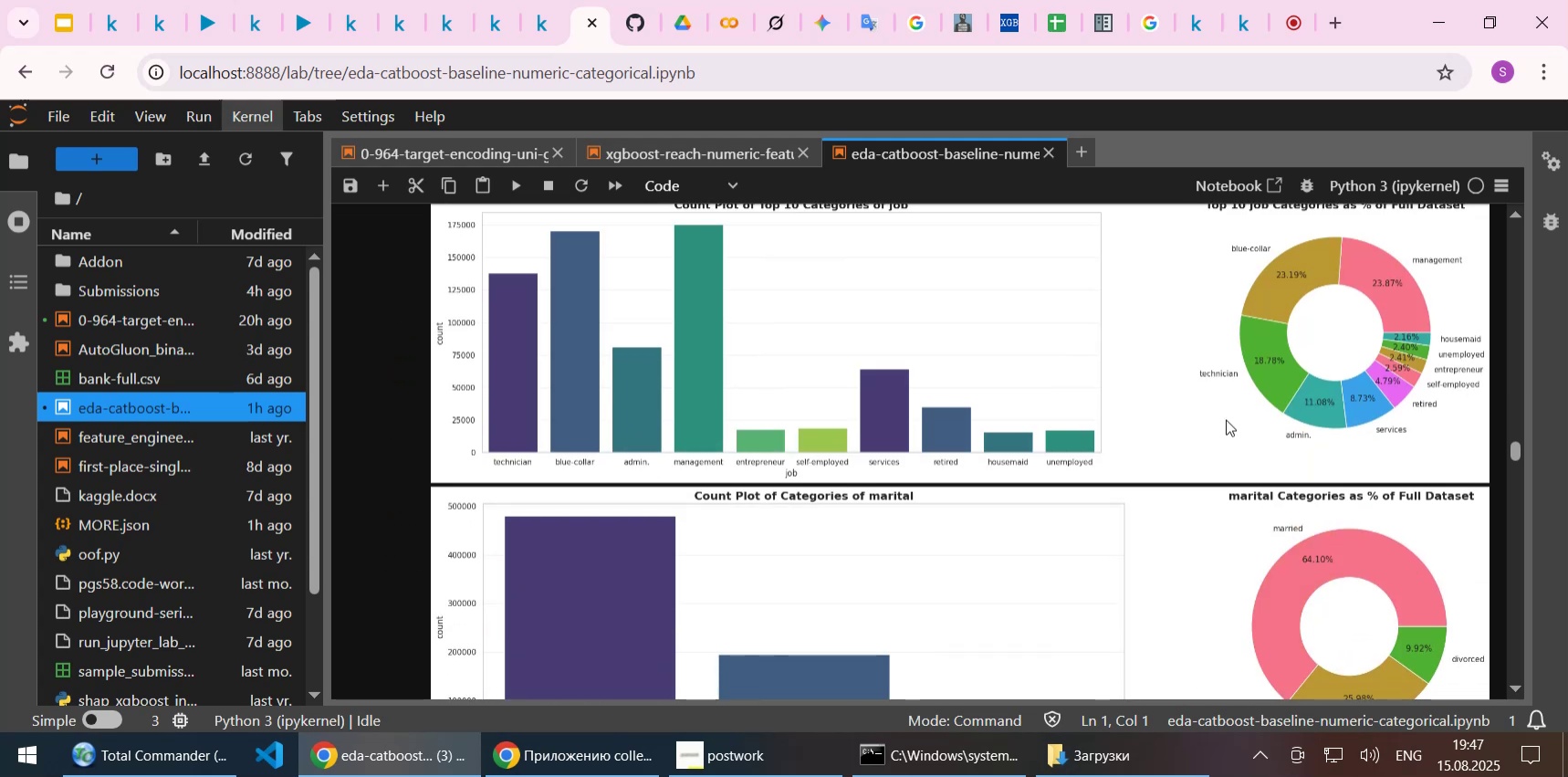 
scroll: coordinate [1468, 455], scroll_direction: up, amount: 1.0
 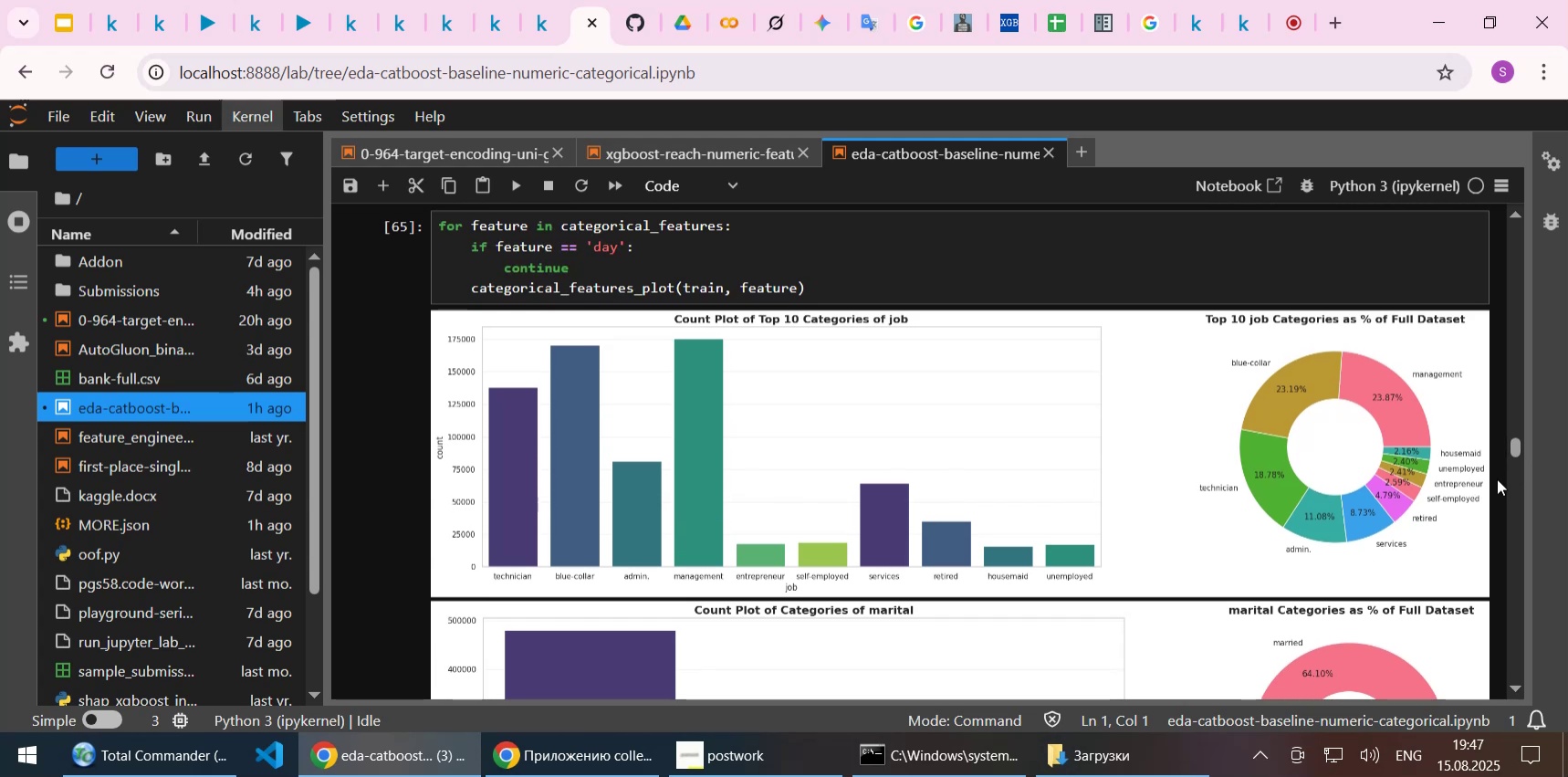 
wait(6.74)
 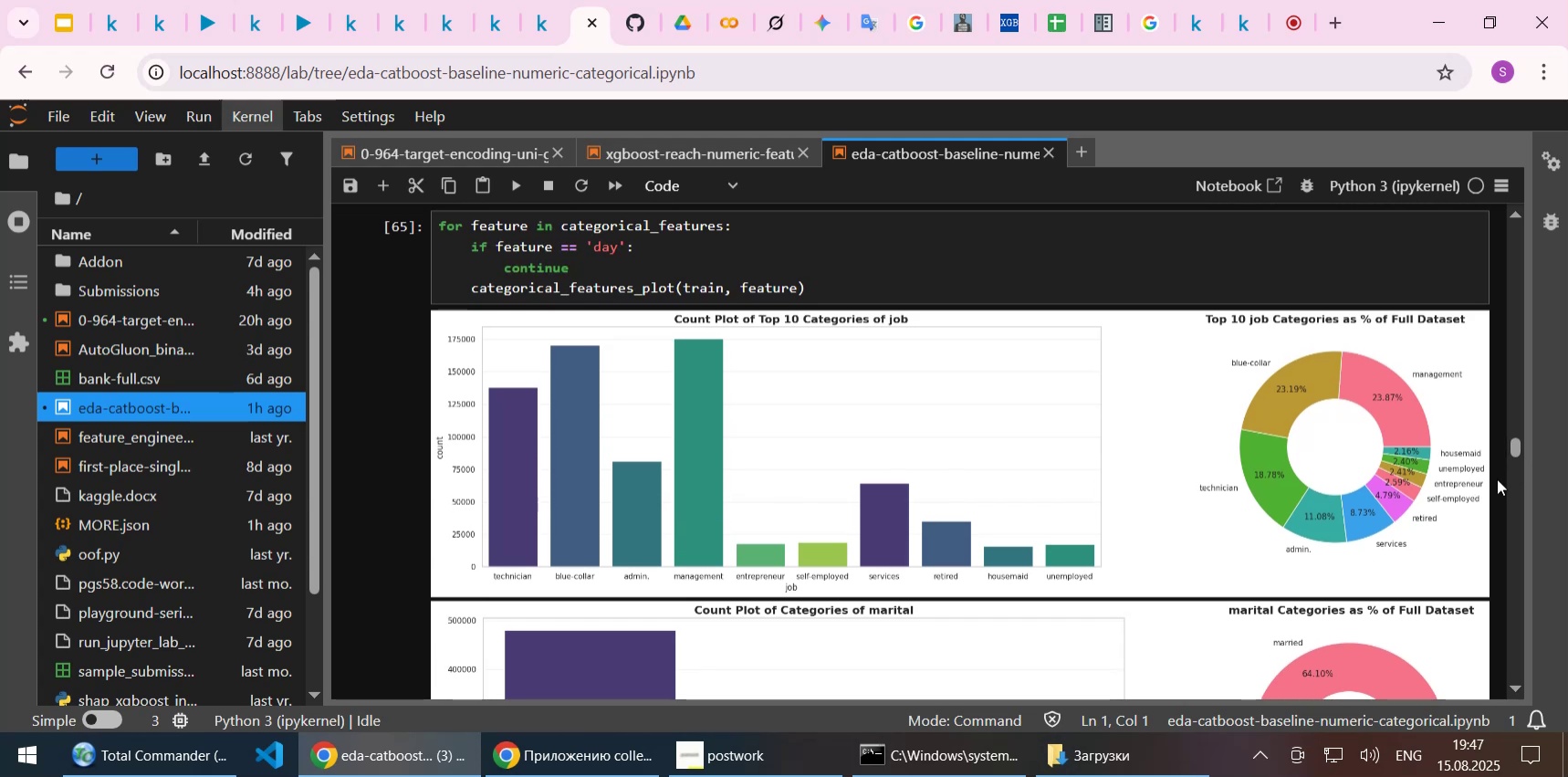 
scroll: coordinate [1497, 478], scroll_direction: down, amount: 6.0
 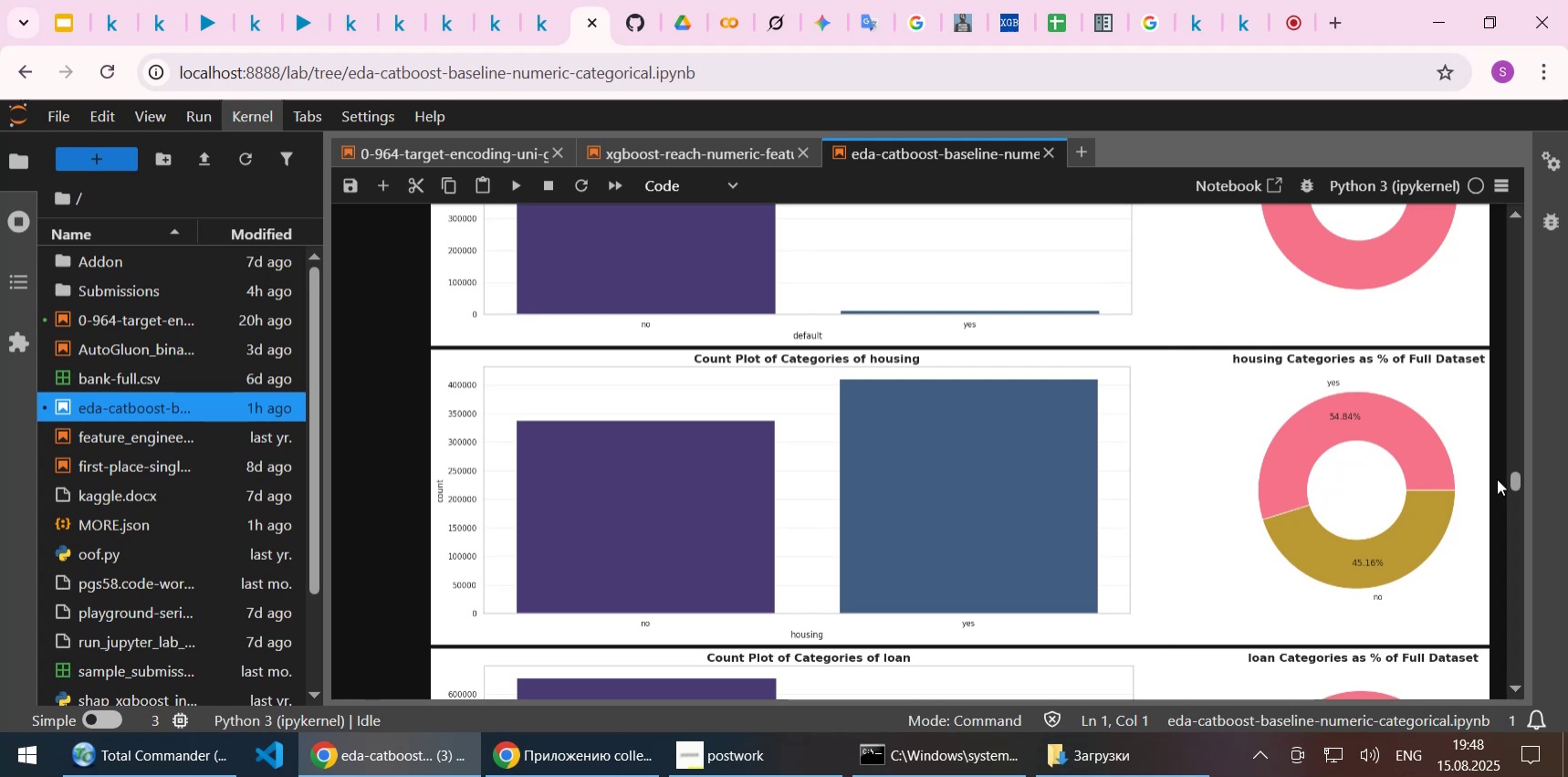 
wait(14.54)
 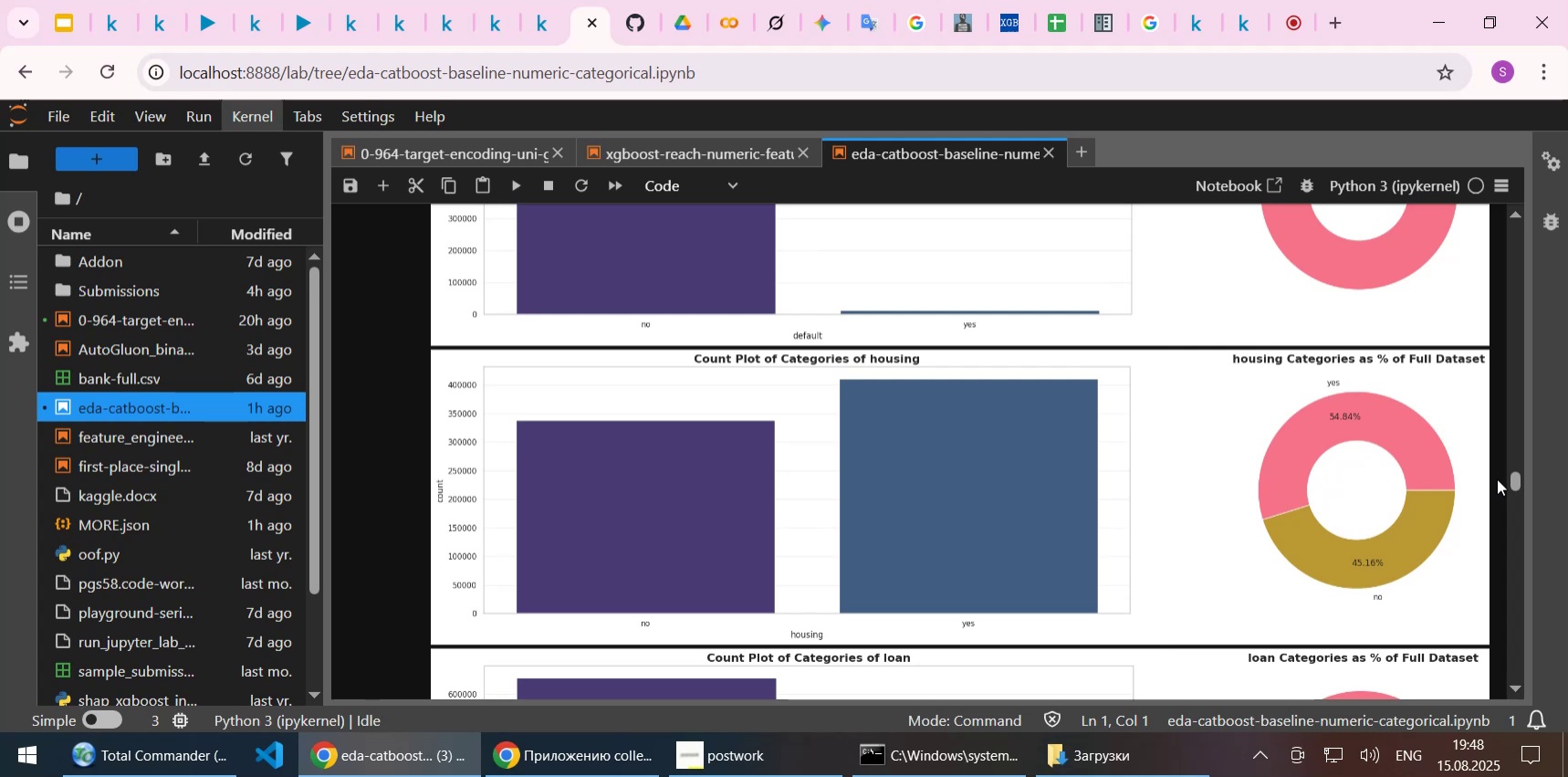 
scroll: coordinate [1478, 353], scroll_direction: down, amount: 3.0
 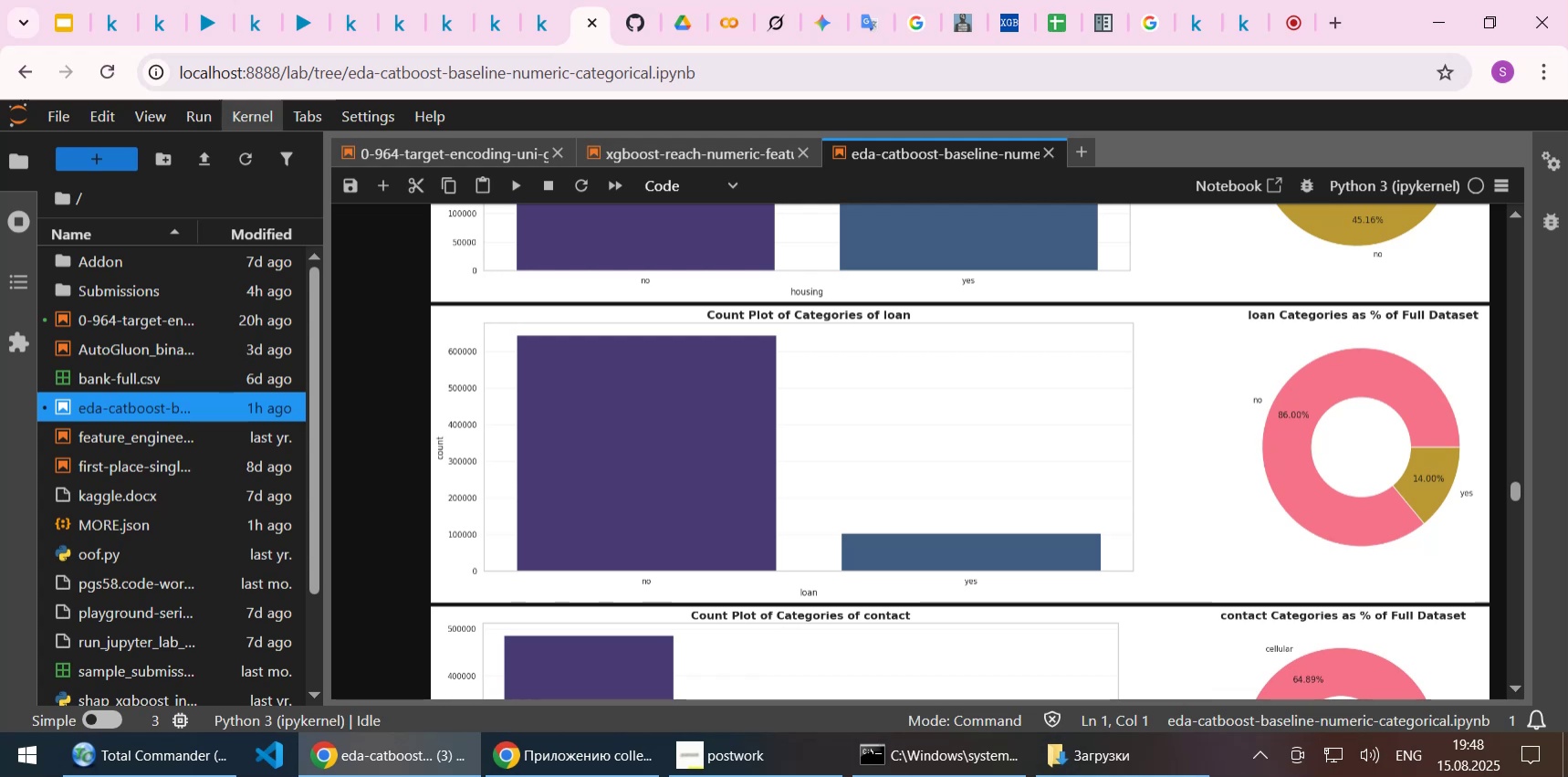 
wait(17.7)
 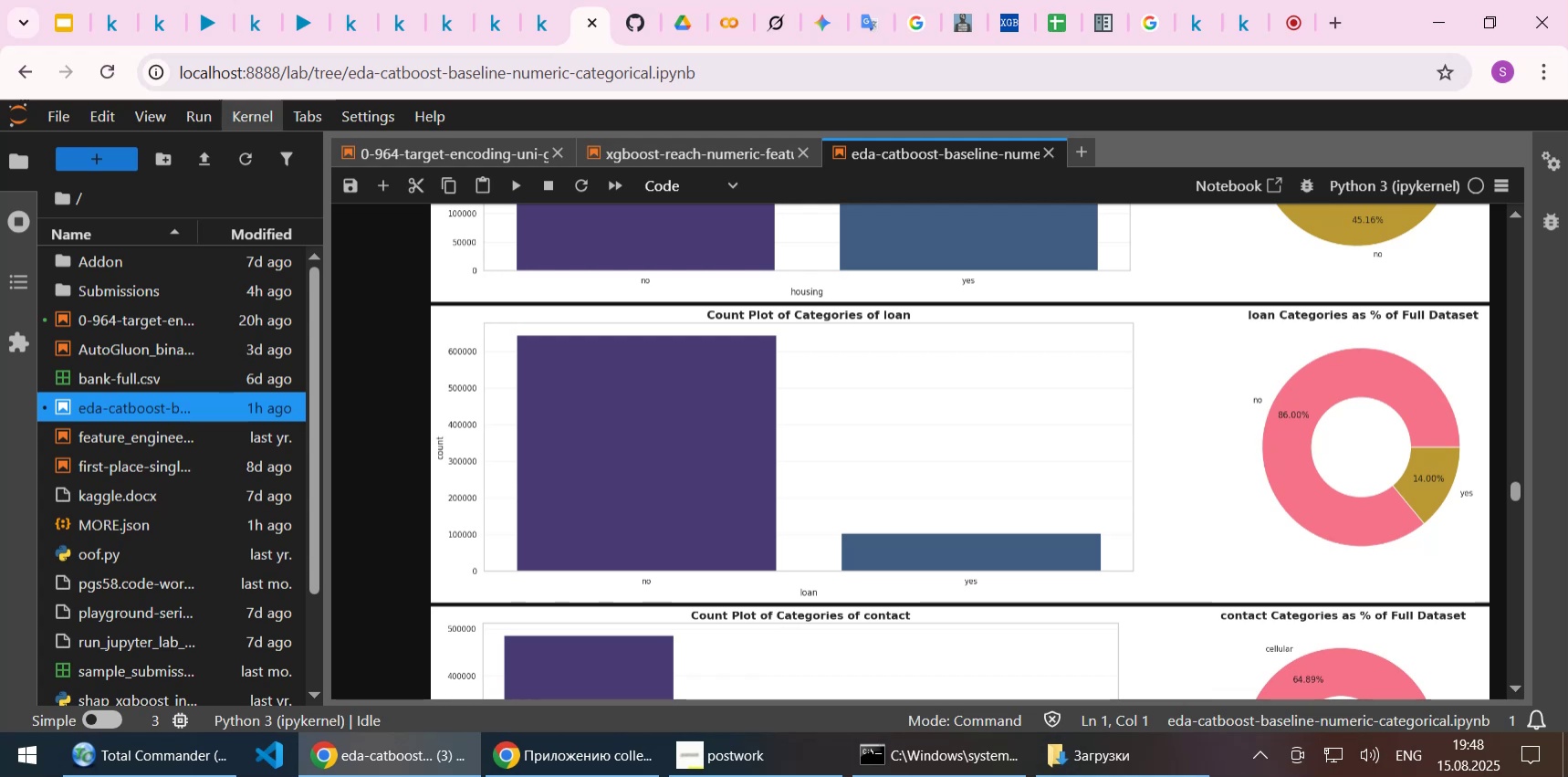 
scroll: coordinate [1282, 445], scroll_direction: down, amount: 4.0
 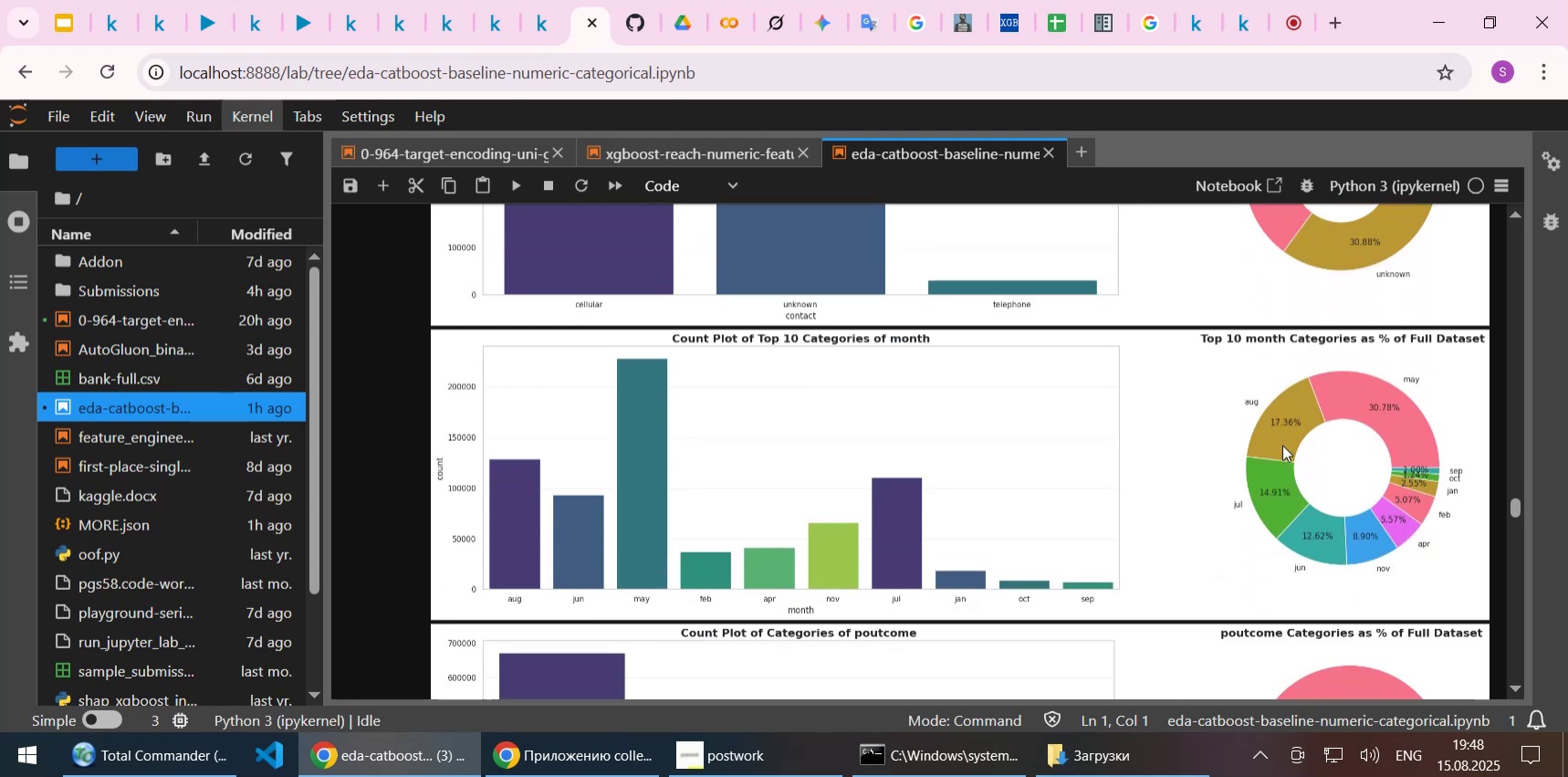 
wait(5.79)
 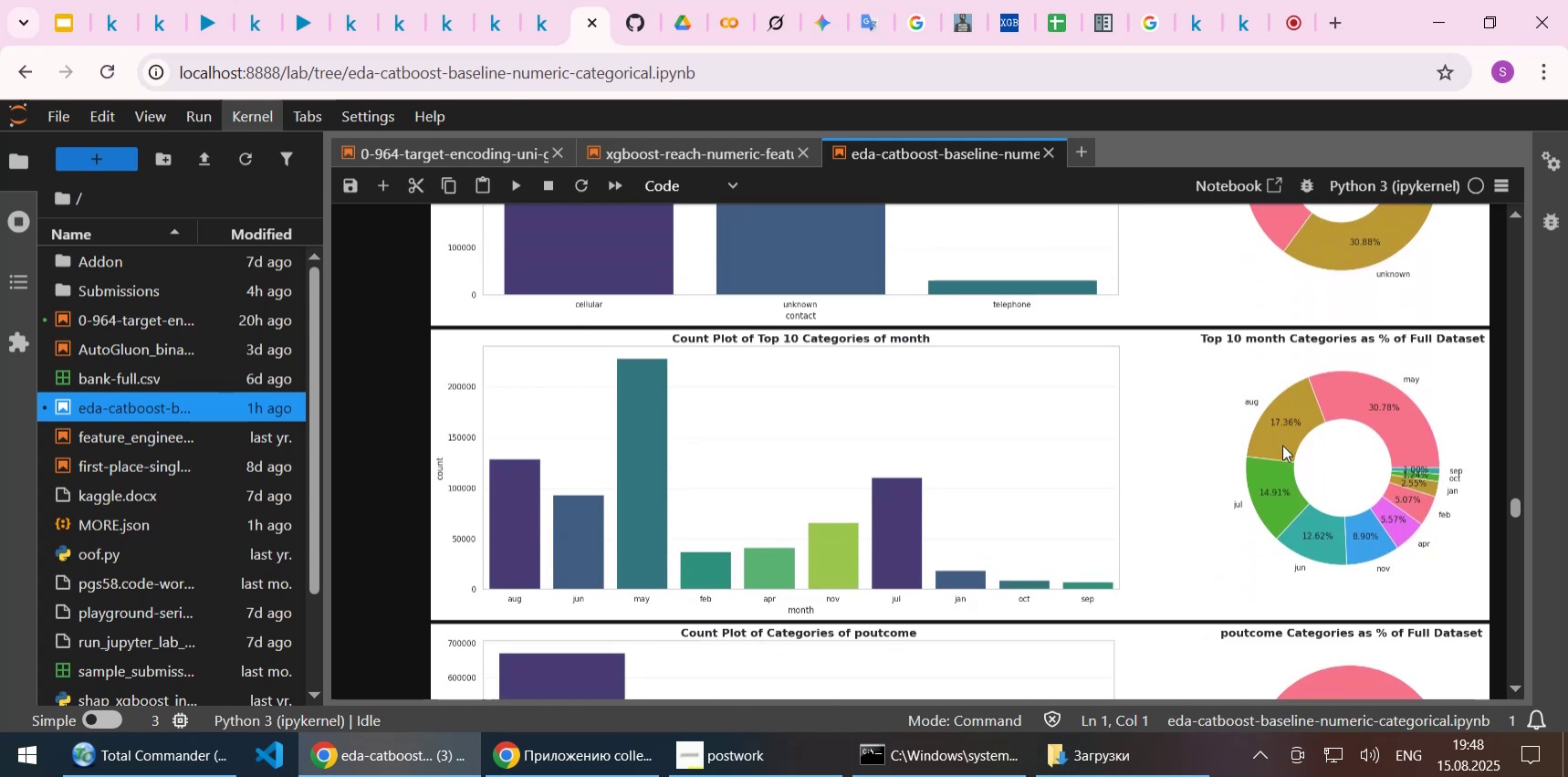 
scroll: coordinate [1248, 526], scroll_direction: down, amount: 1.0
 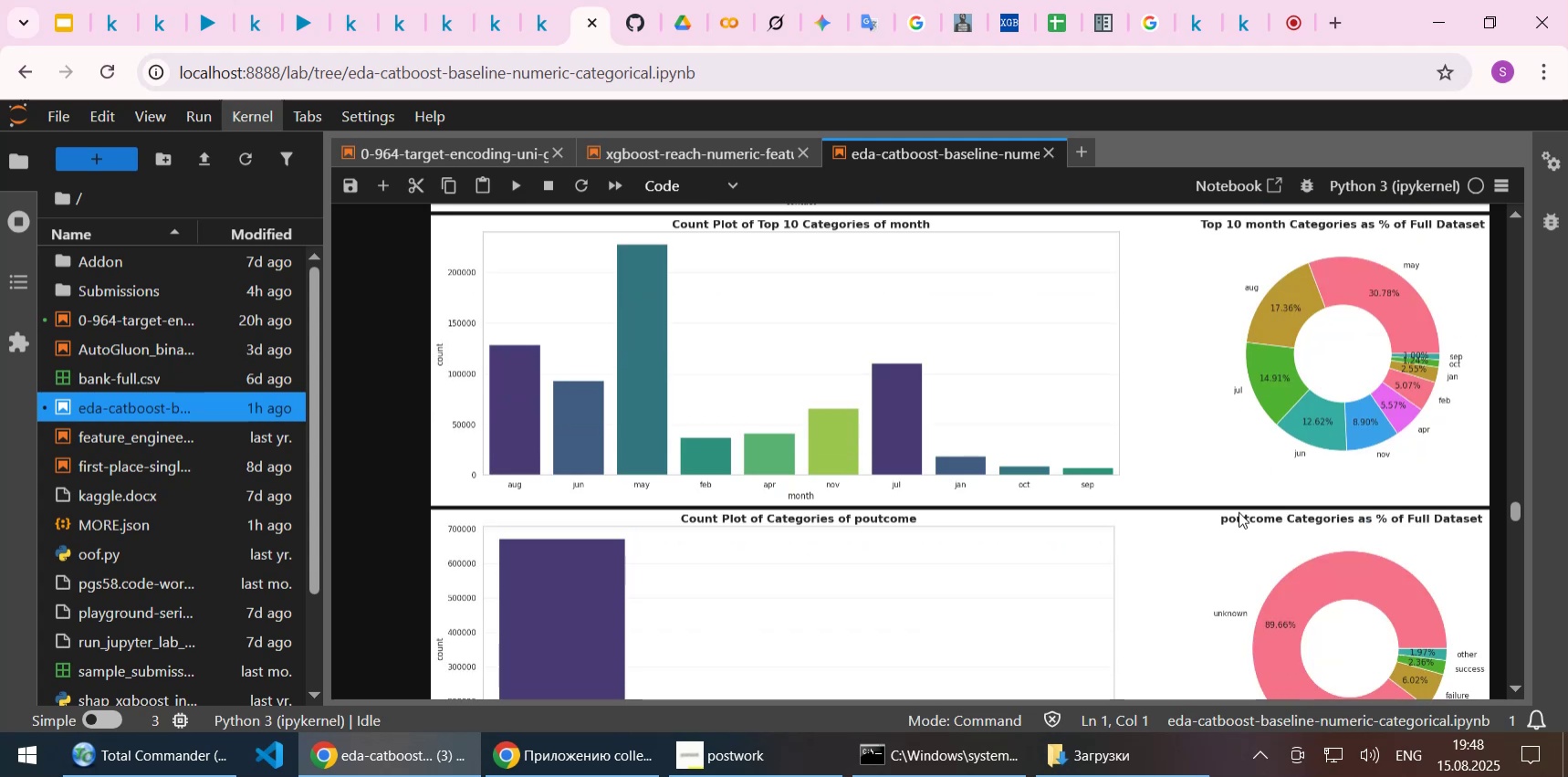 
wait(6.01)
 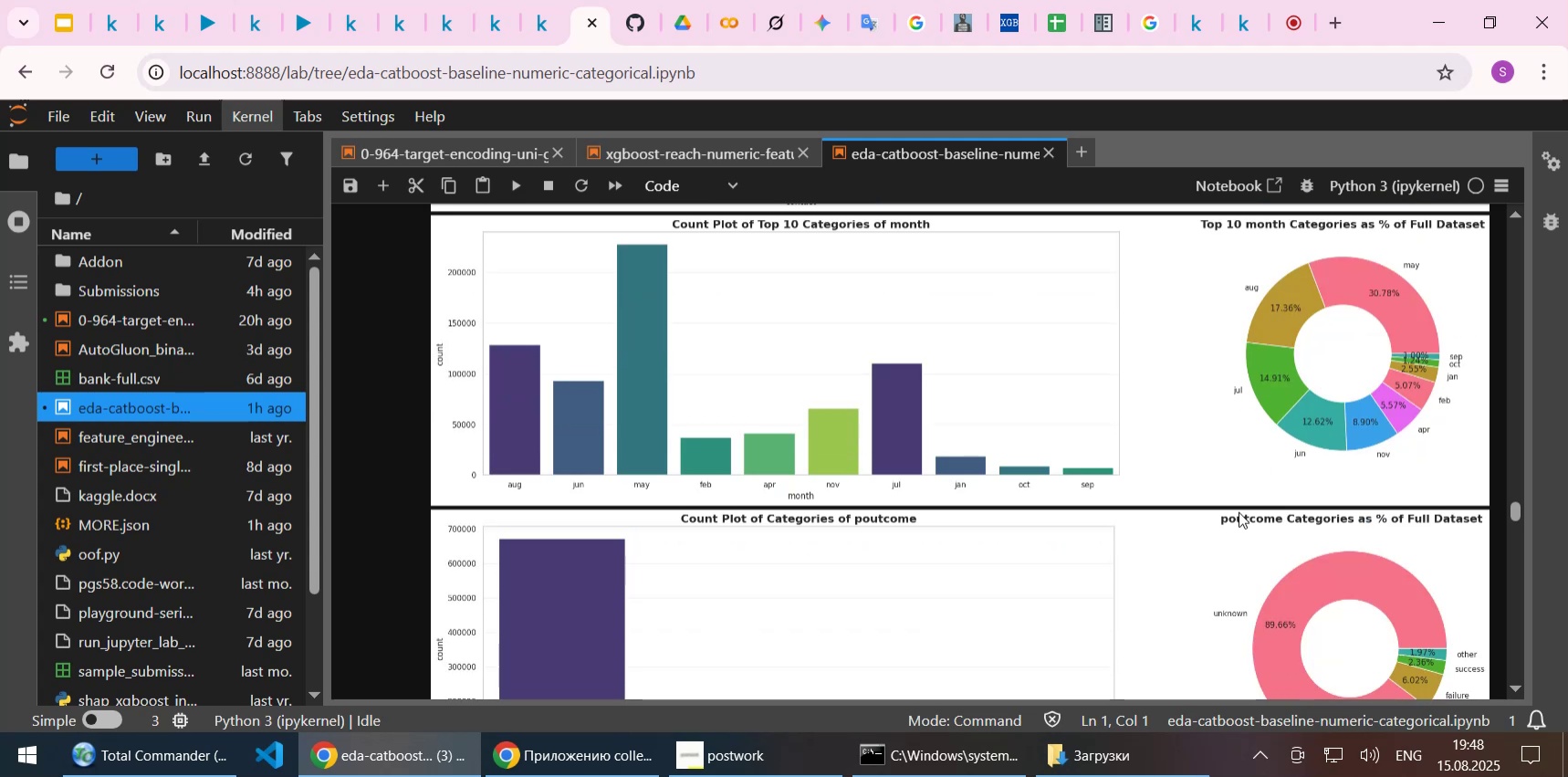 
scroll: coordinate [1248, 548], scroll_direction: down, amount: 1.0
 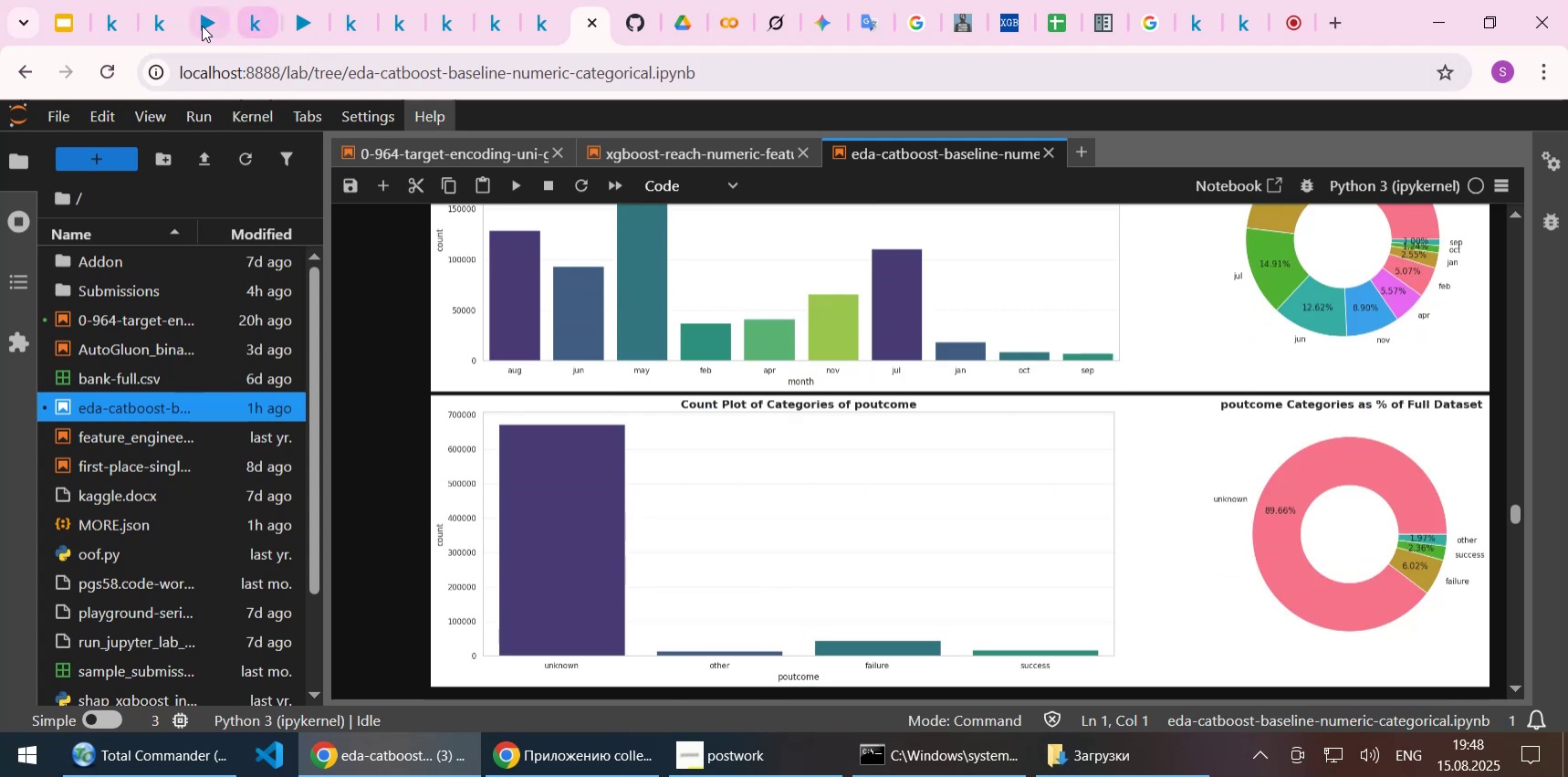 
left_click([198, 23])
 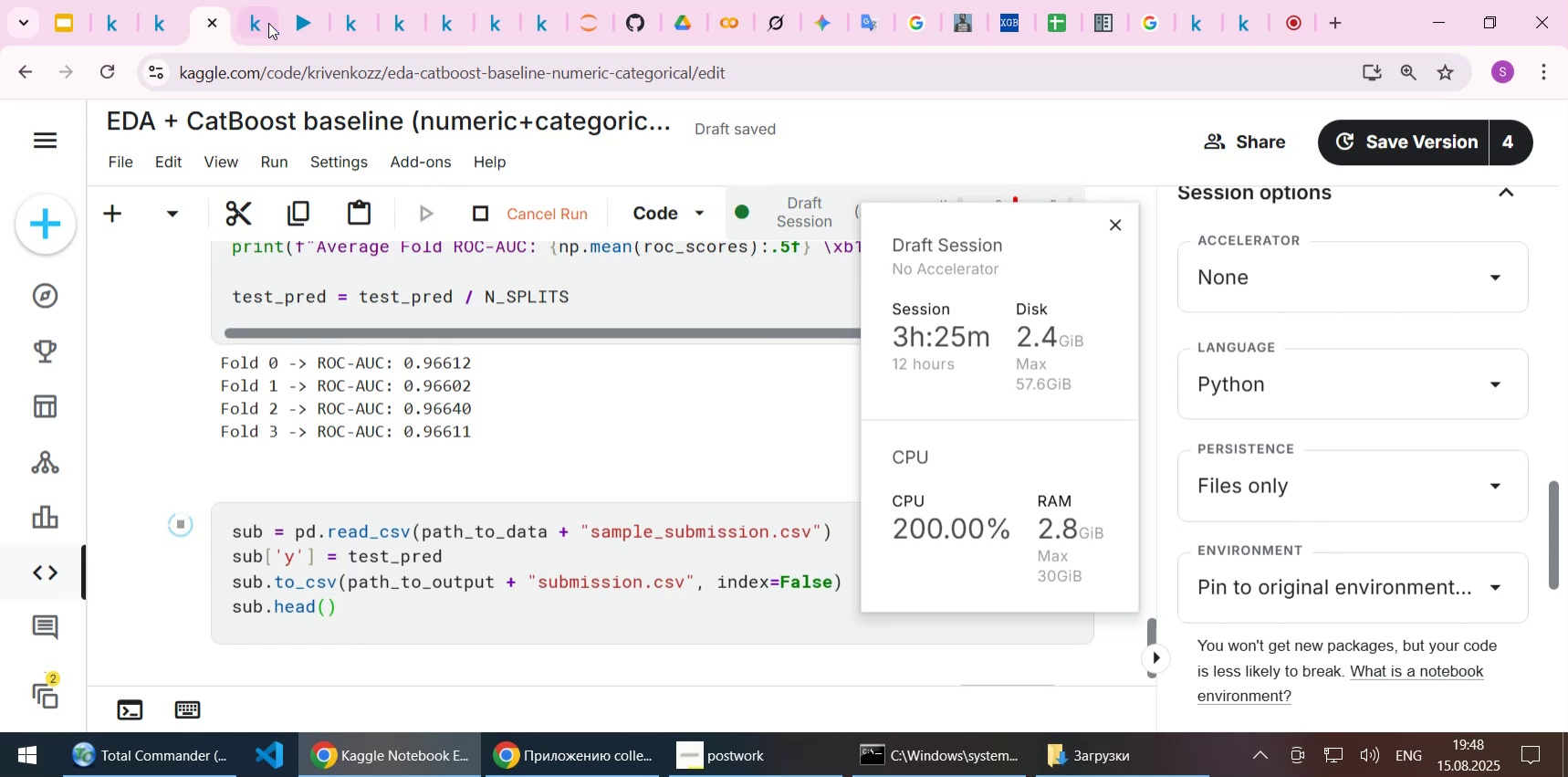 
left_click([306, 26])
 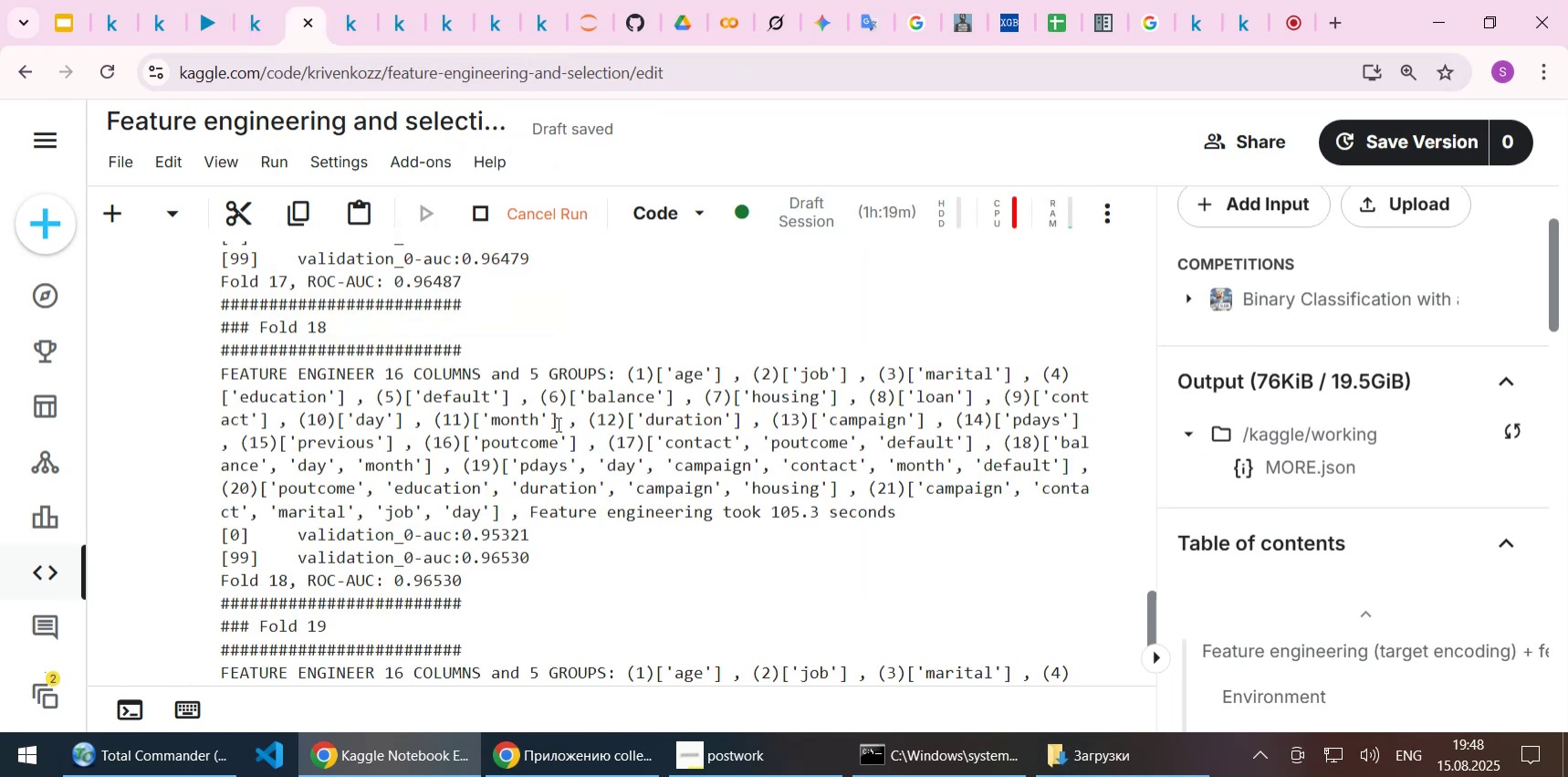 
scroll: coordinate [562, 440], scroll_direction: down, amount: 6.0
 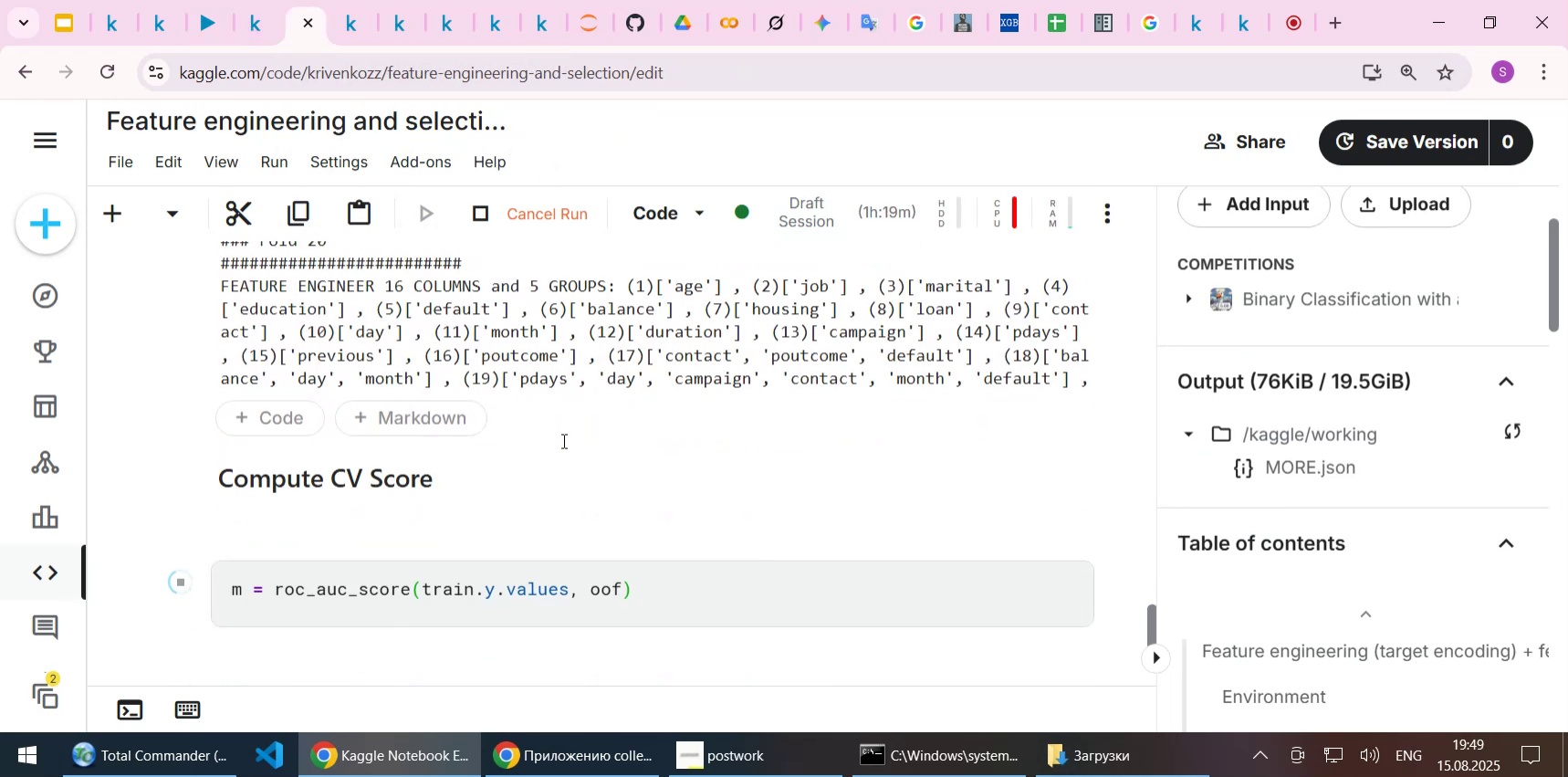 
scroll: coordinate [559, 444], scroll_direction: up, amount: 67.0
 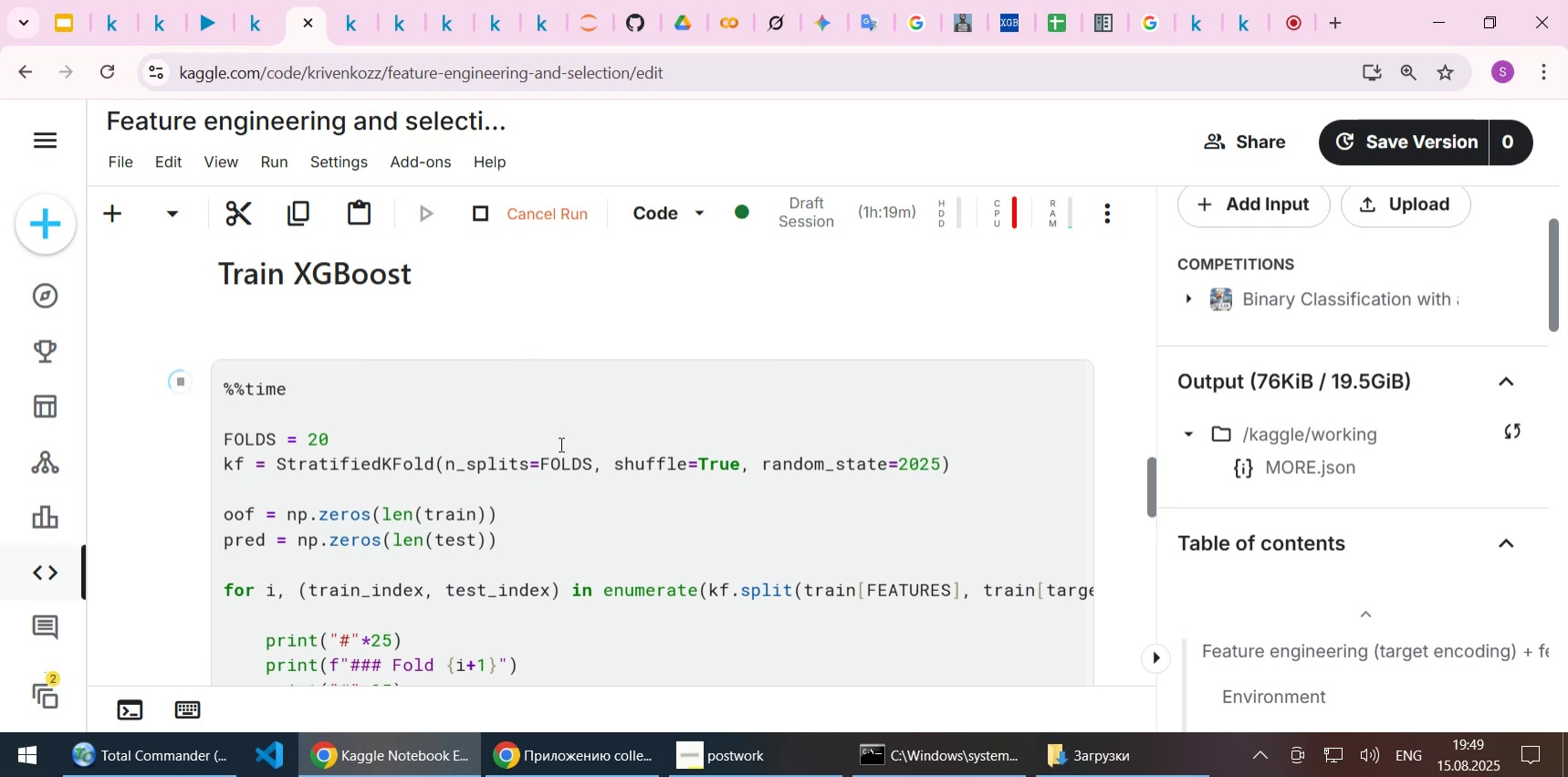 
scroll: coordinate [551, 462], scroll_direction: down, amount: 49.0
 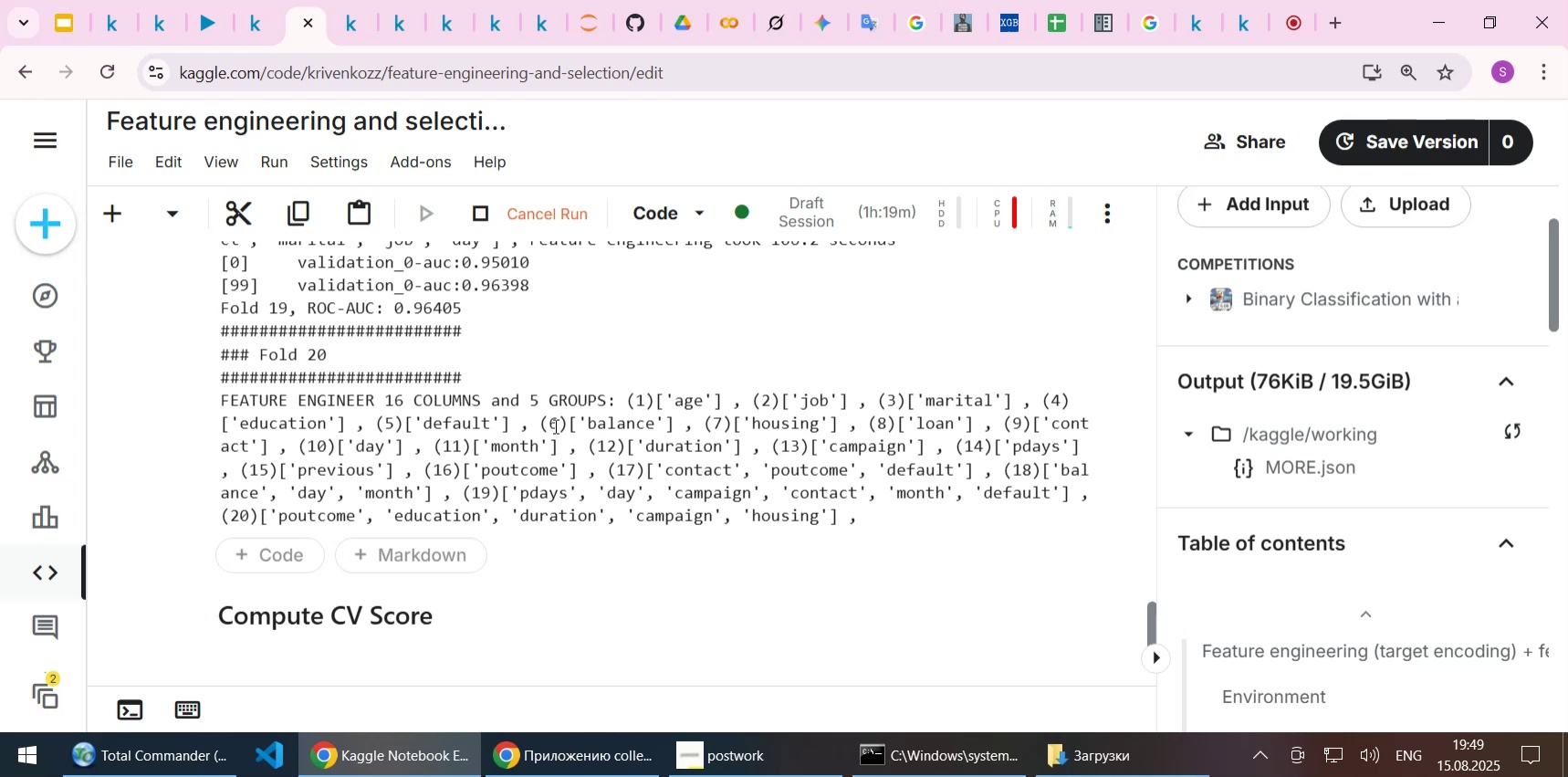 
wait(6.59)
 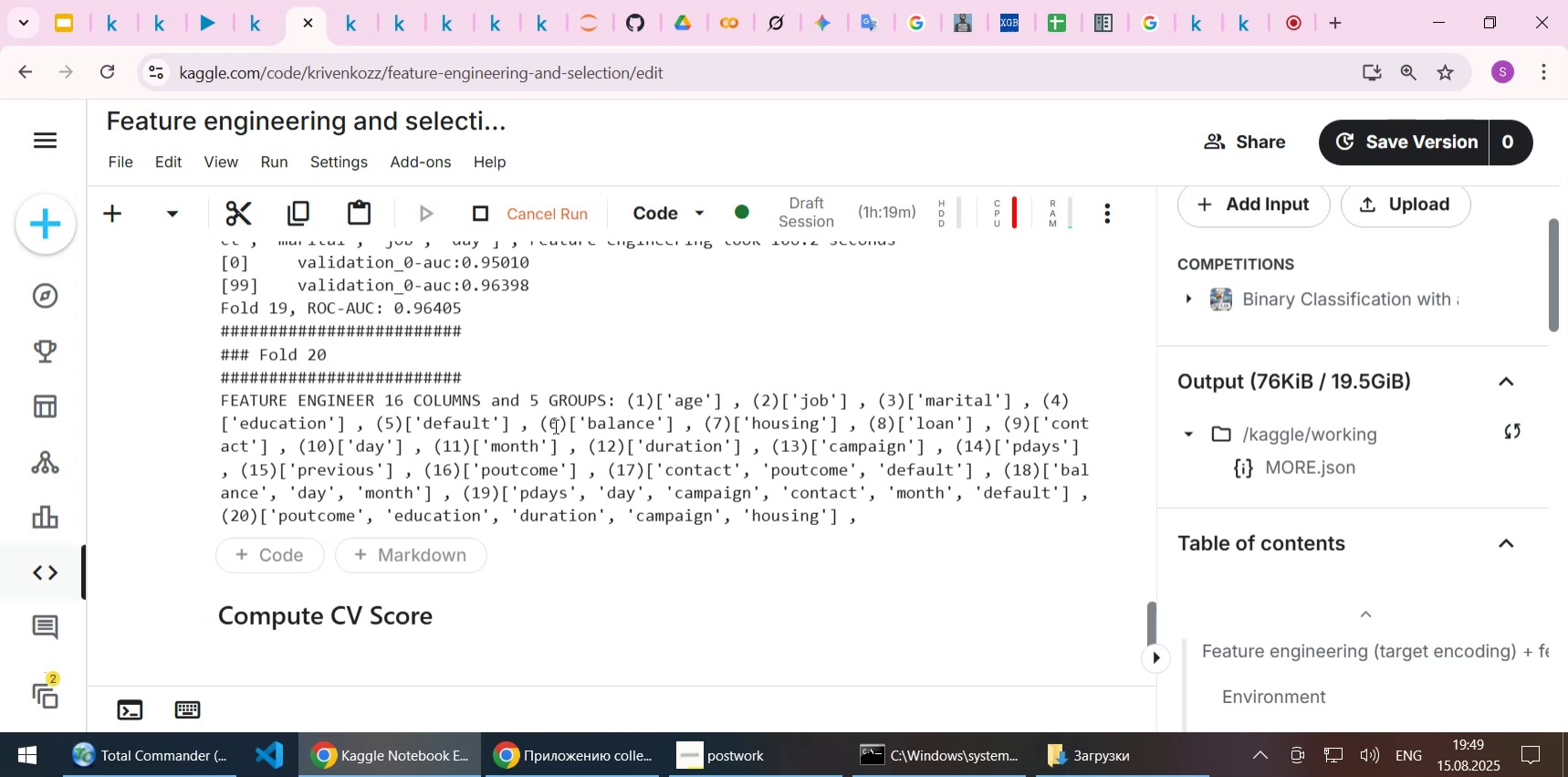 
left_click([1042, 220])
 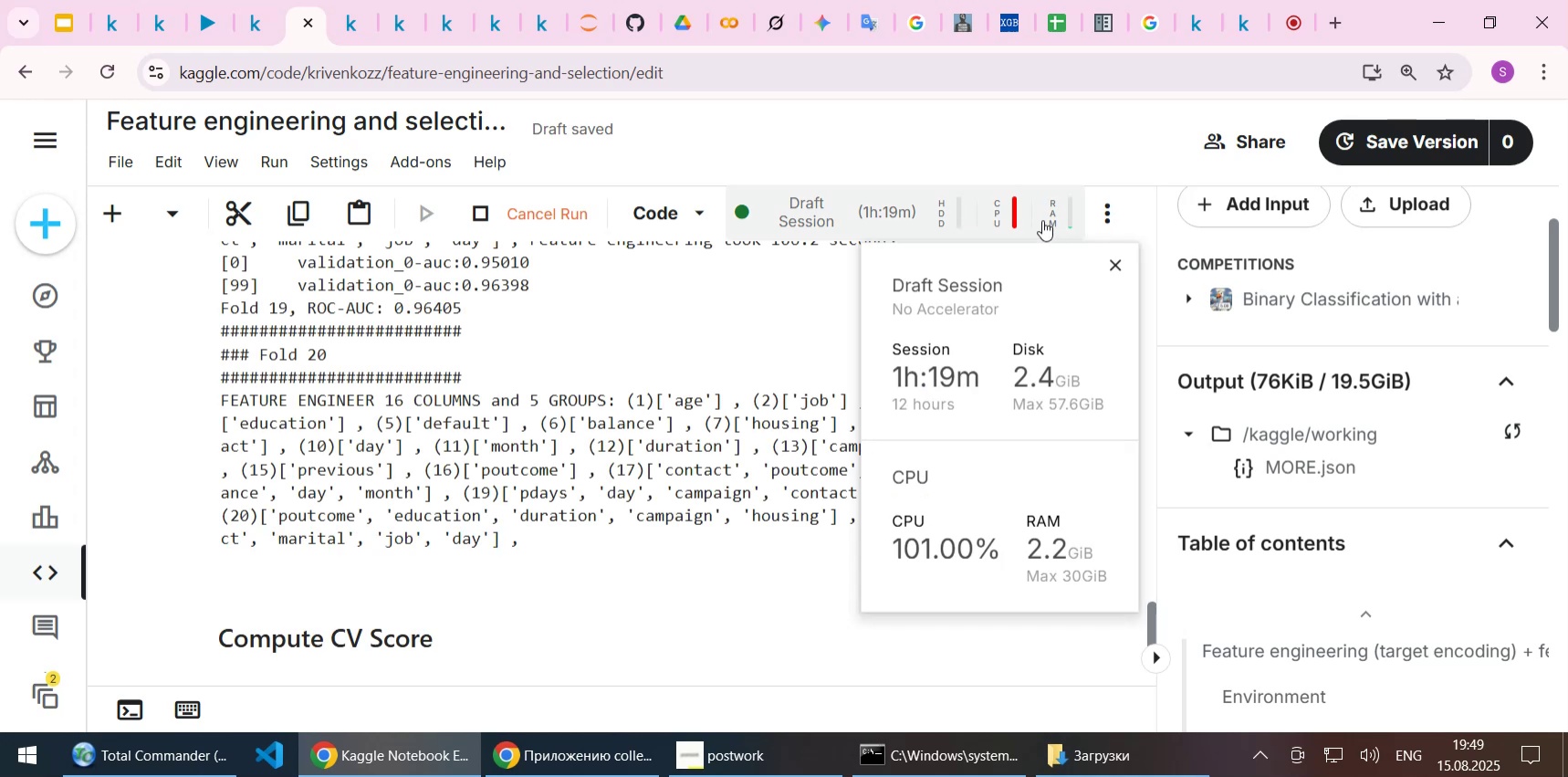 
wait(8.55)
 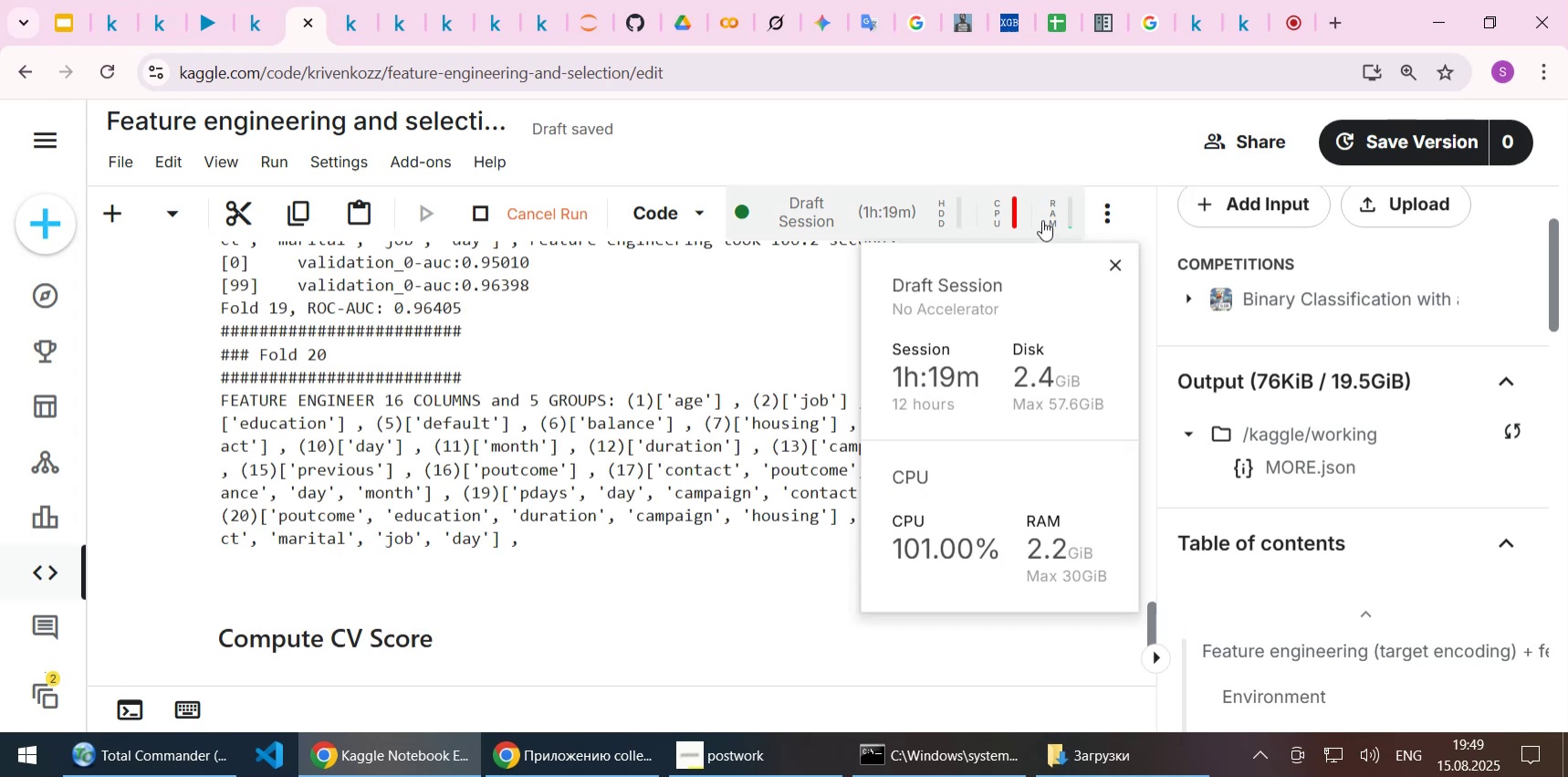 
left_click([1114, 247])
 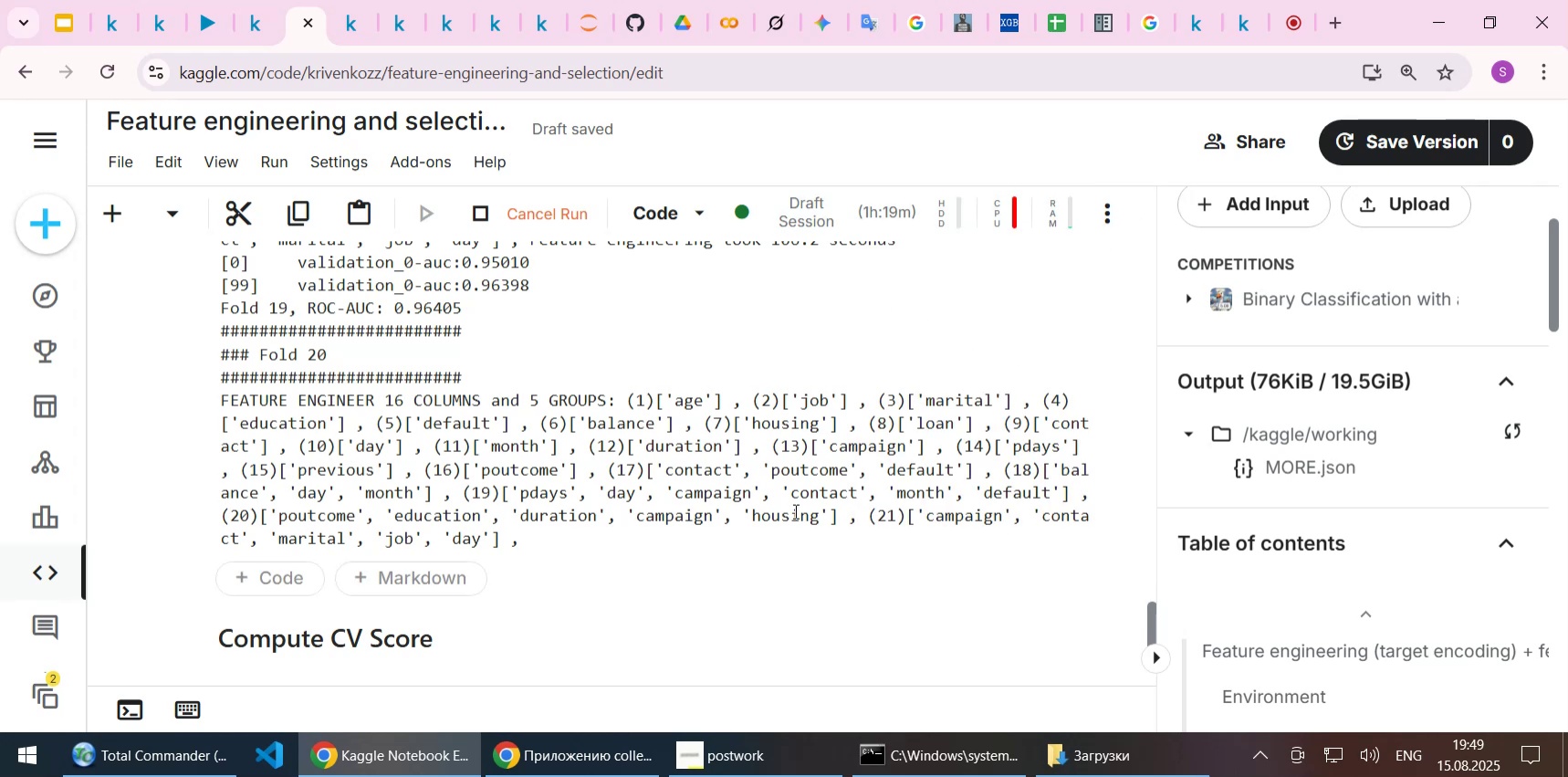 
scroll: coordinate [794, 510], scroll_direction: up, amount: 1.0
 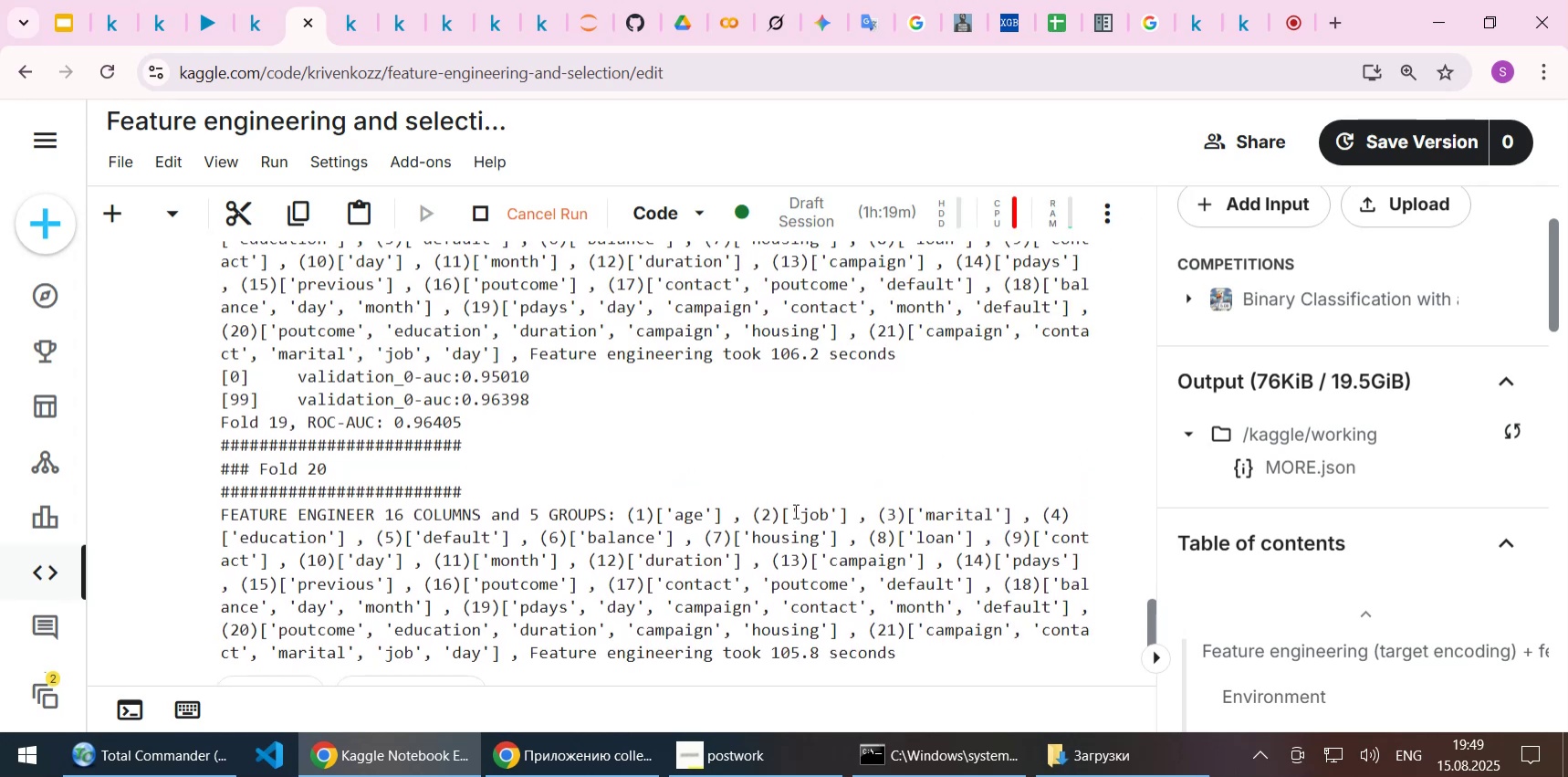 
scroll: coordinate [794, 510], scroll_direction: down, amount: 1.0
 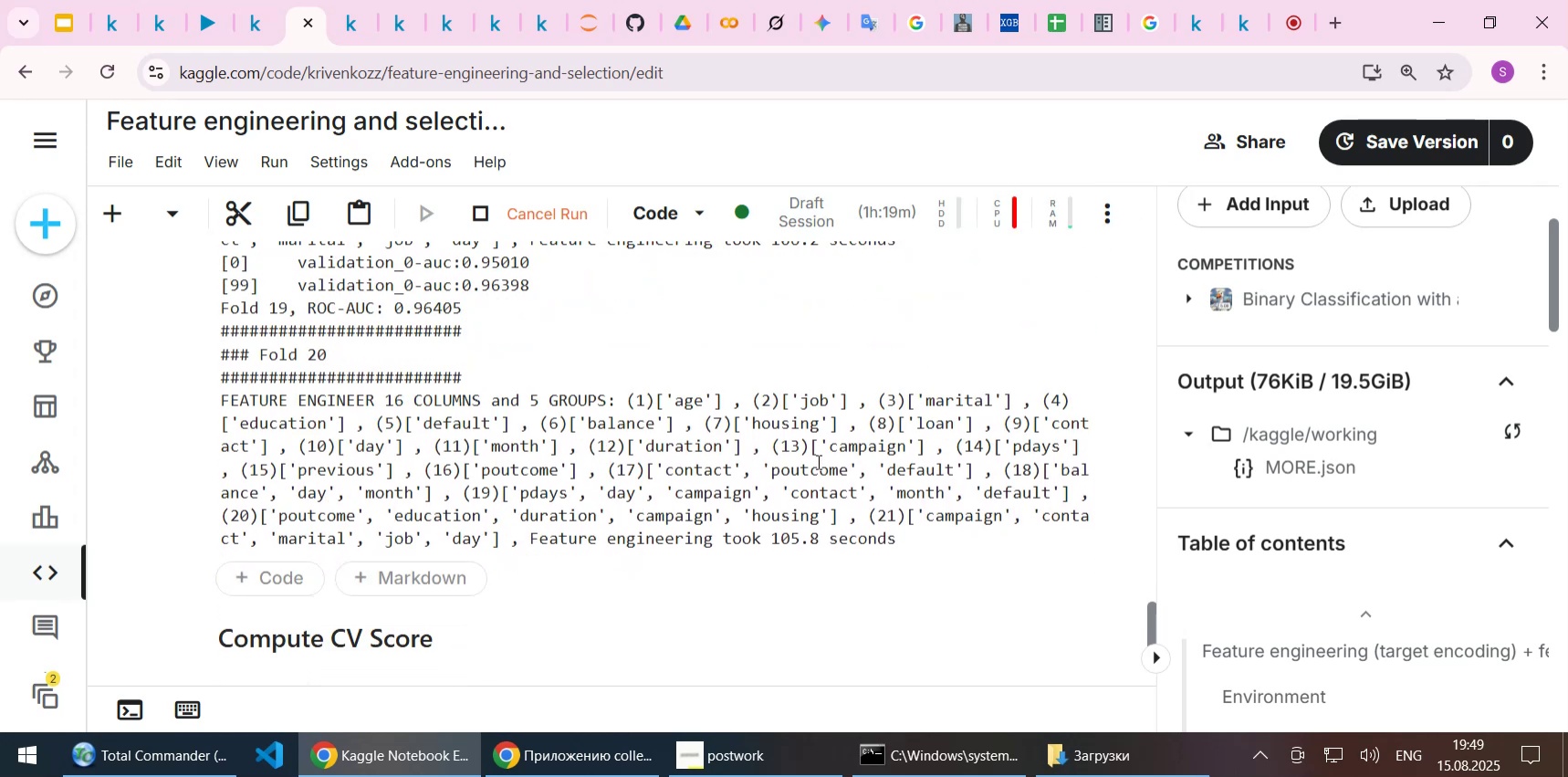 
scroll: coordinate [817, 461], scroll_direction: up, amount: 1.0
 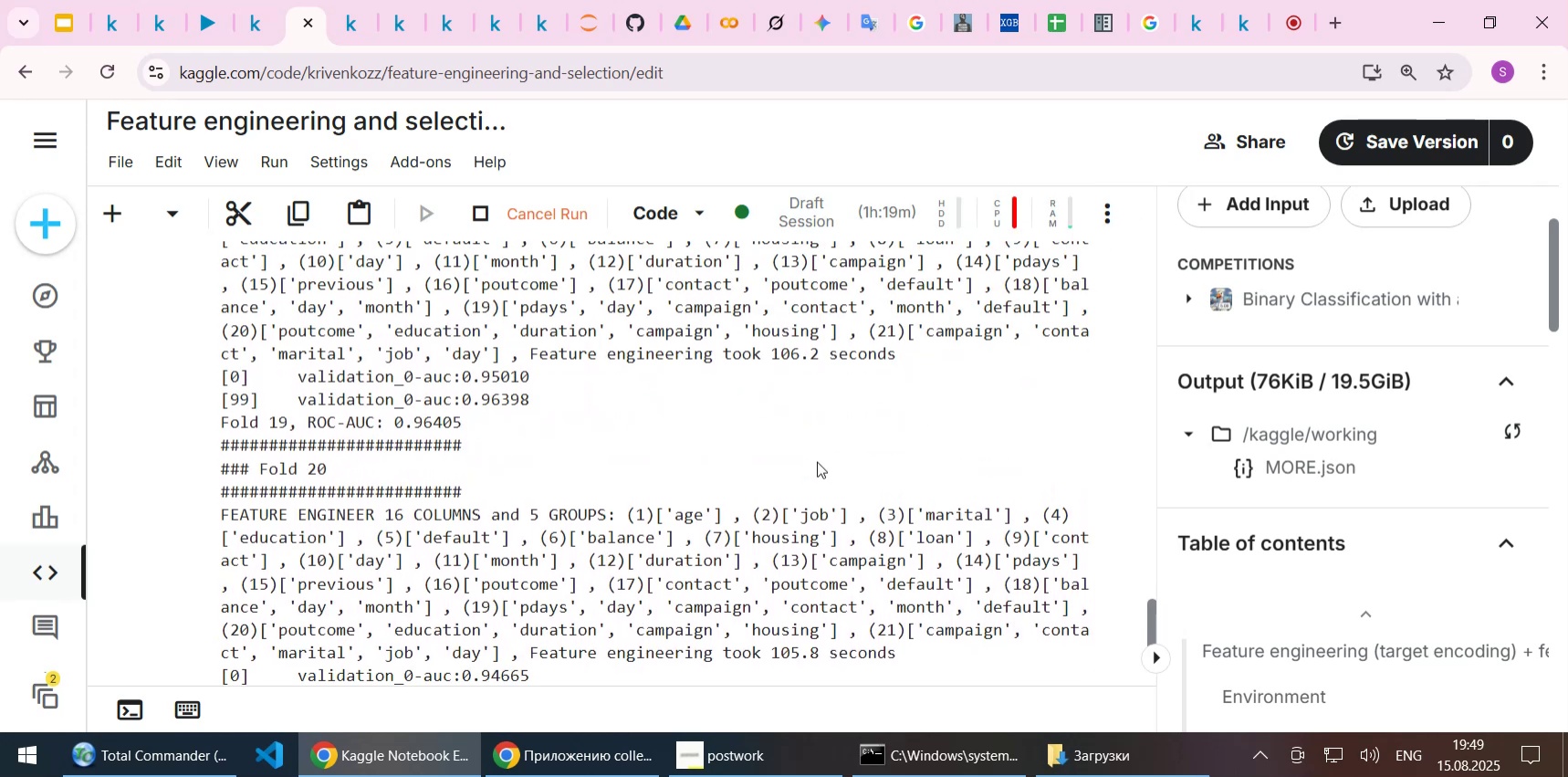 
scroll: coordinate [817, 415], scroll_direction: down, amount: 3.0
 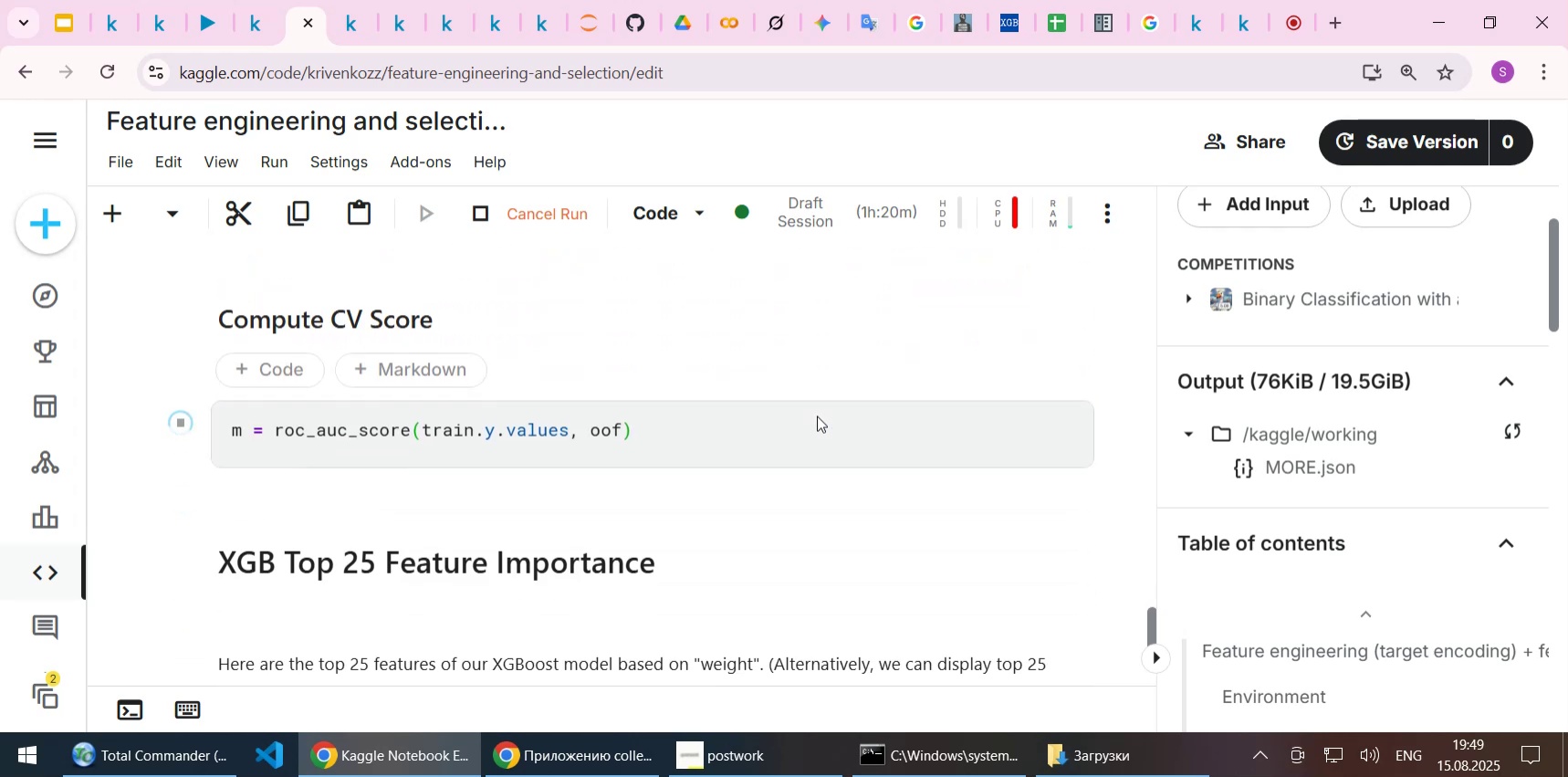 
scroll: coordinate [827, 428], scroll_direction: up, amount: 2.0
 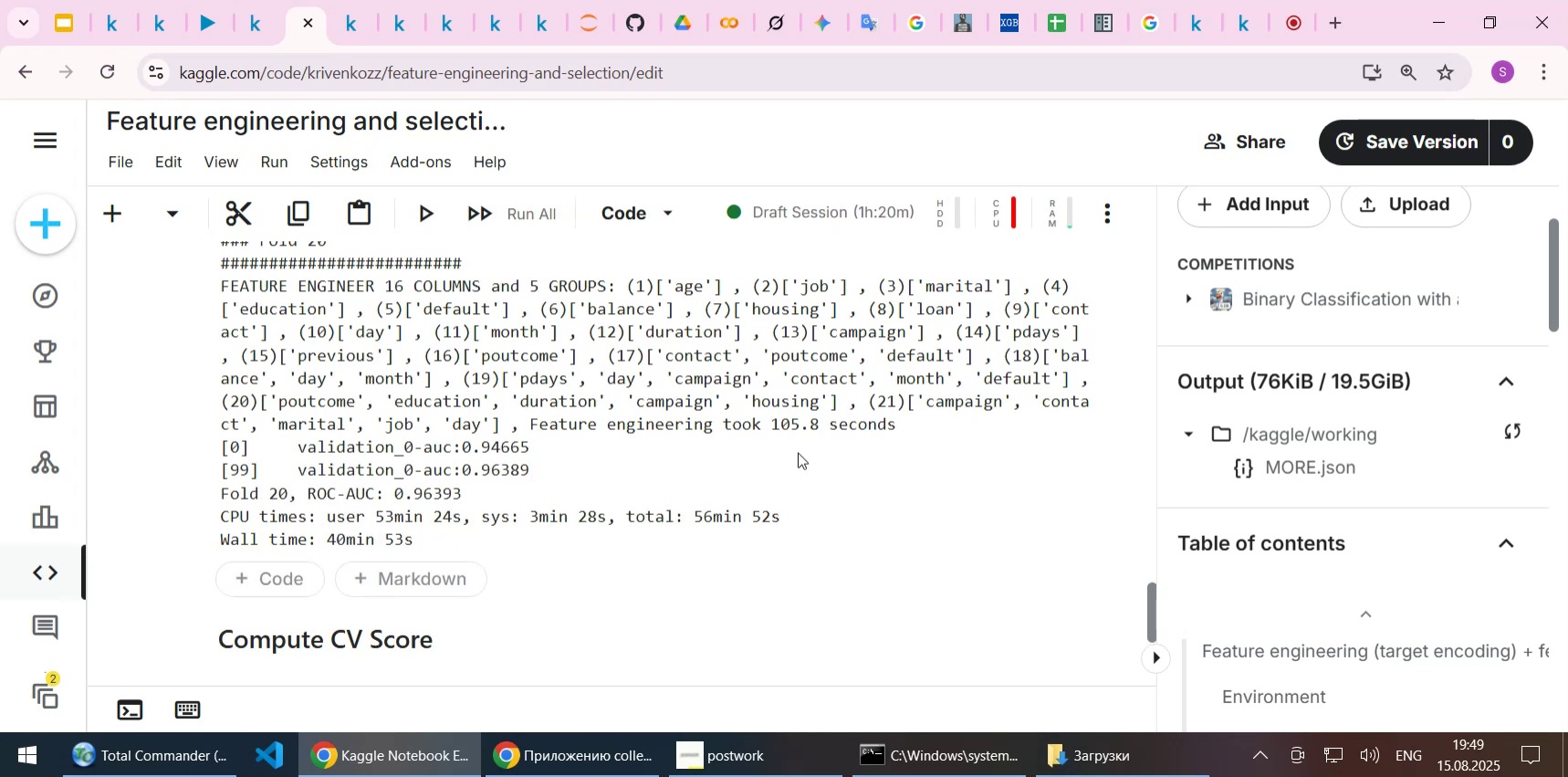 
wait(5.74)
 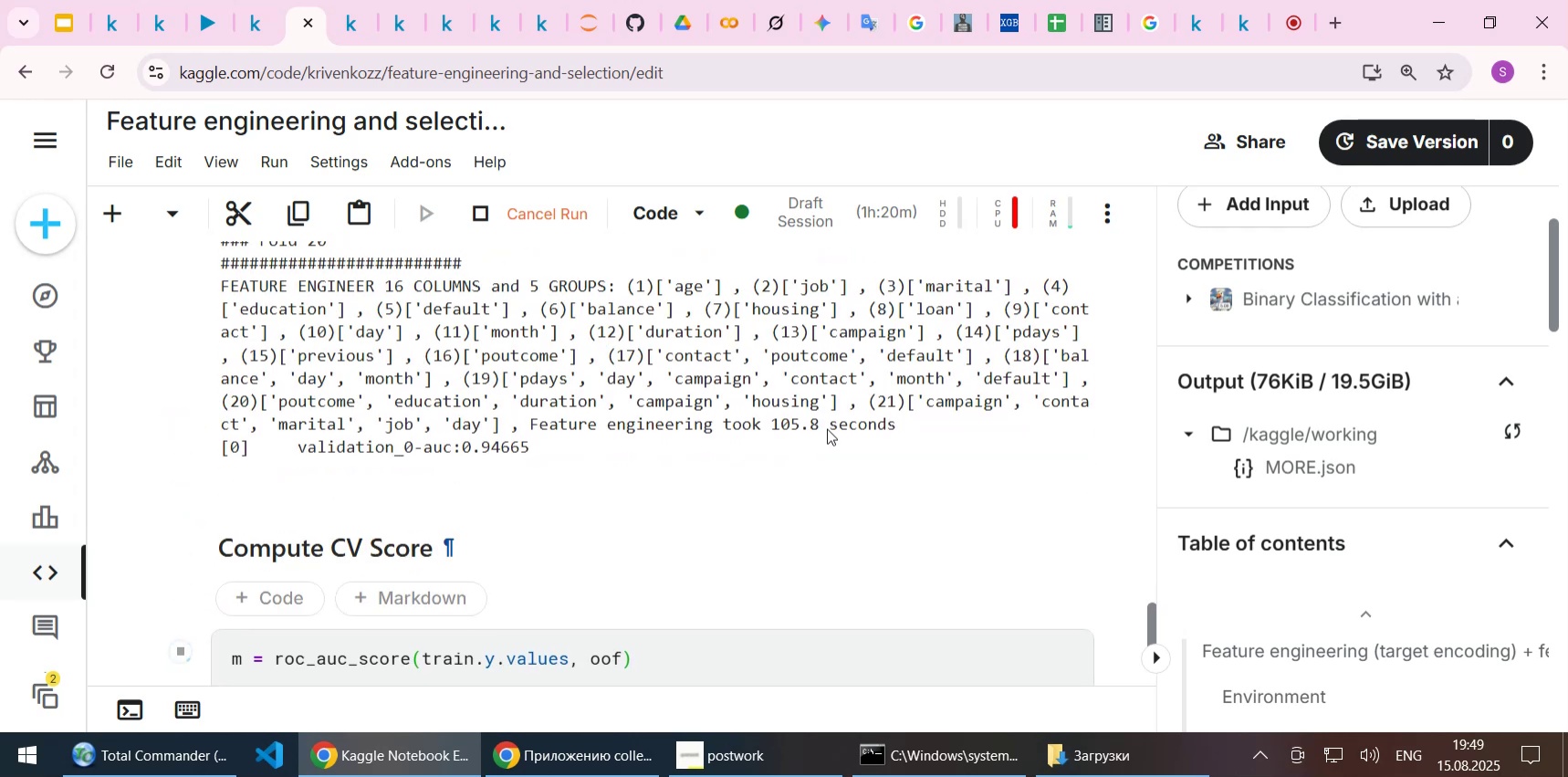 
scroll: coordinate [798, 452], scroll_direction: down, amount: 2.0
 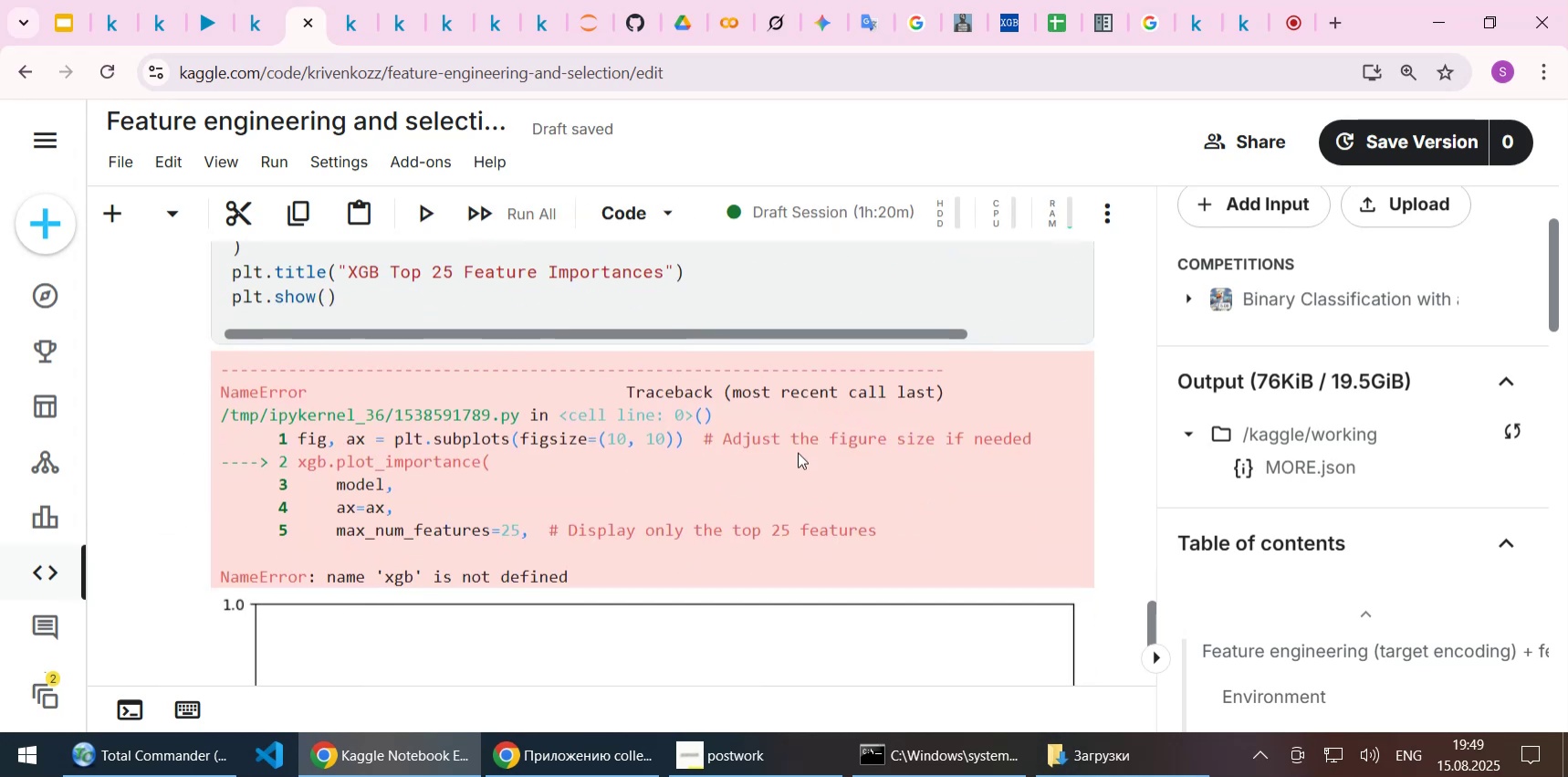 
scroll: coordinate [798, 452], scroll_direction: up, amount: 3.0
 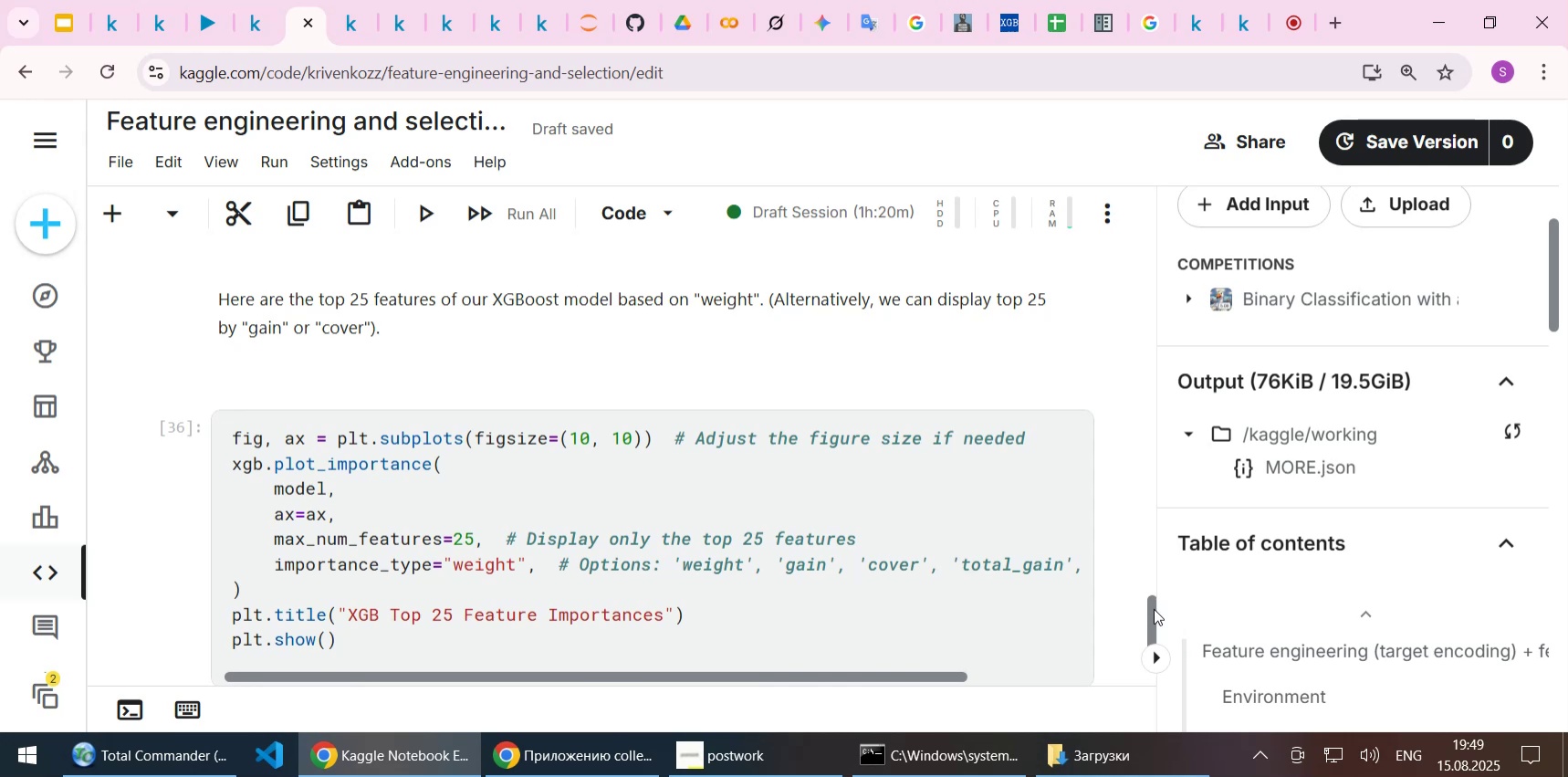 
scroll: coordinate [690, 410], scroll_direction: down, amount: 9.0
 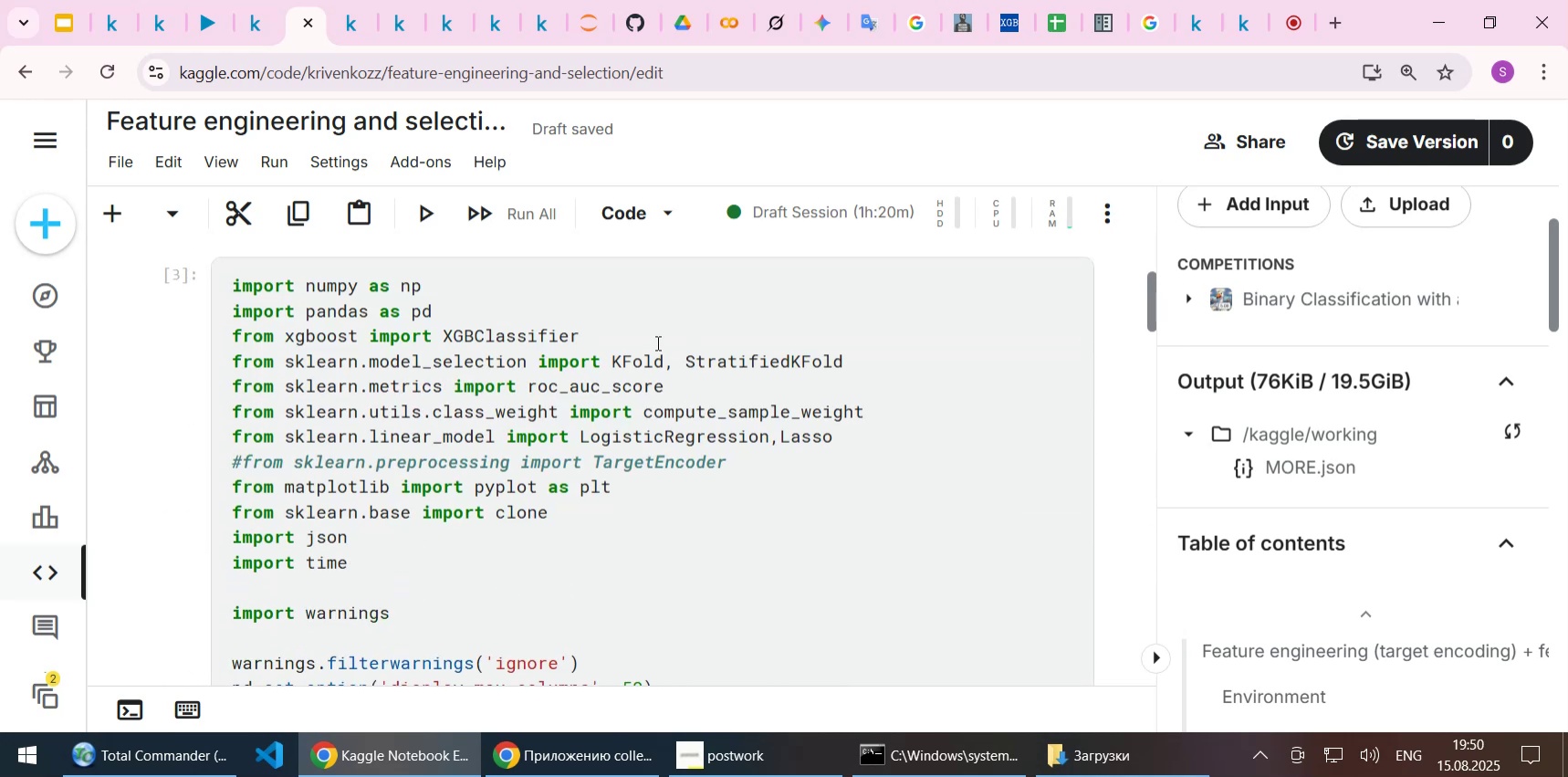 
left_click([652, 338])
 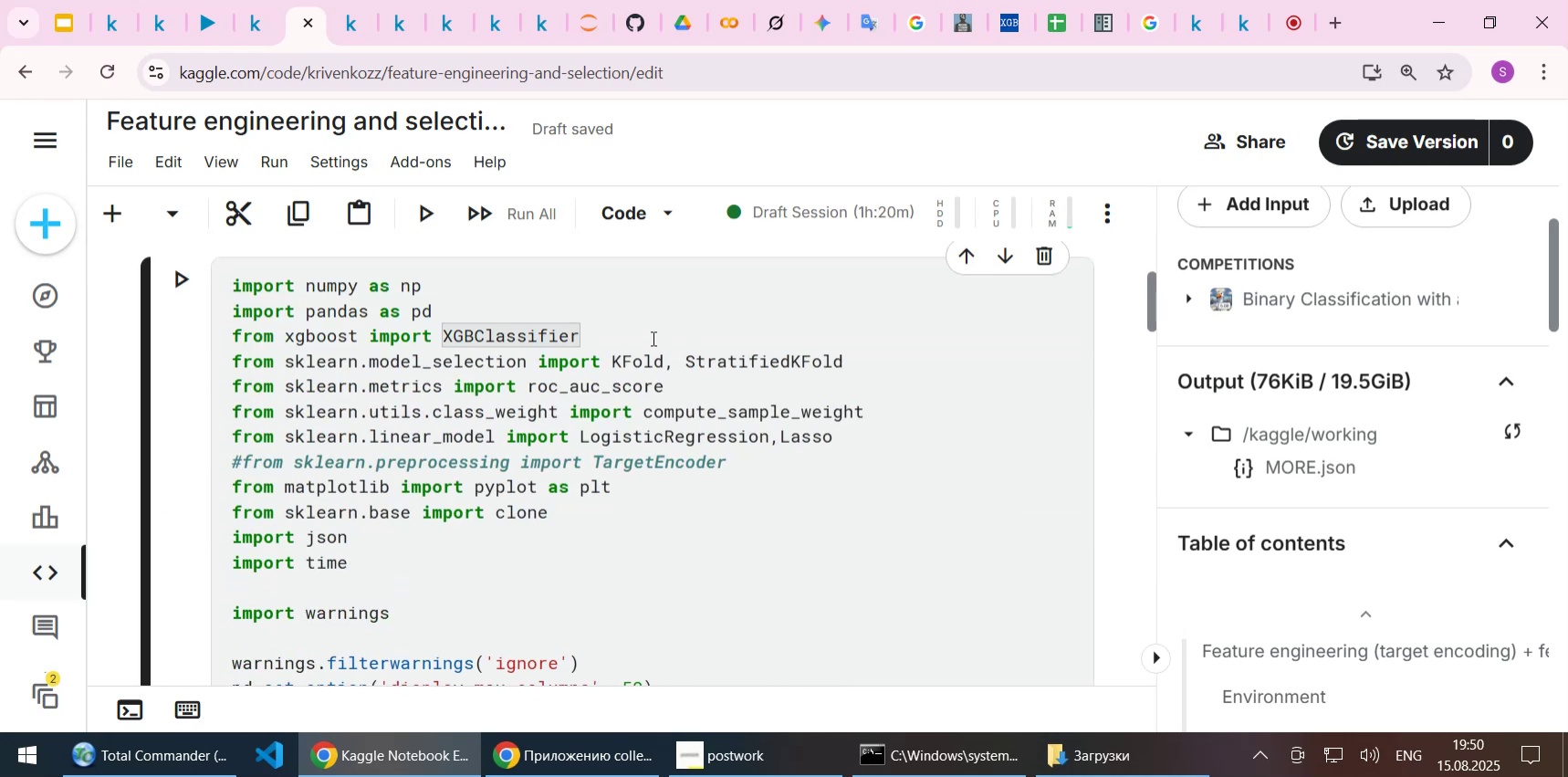 
key(Enter)
 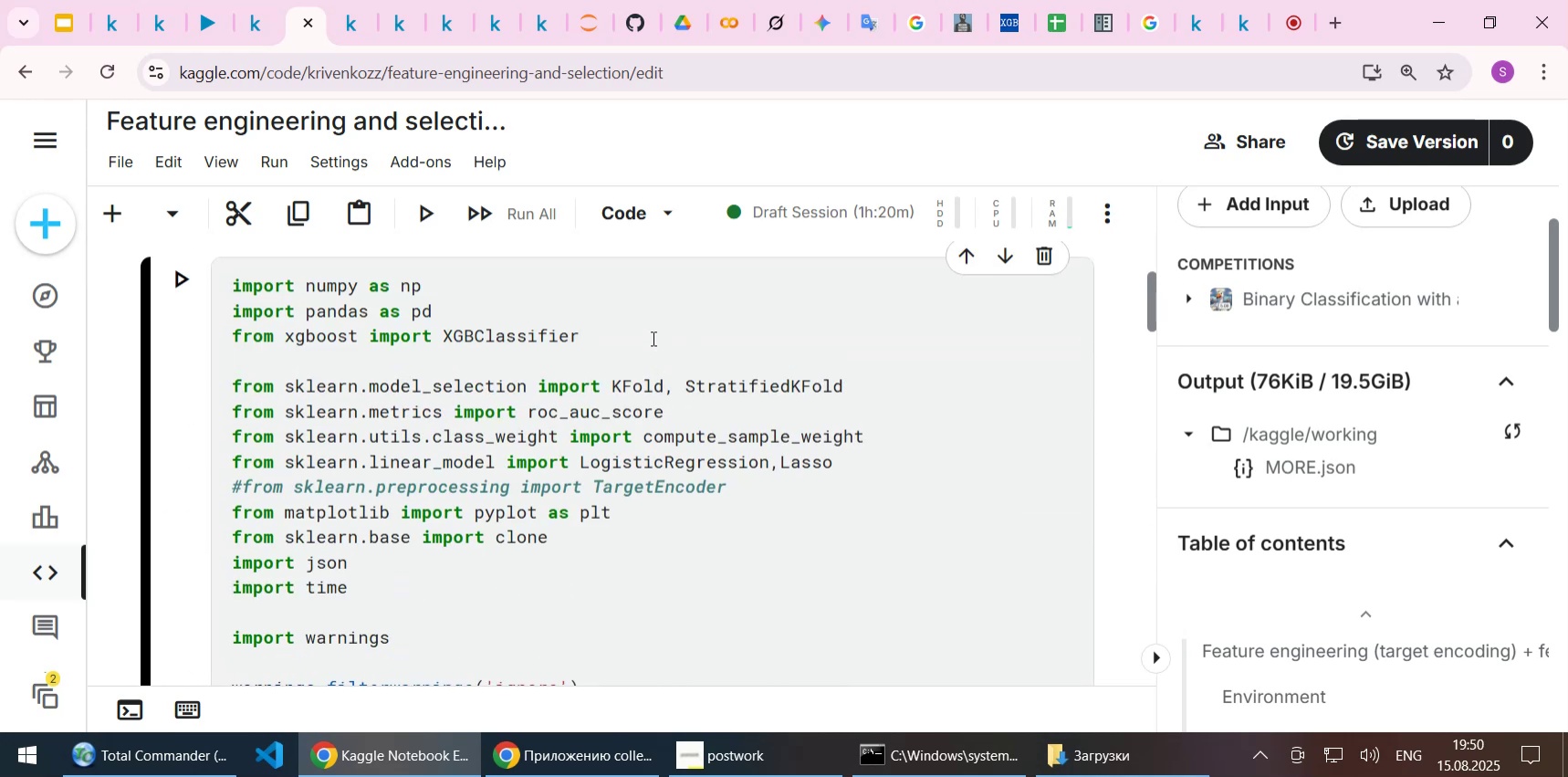 
type(import )
 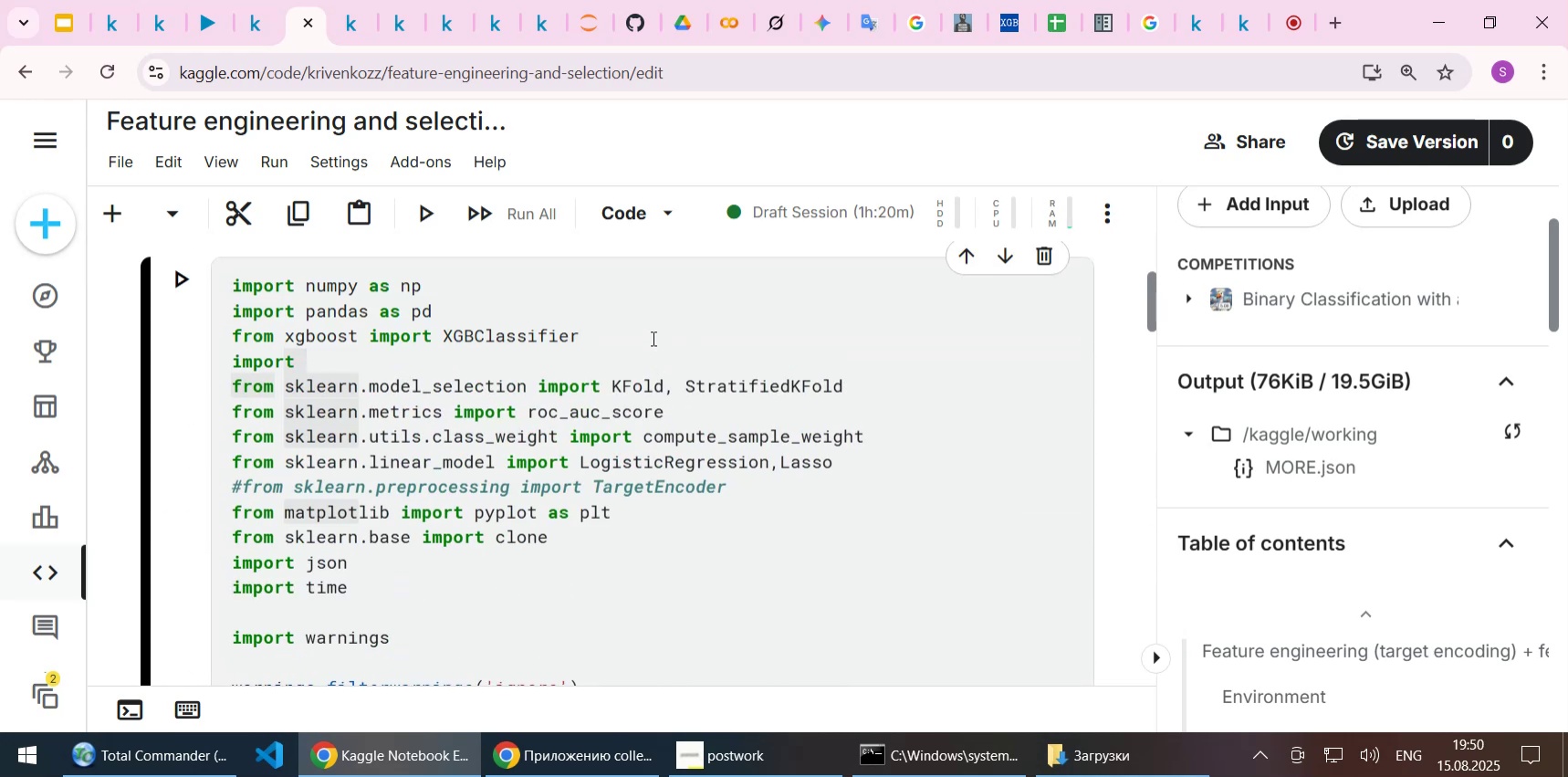 
key(ArrowUp)
 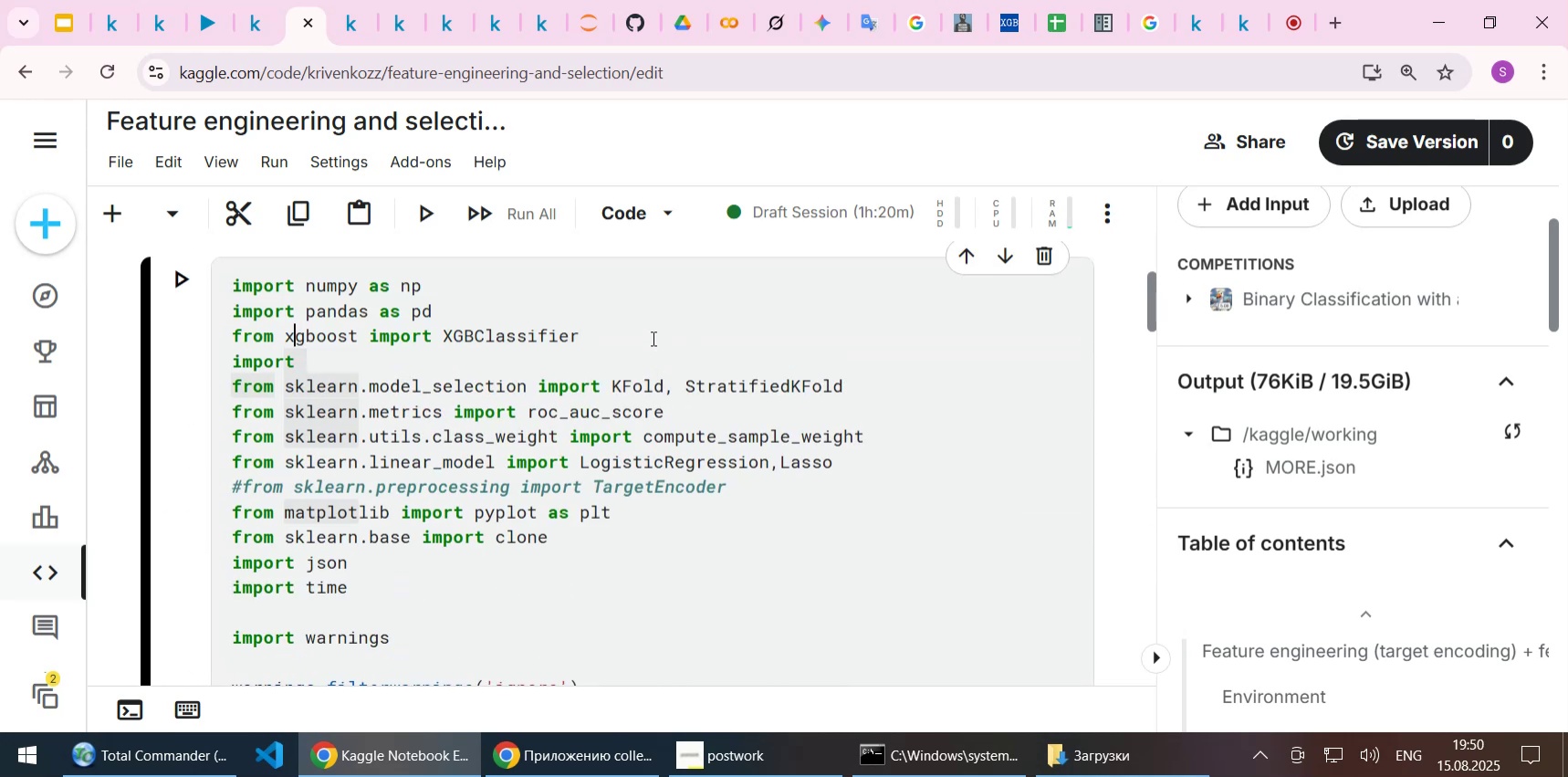 
key(ArrowLeft)
 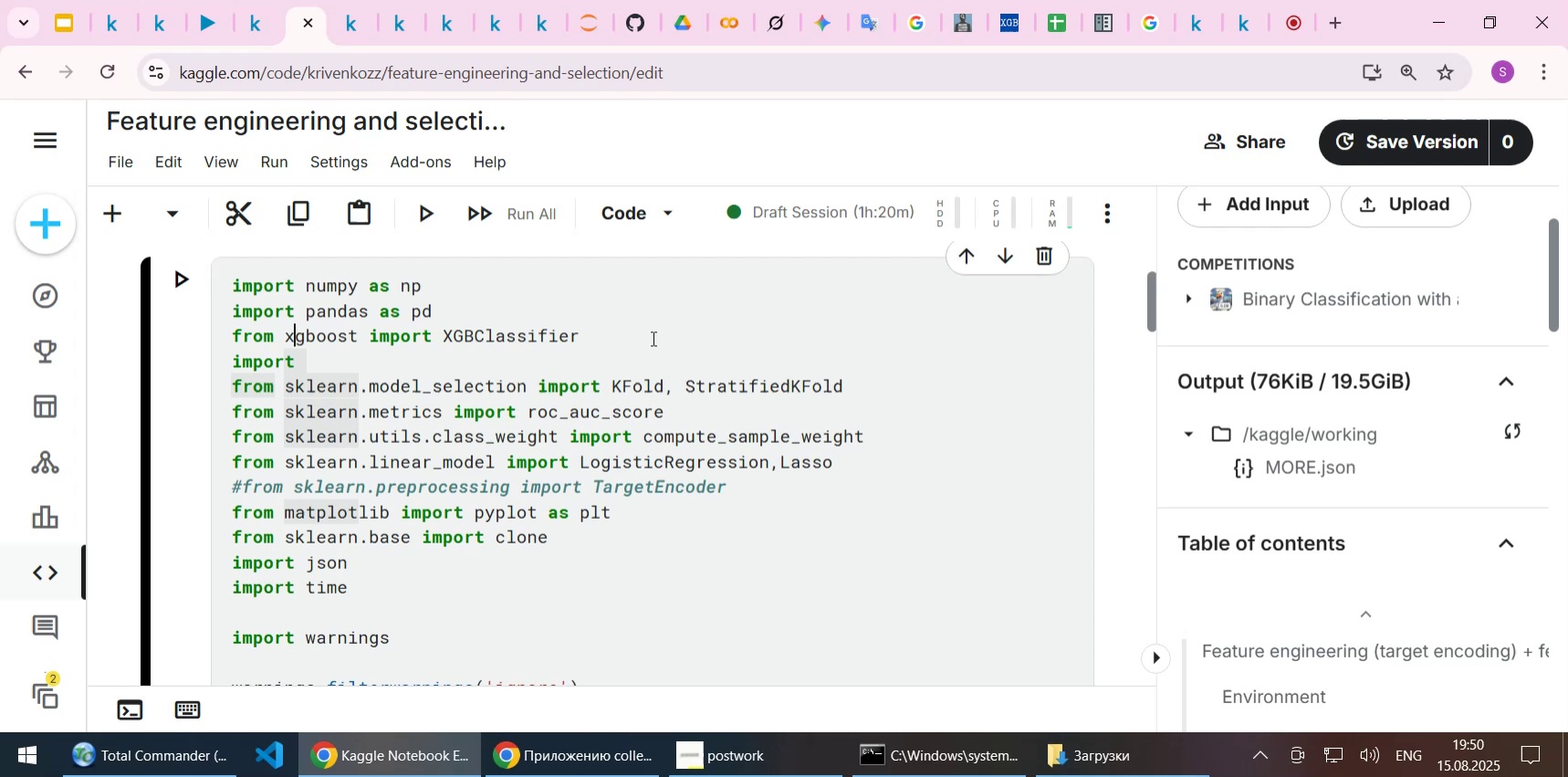 
key(ArrowLeft)
 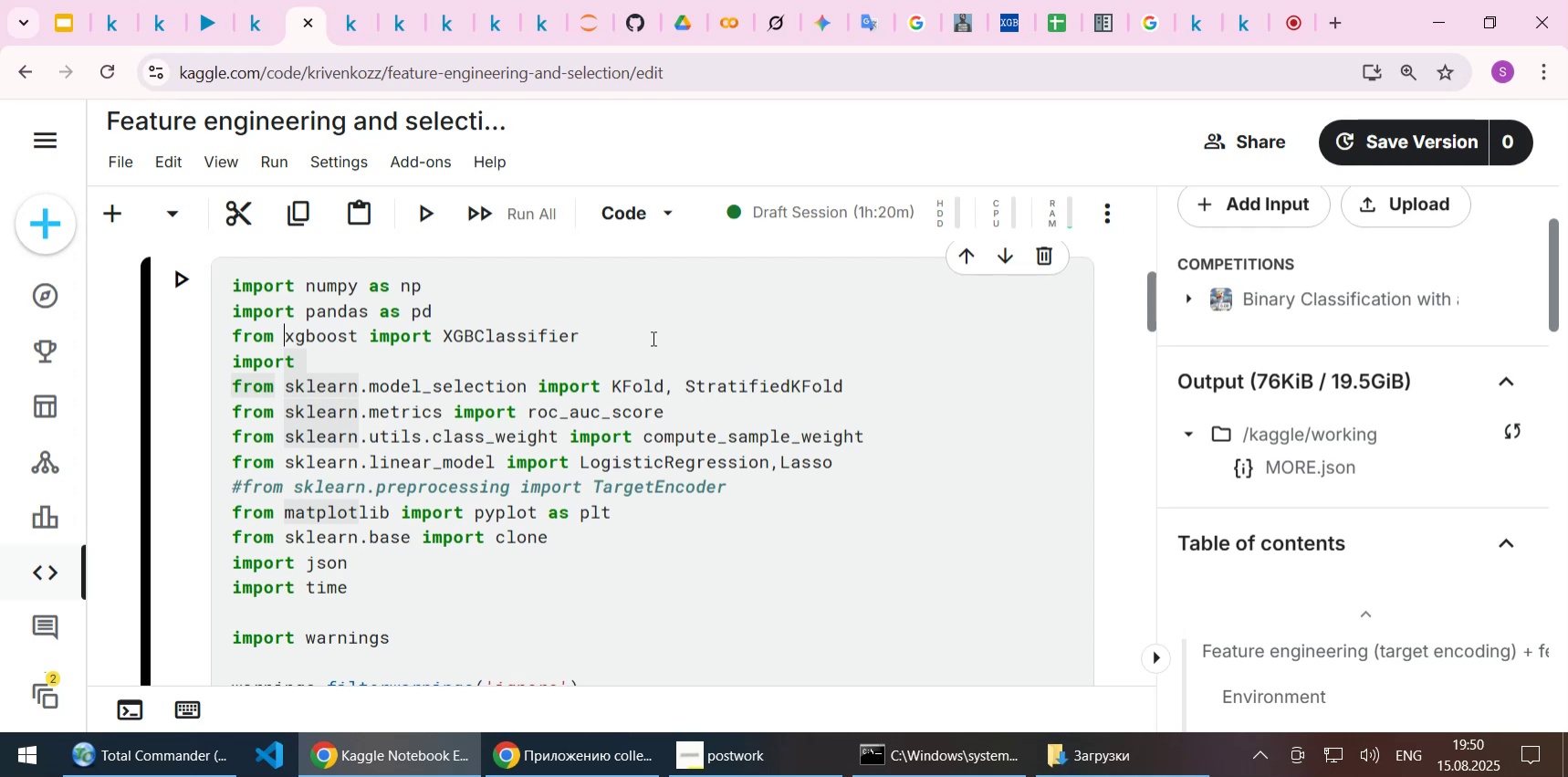 
key(Shift+ArrowRight)
 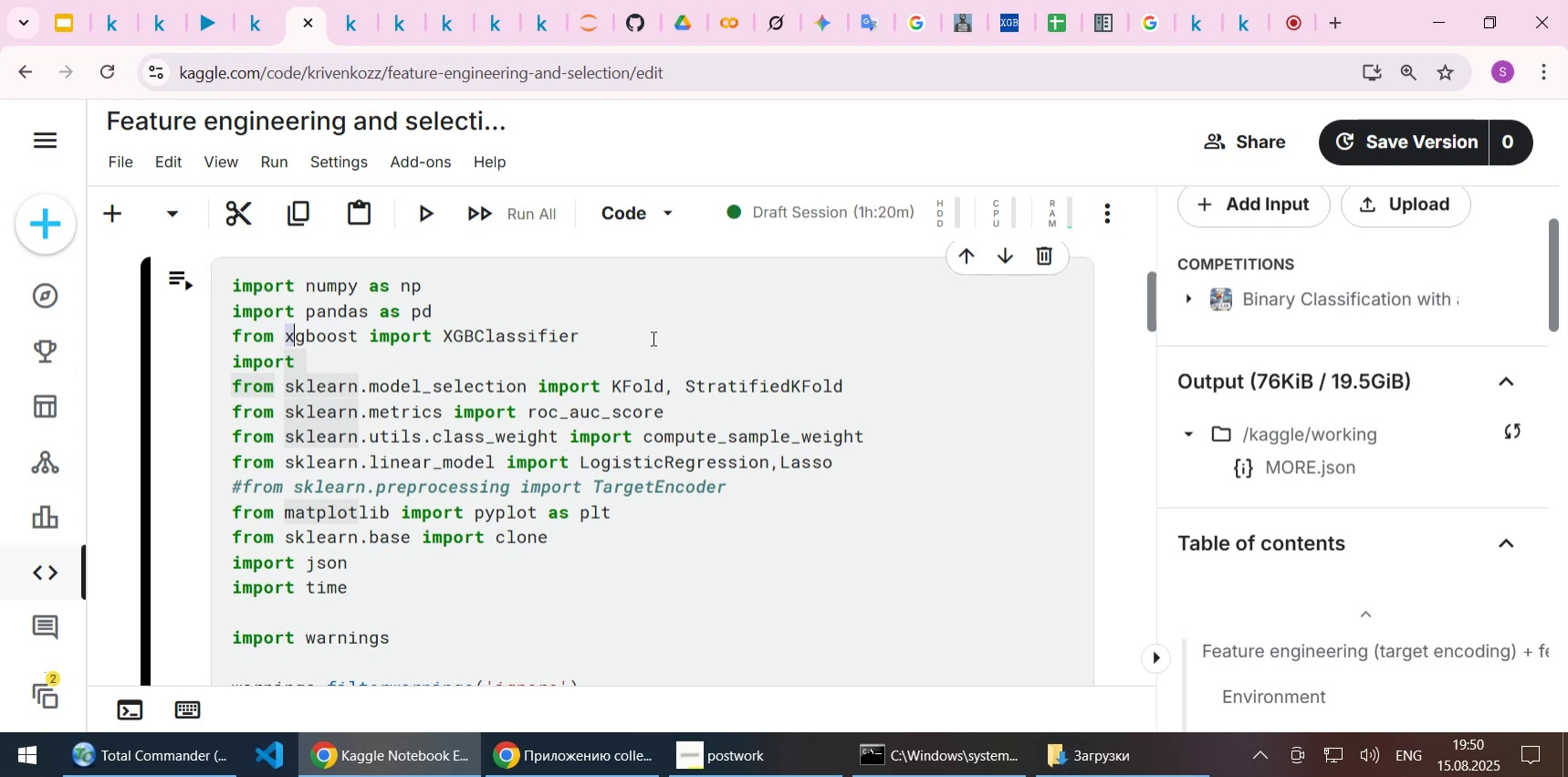 
key(Shift+ArrowRight)
 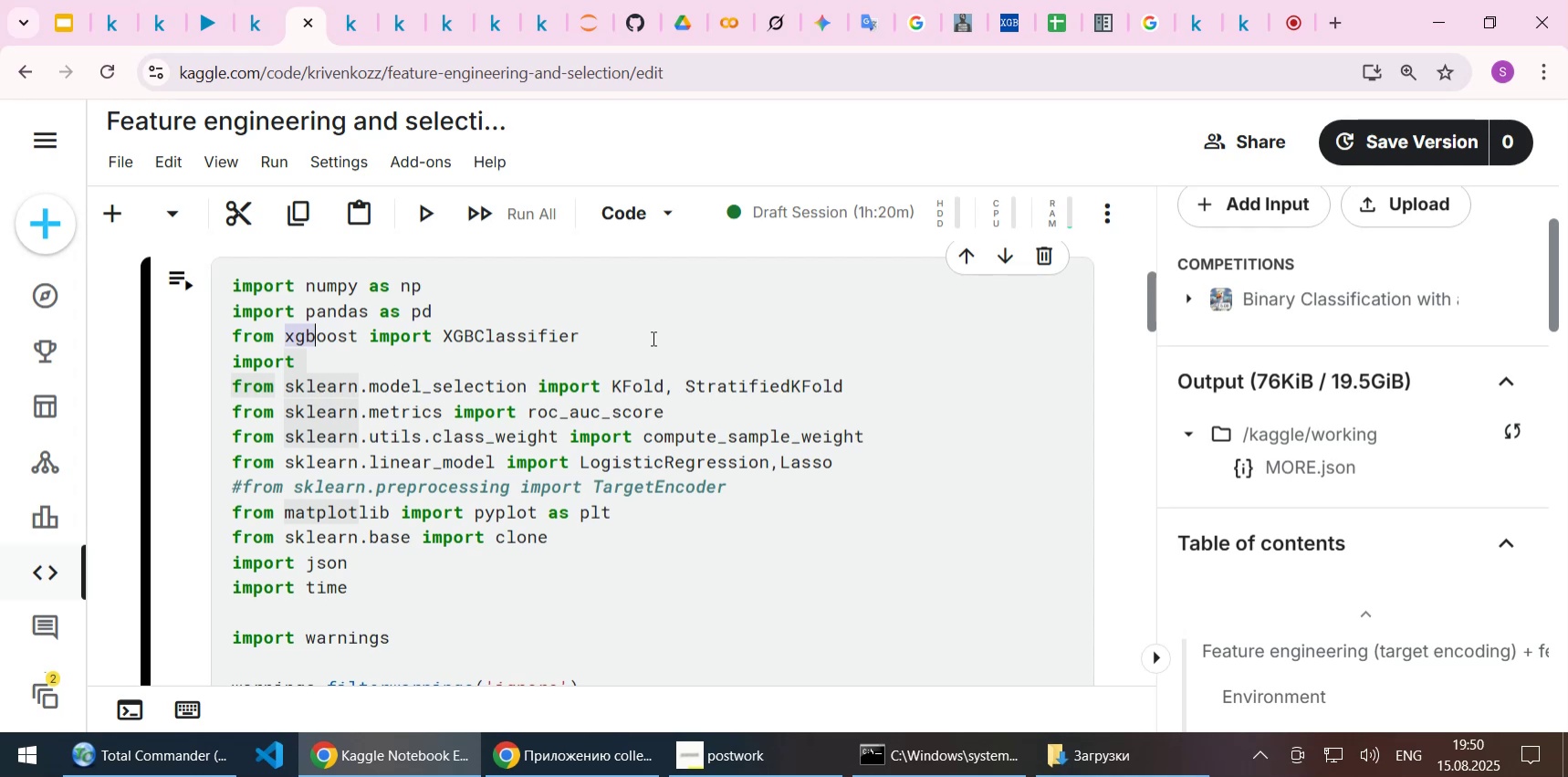 
key(Shift+ArrowRight)
 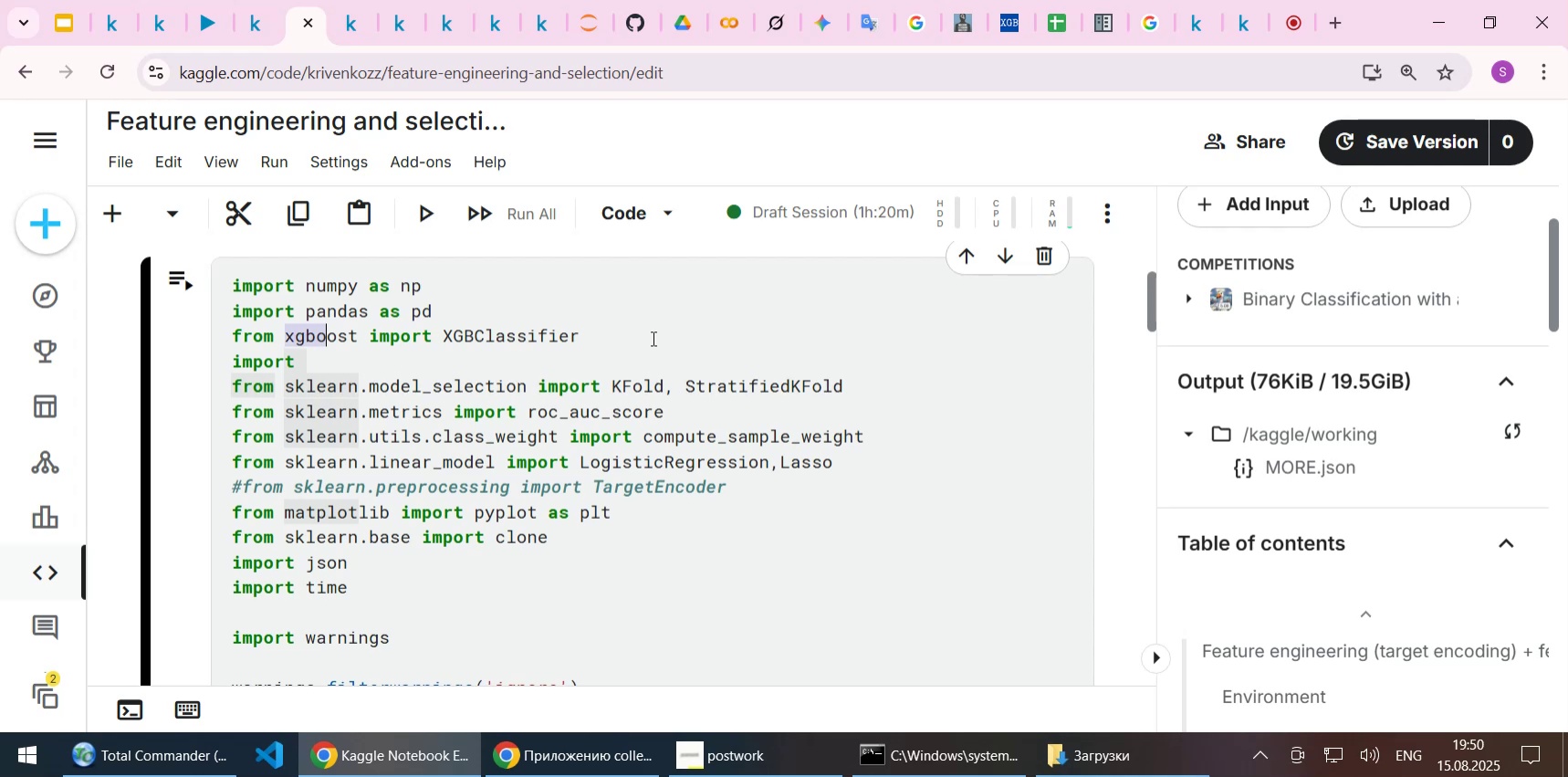 
key(Shift+ArrowRight)
 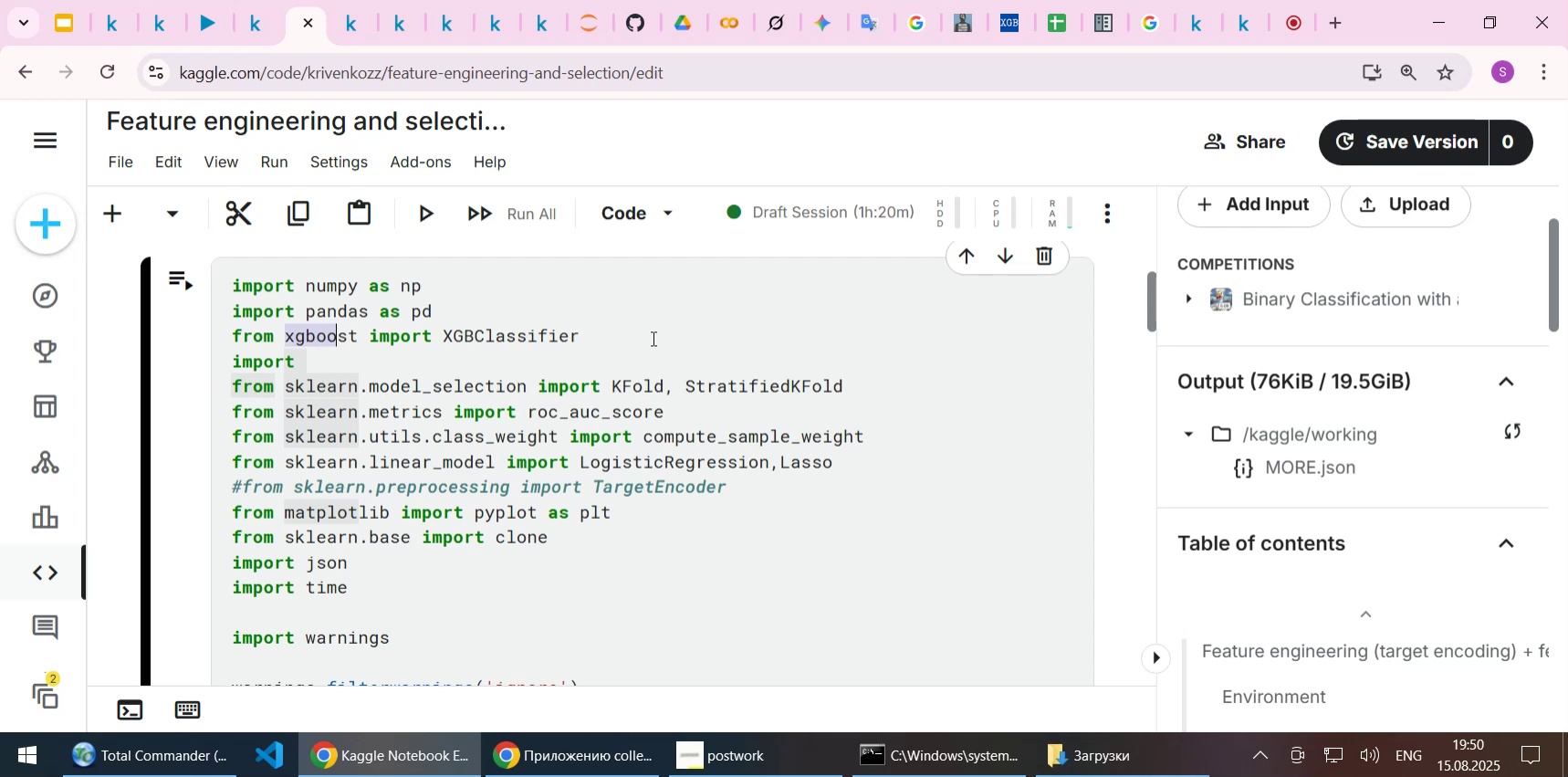 
key(Shift+ArrowRight)
 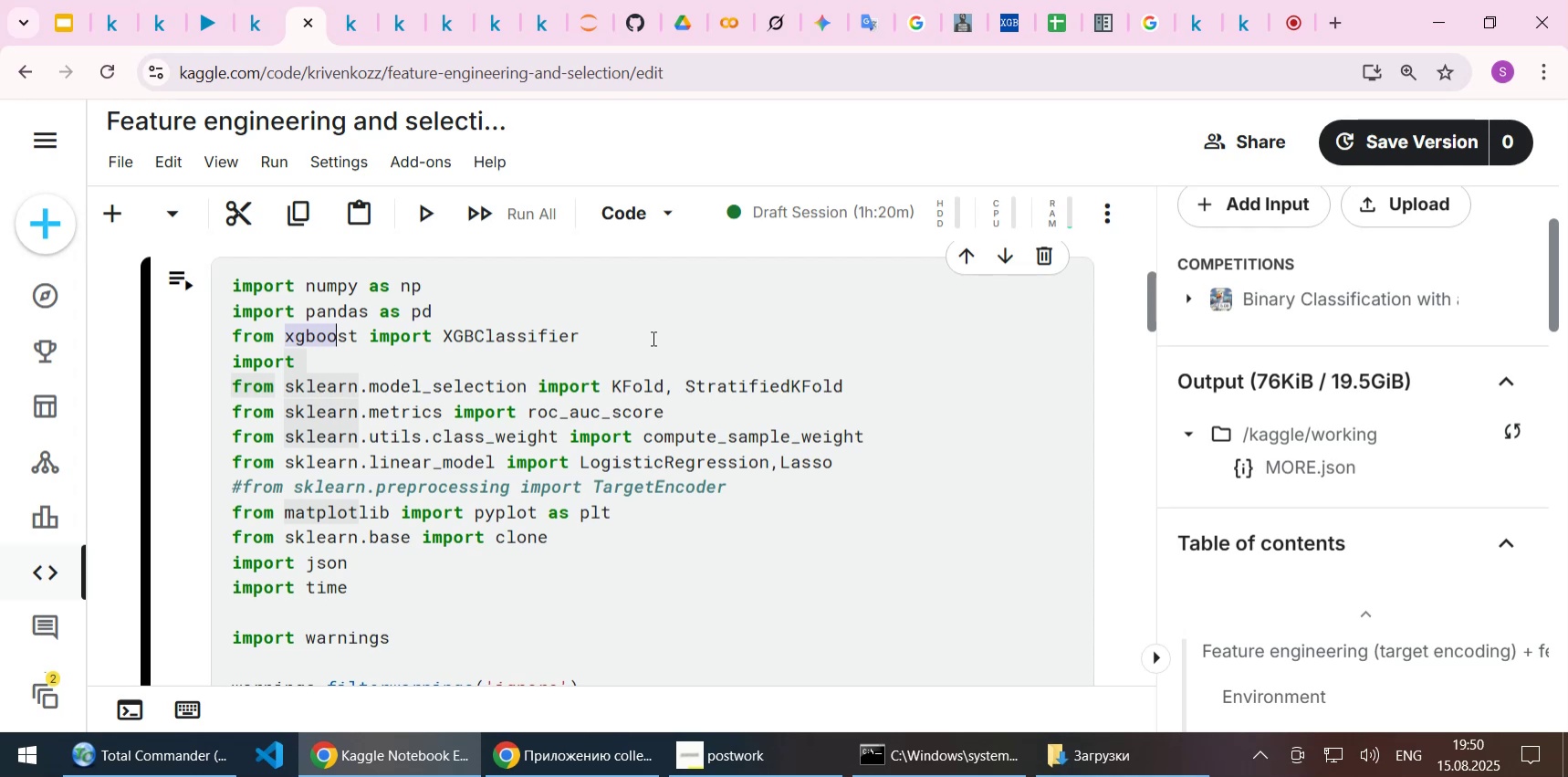 
key(Shift+ArrowRight)
 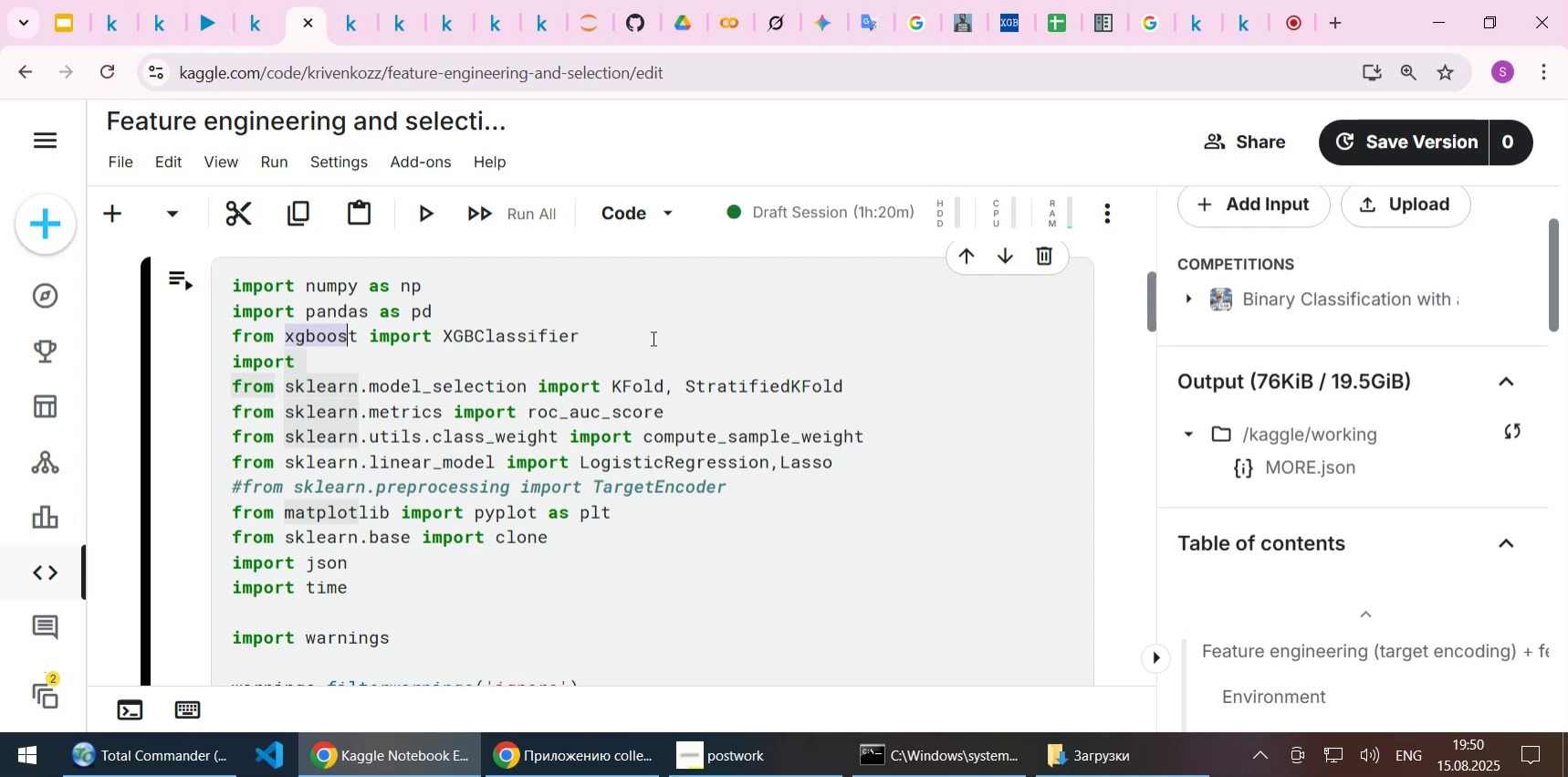 
key(Shift+ArrowRight)
 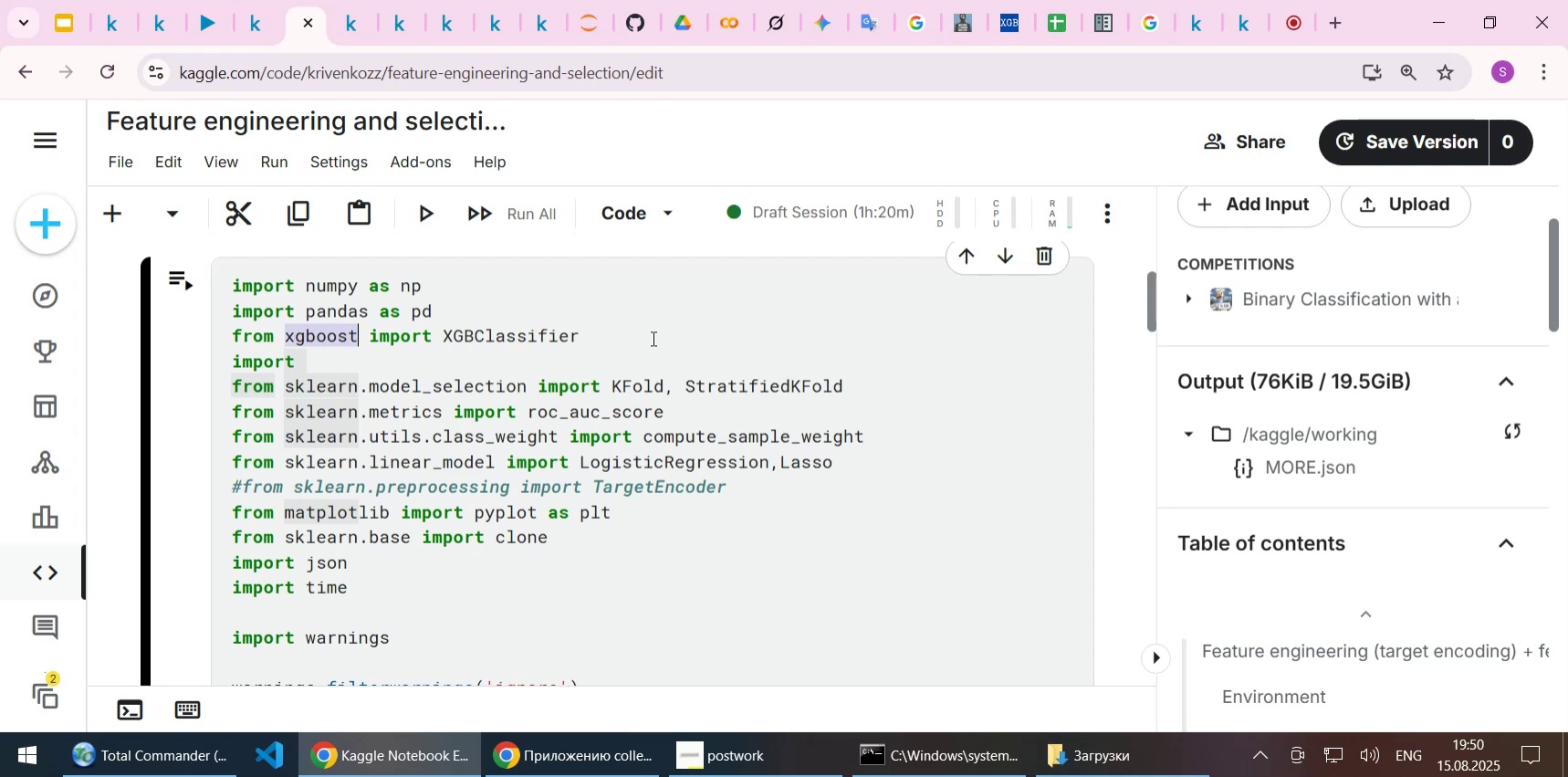 
key(Control+C)
 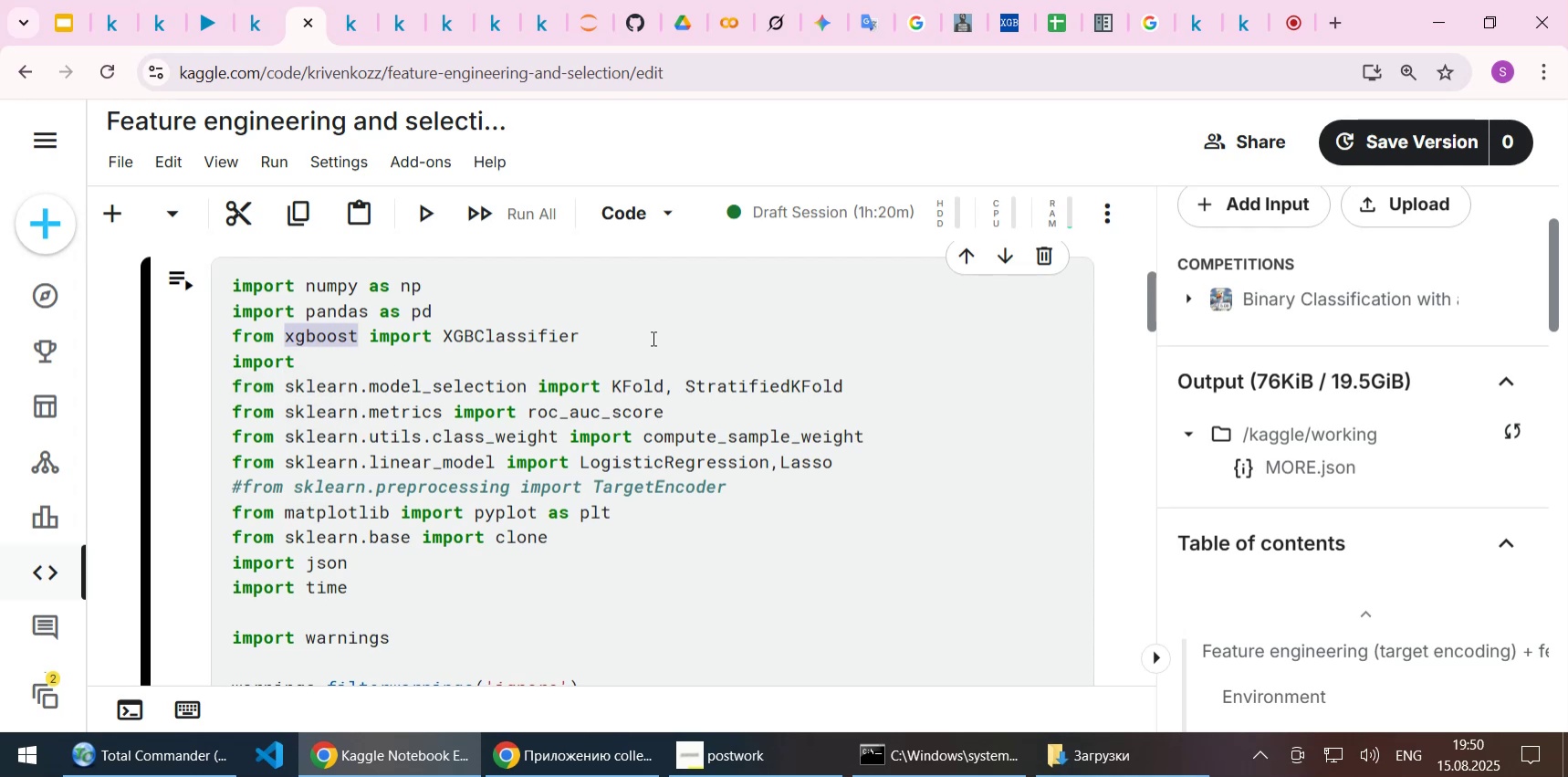 
key(ArrowDown)
 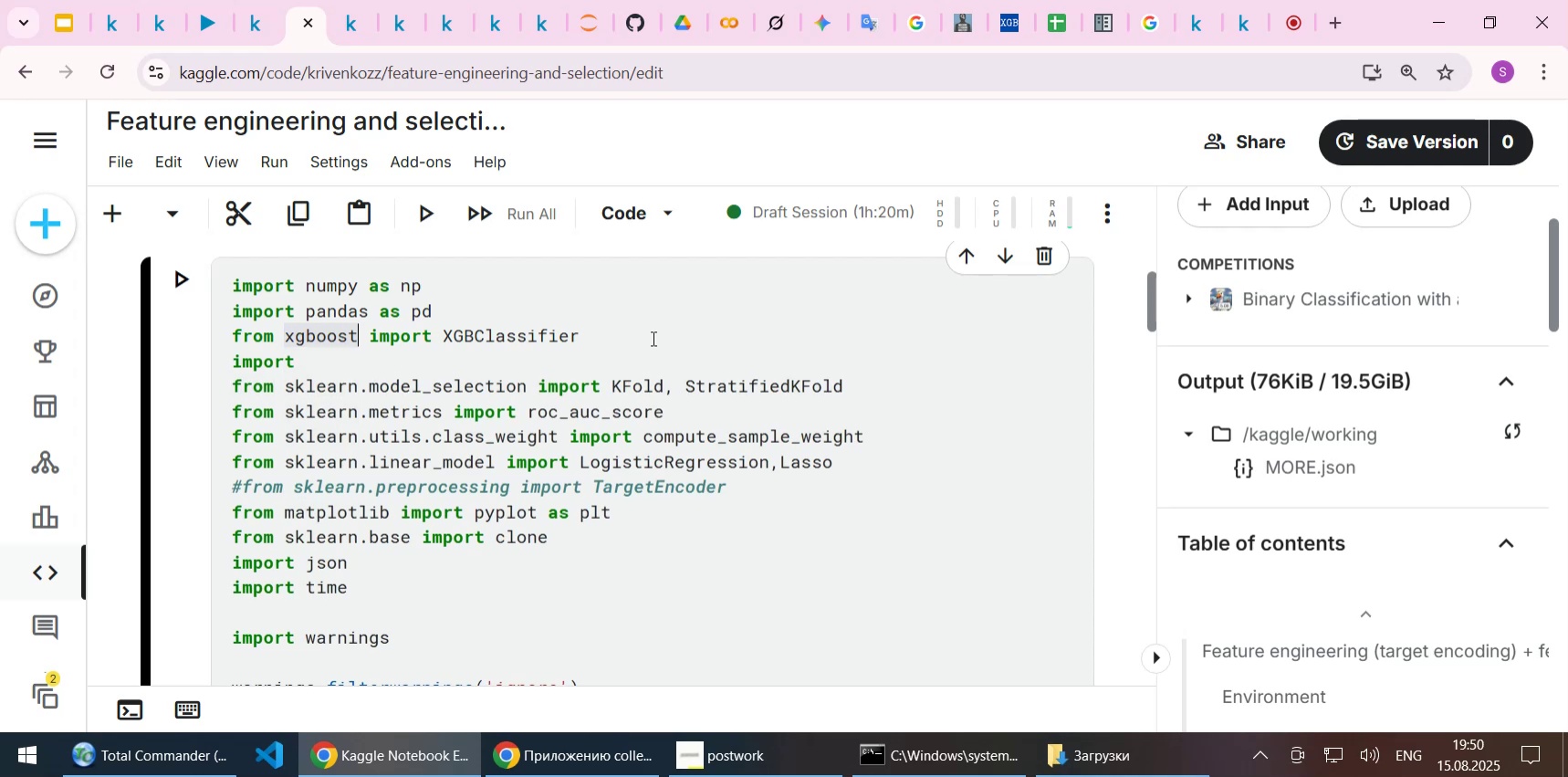 
key(ArrowDown)
 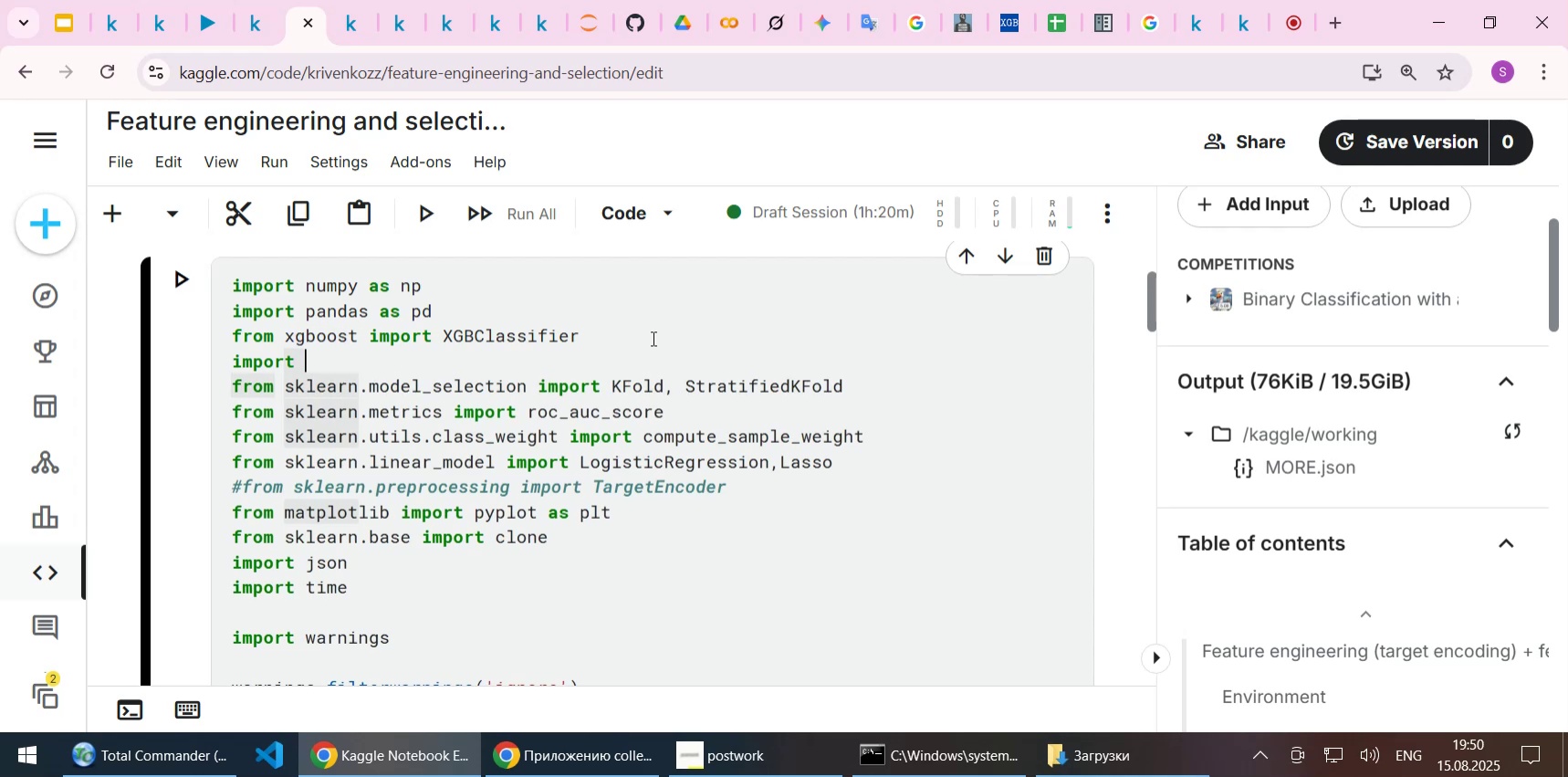 
key(Shift+ShiftLeft)
 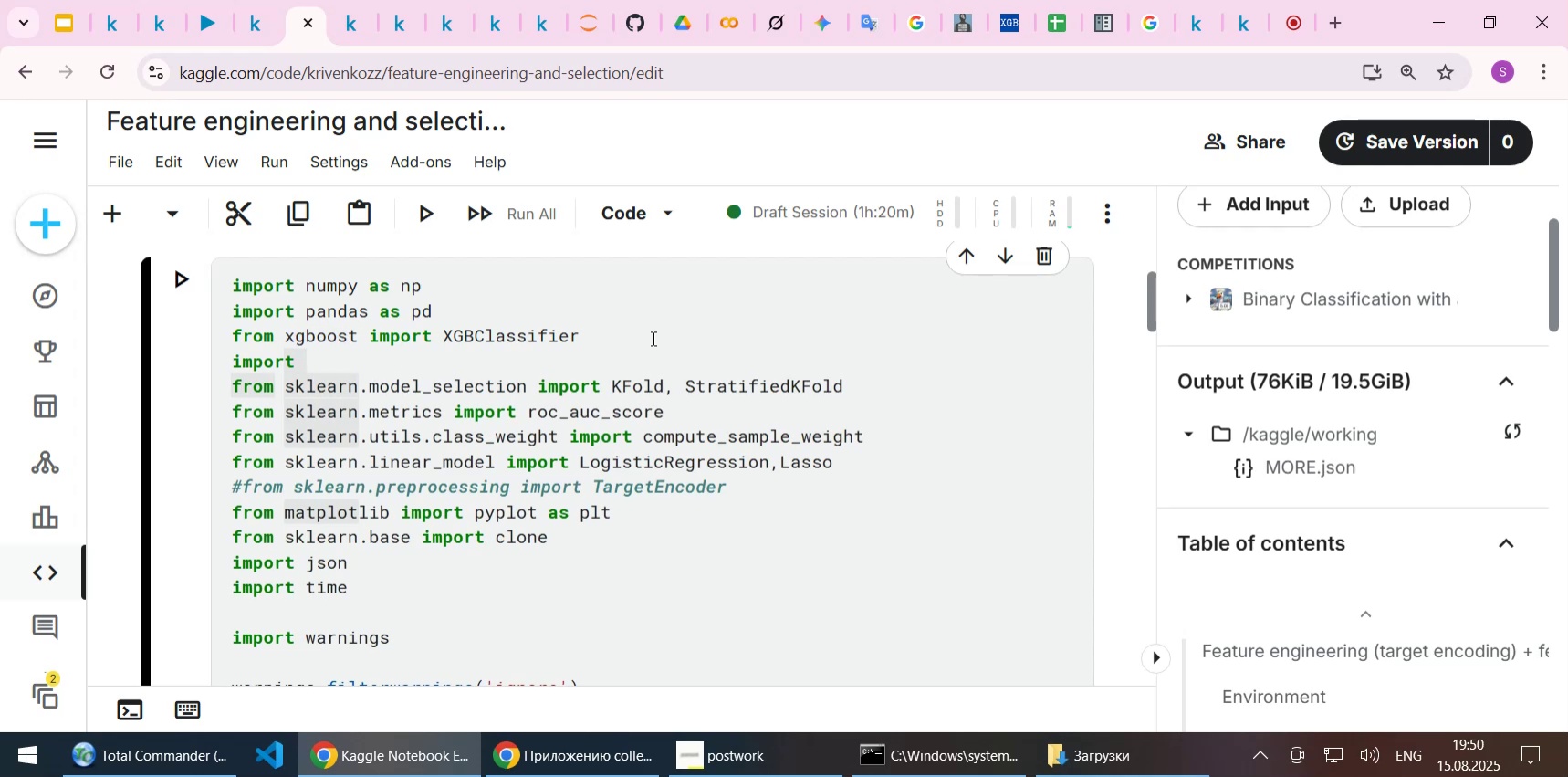 
key(Shift+Home)
 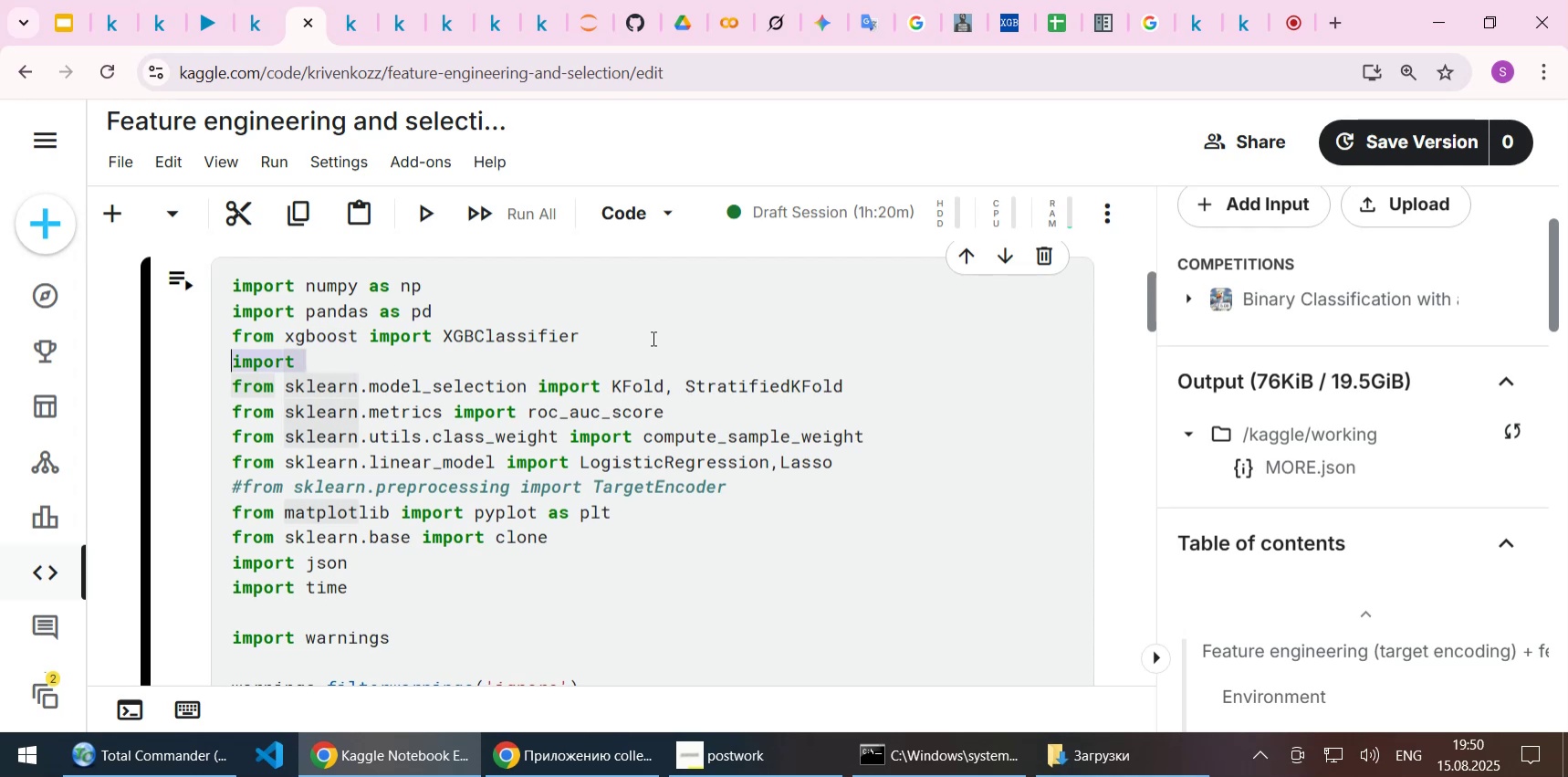 
key(Delete)
 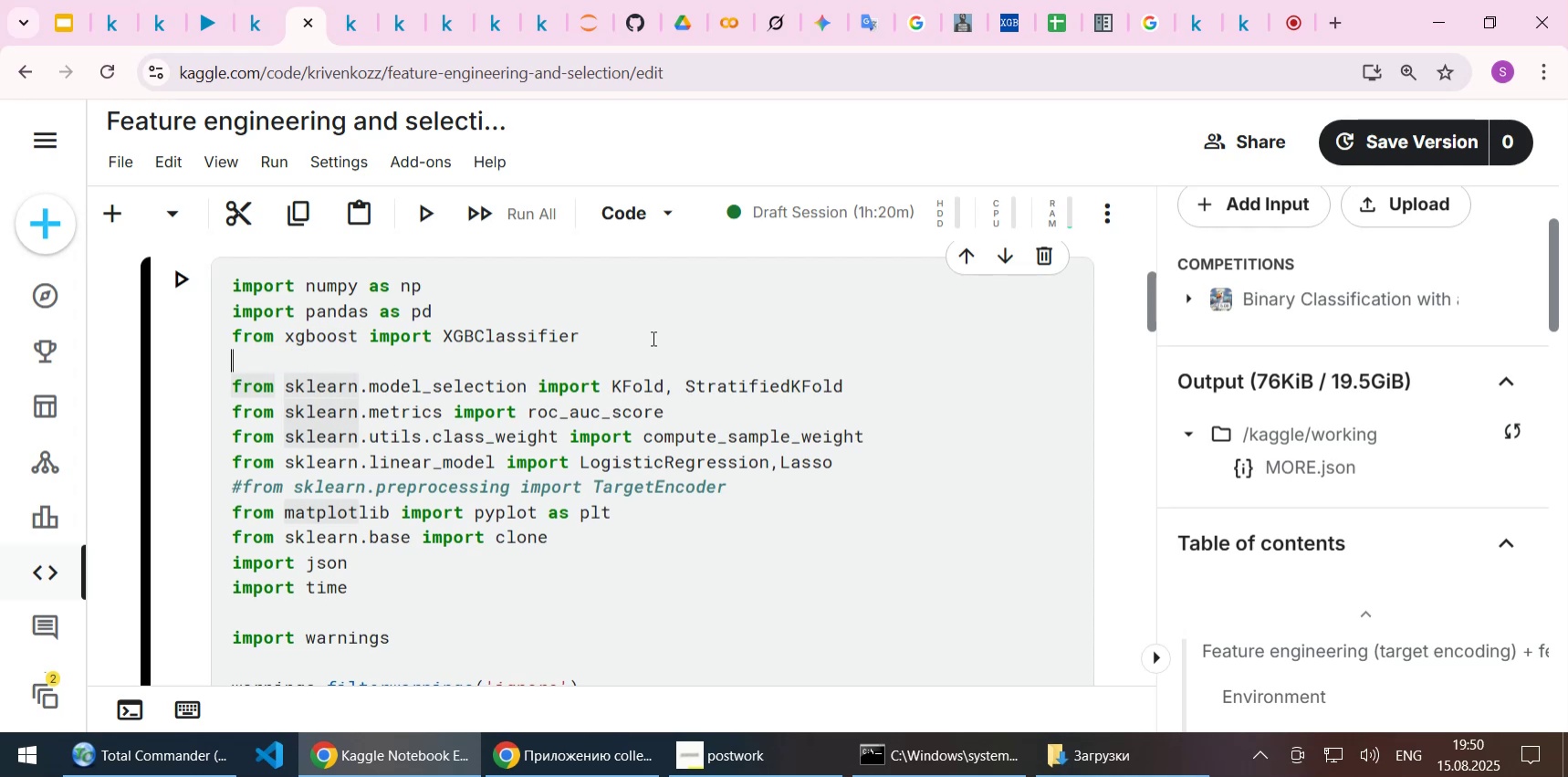 
key(Backspace)
 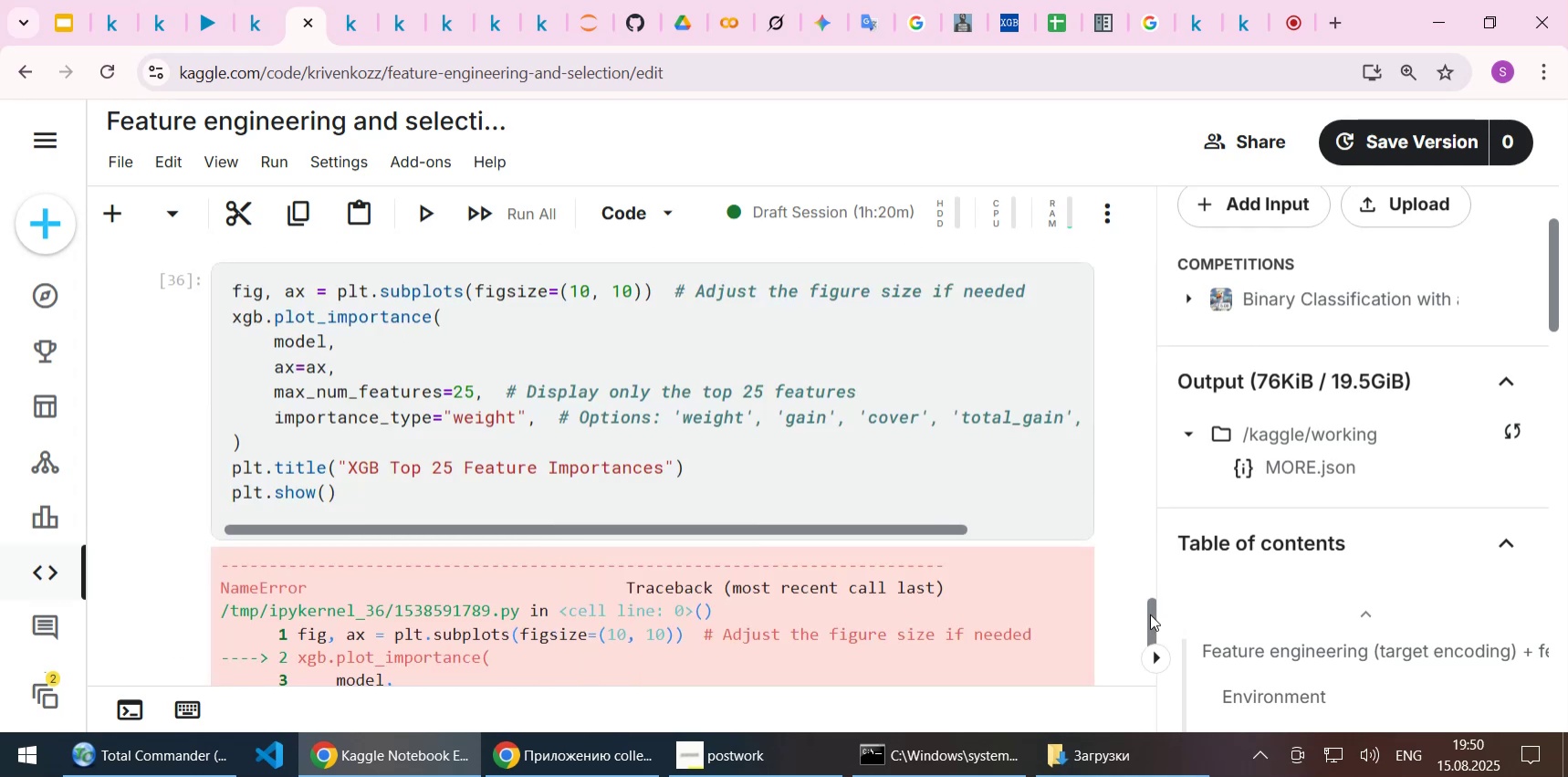 
scroll: coordinate [380, 315], scroll_direction: up, amount: 1.0
 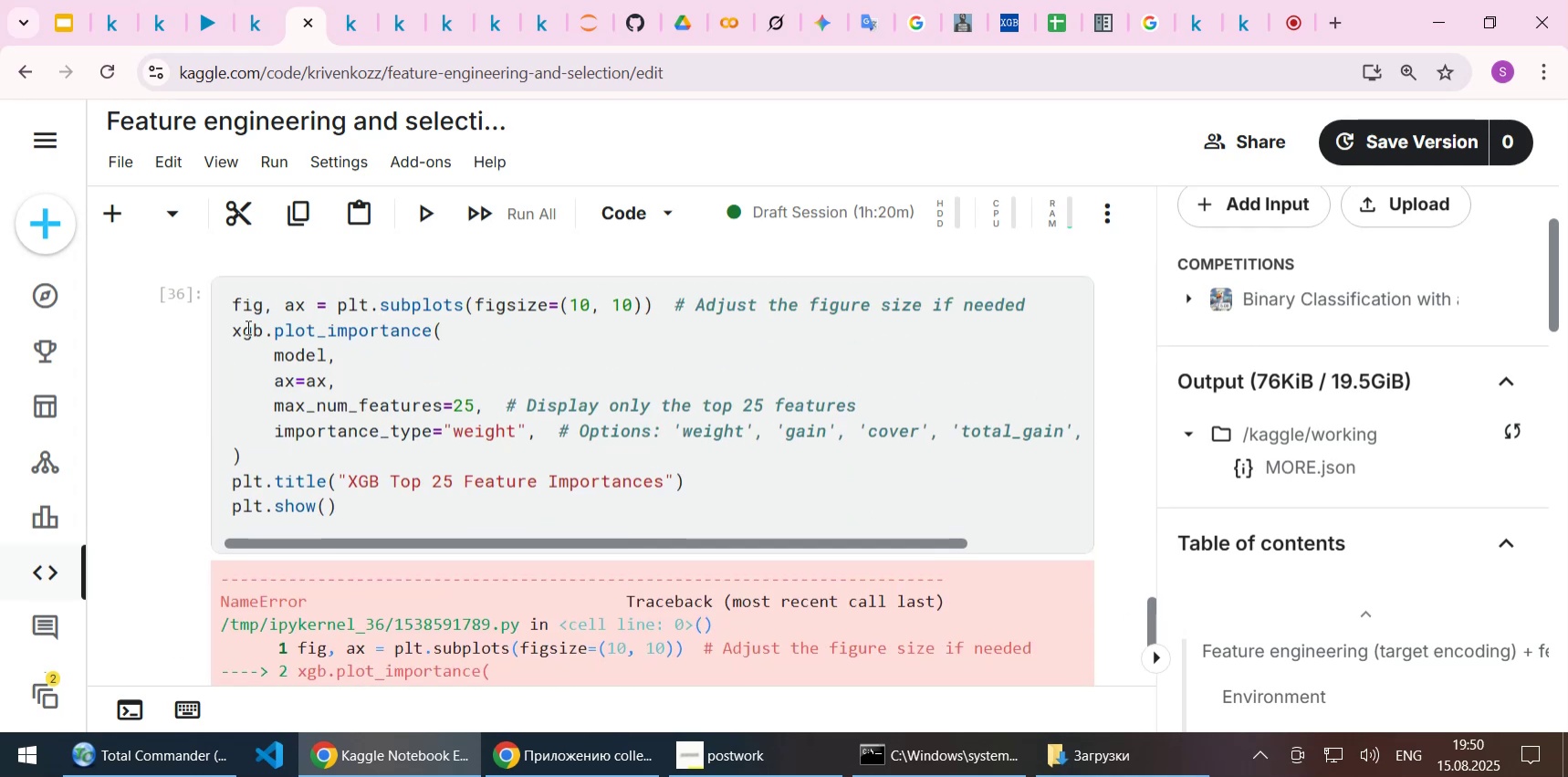 
double_click([246, 327])
 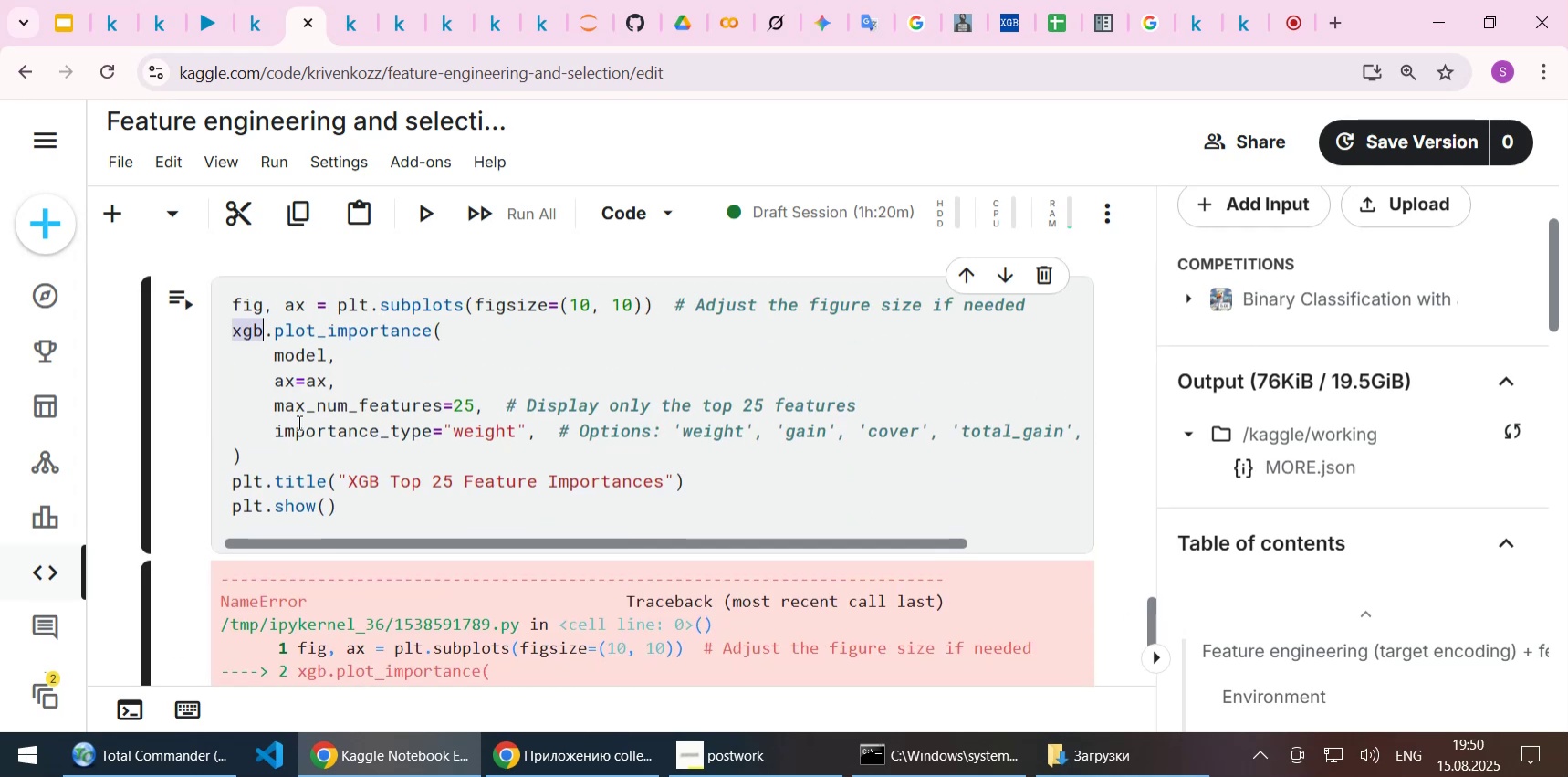 
key(Control+X)
 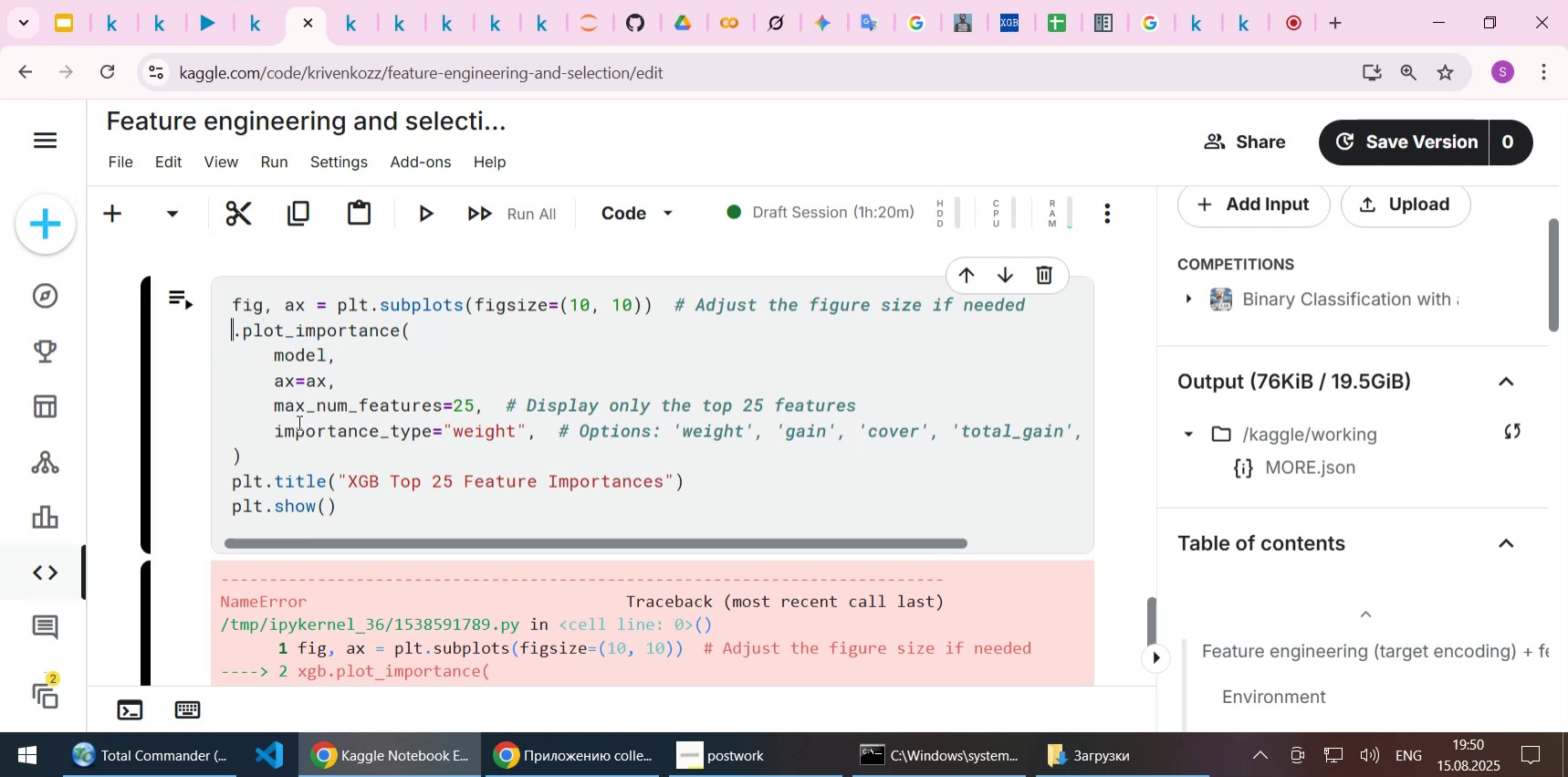 
key(Delete)
 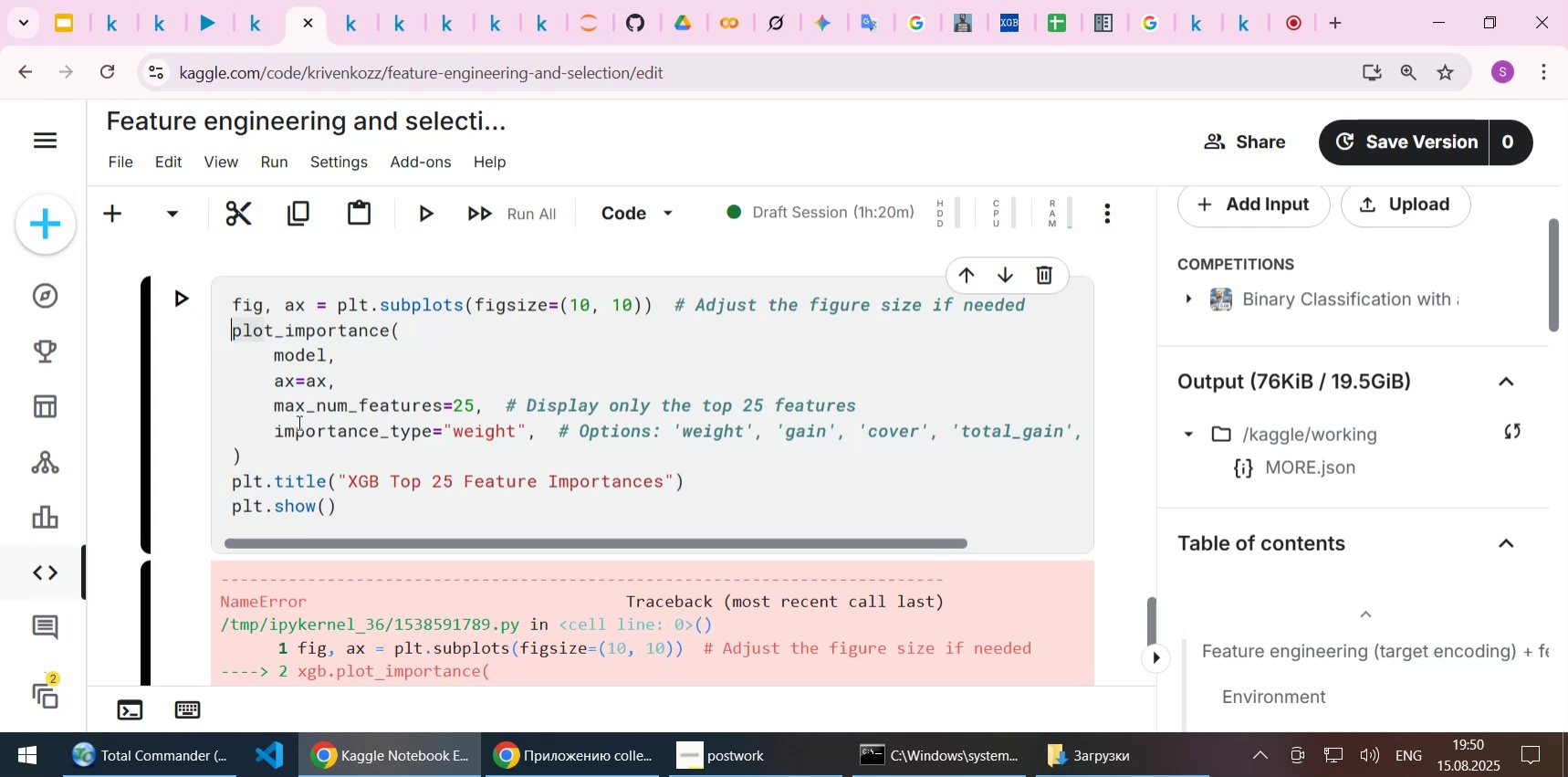 
key(Control+S)
 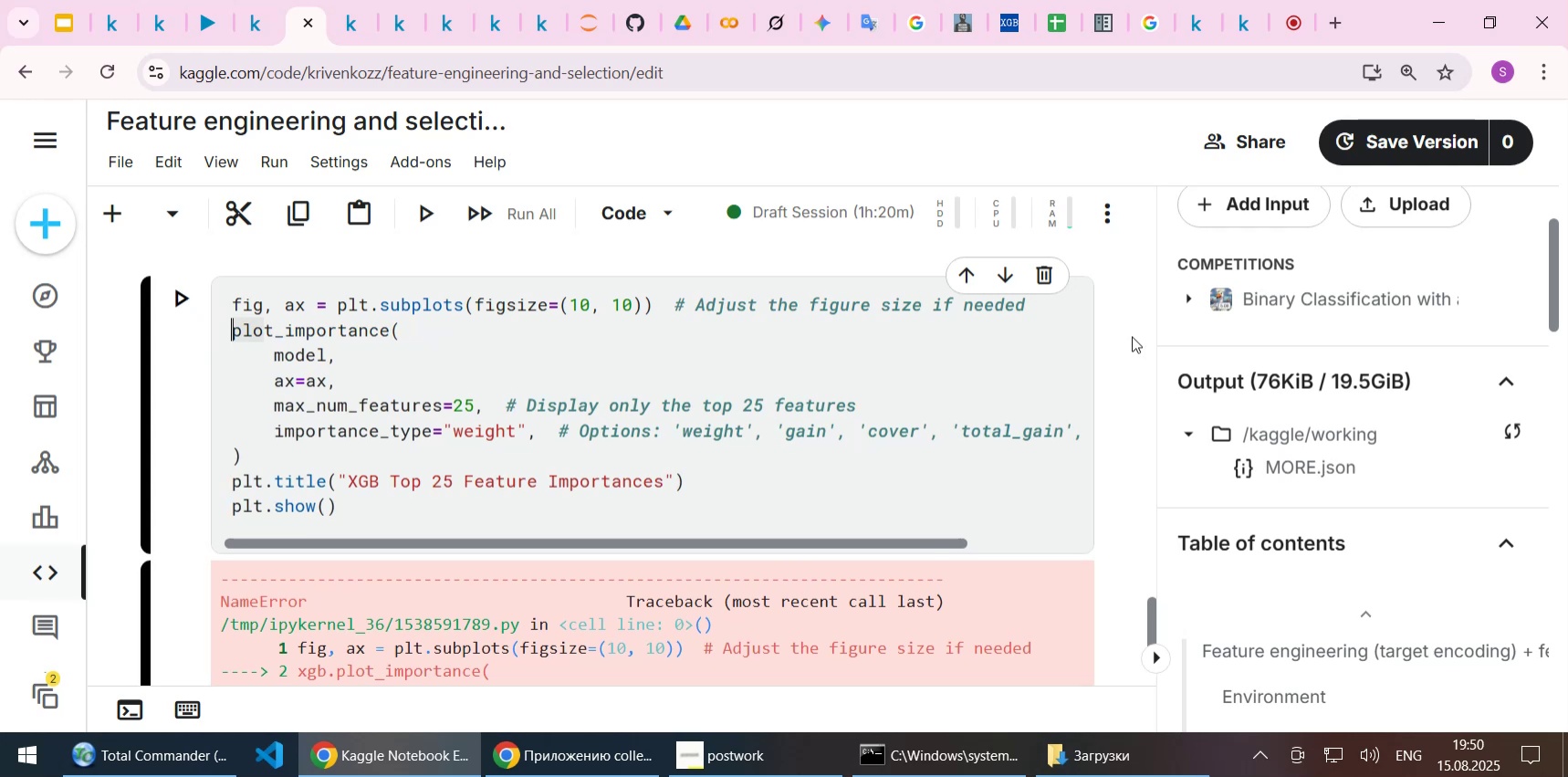 
scroll: coordinate [1103, 348], scroll_direction: up, amount: 66.0
 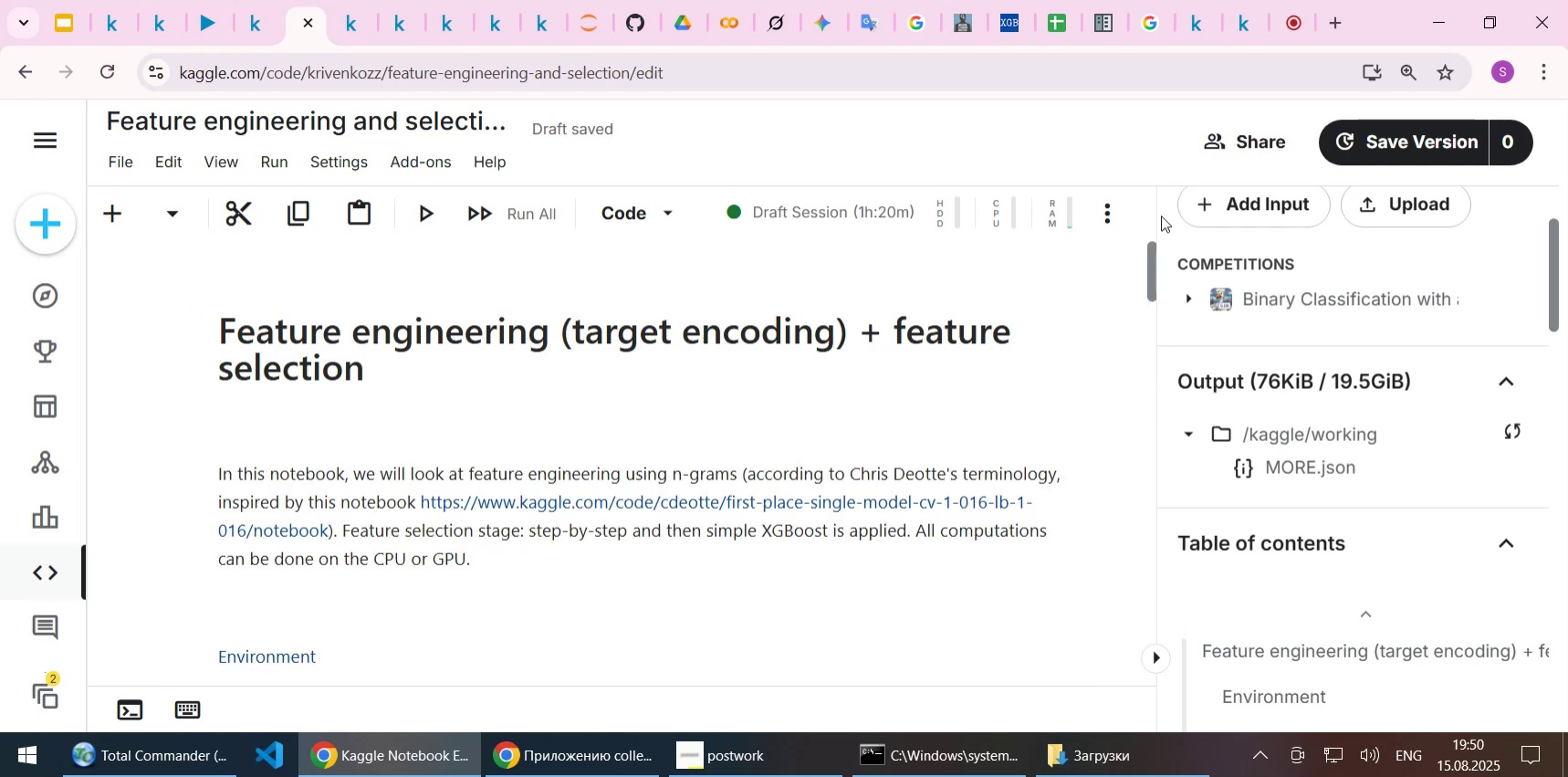 
scroll: coordinate [559, 444], scroll_direction: down, amount: 8.0
 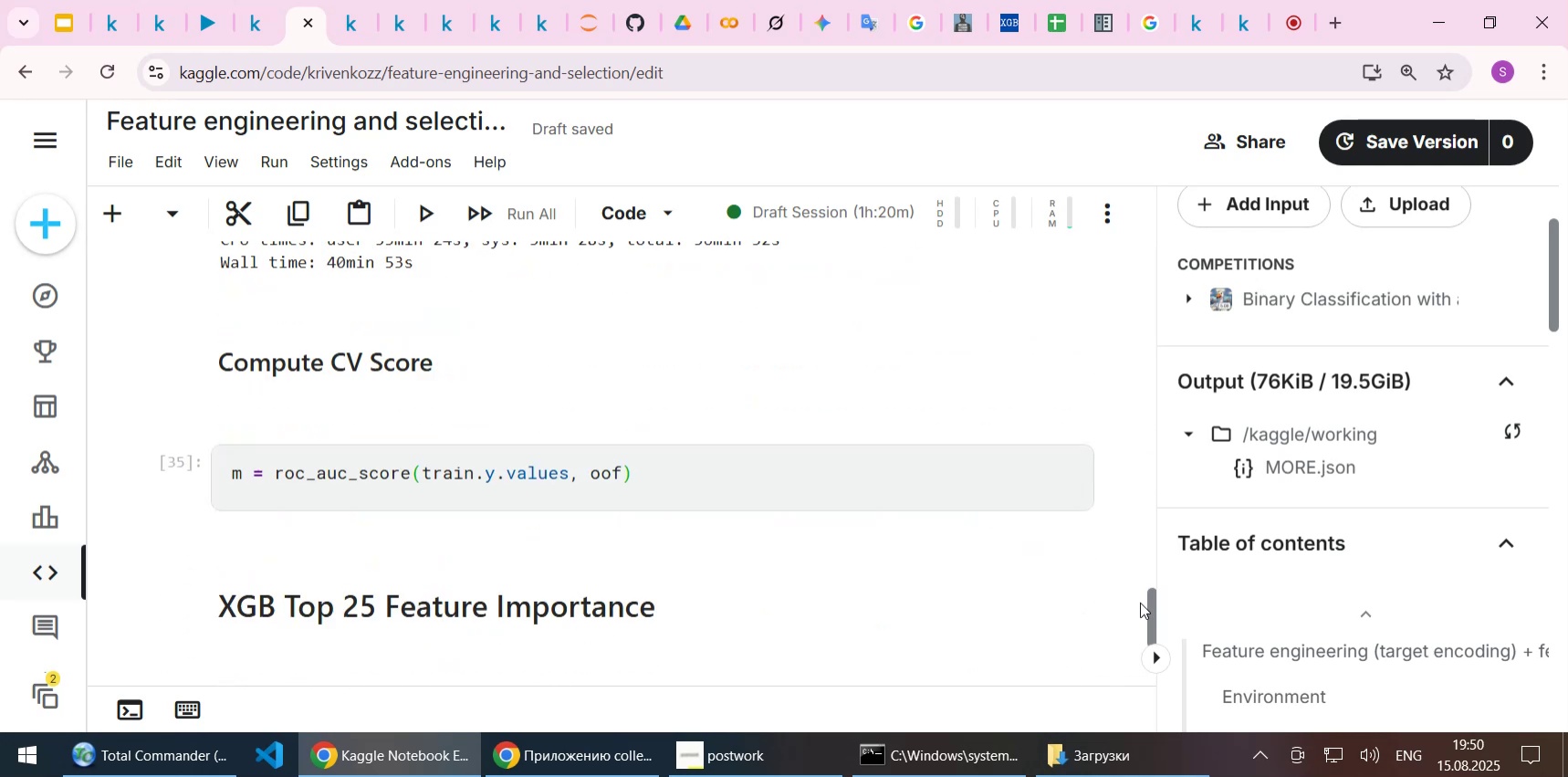 
scroll: coordinate [392, 377], scroll_direction: up, amount: 2.0
 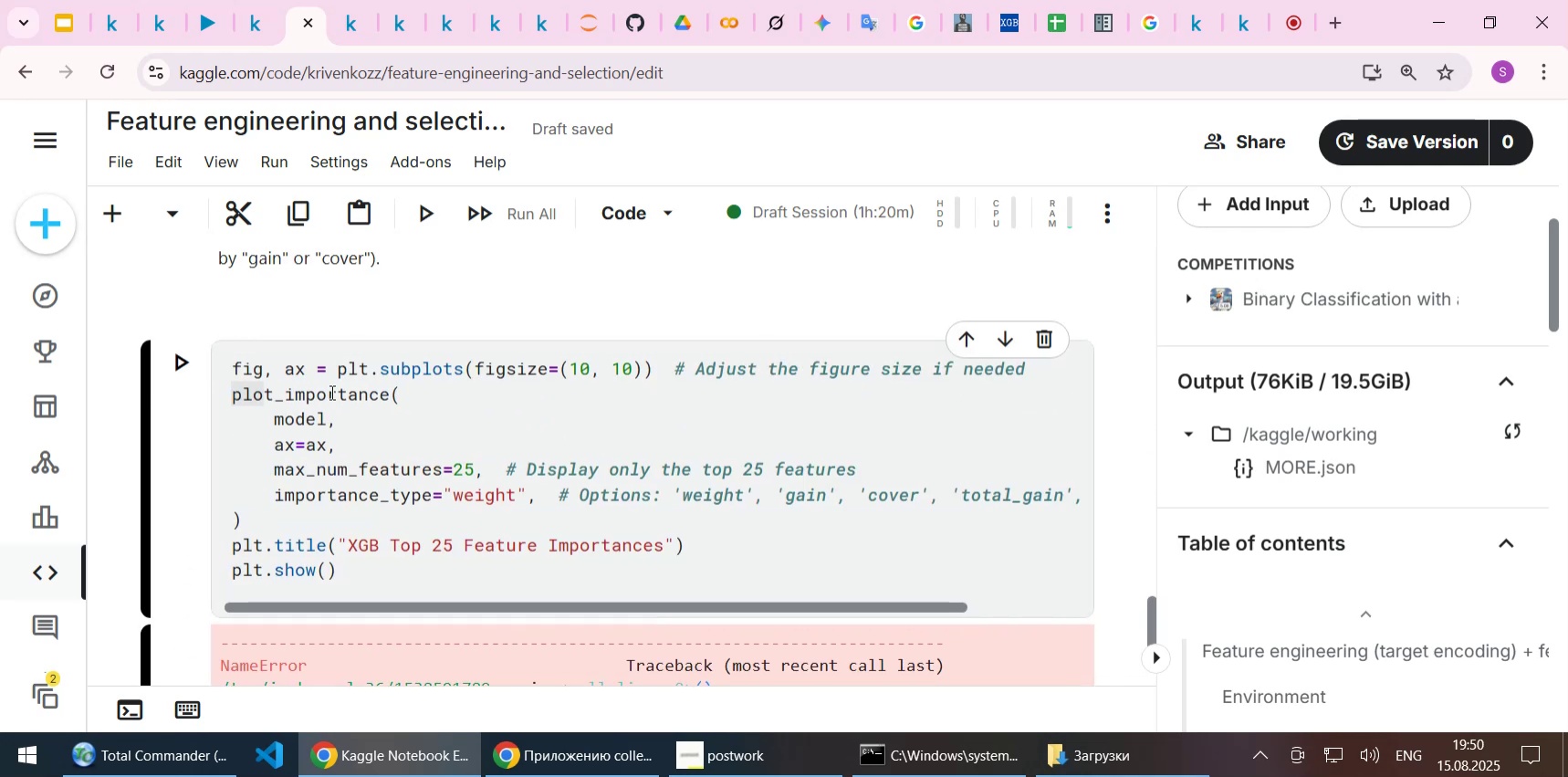 
double_click([330, 392])
 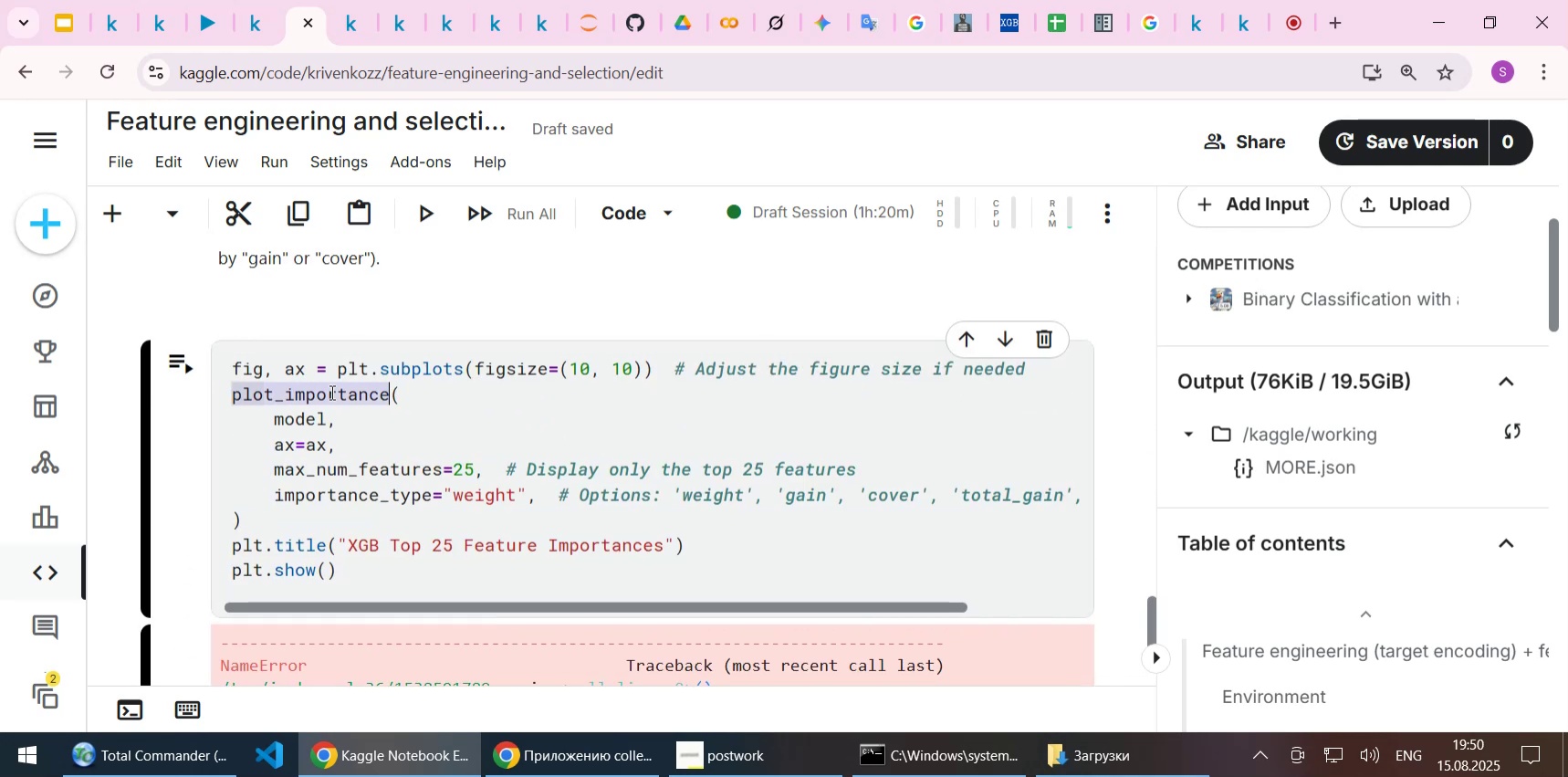 
key(Control+C)
 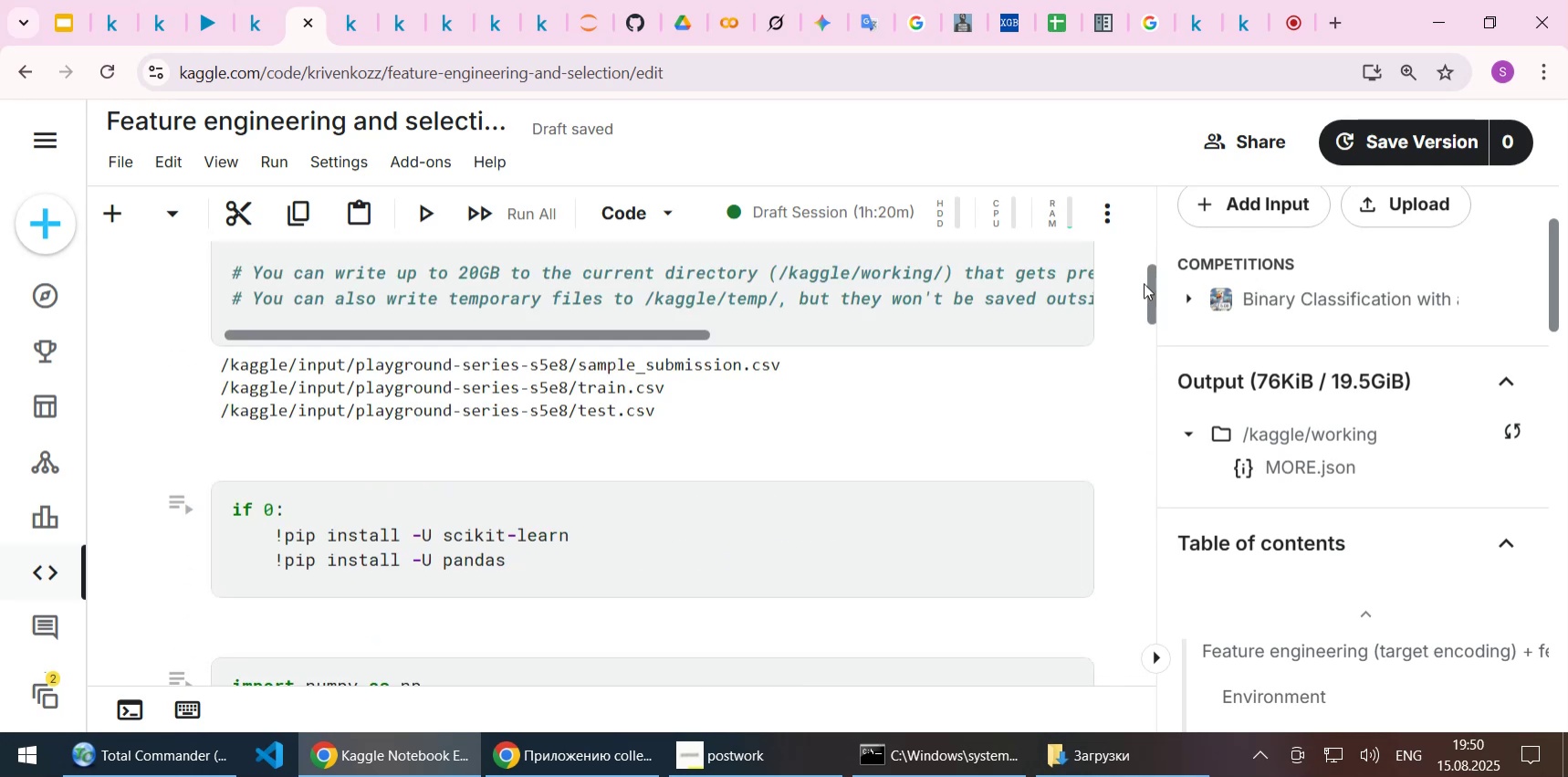 
scroll: coordinate [734, 499], scroll_direction: down, amount: 3.0
 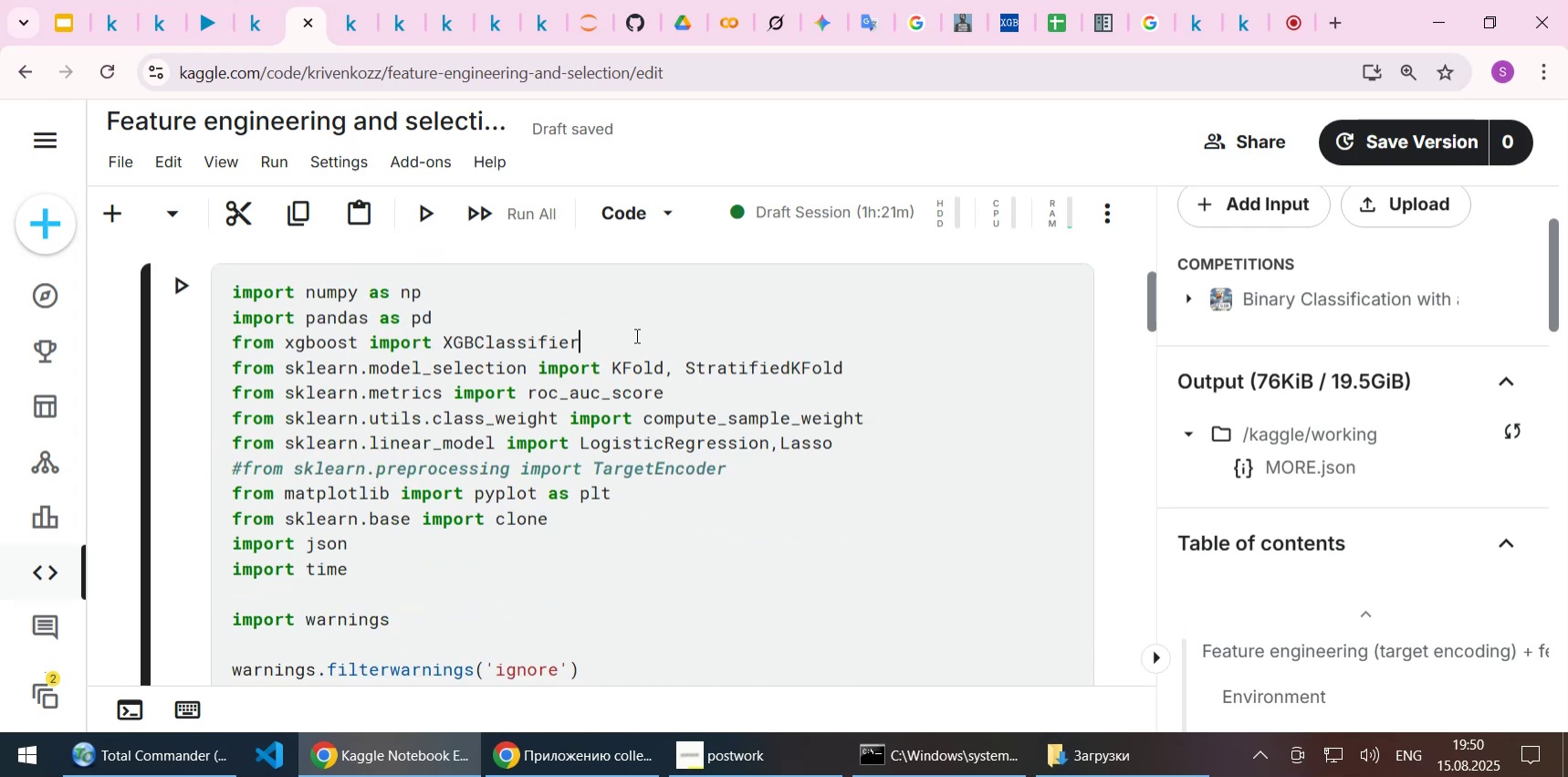 
double_click([633, 340])
 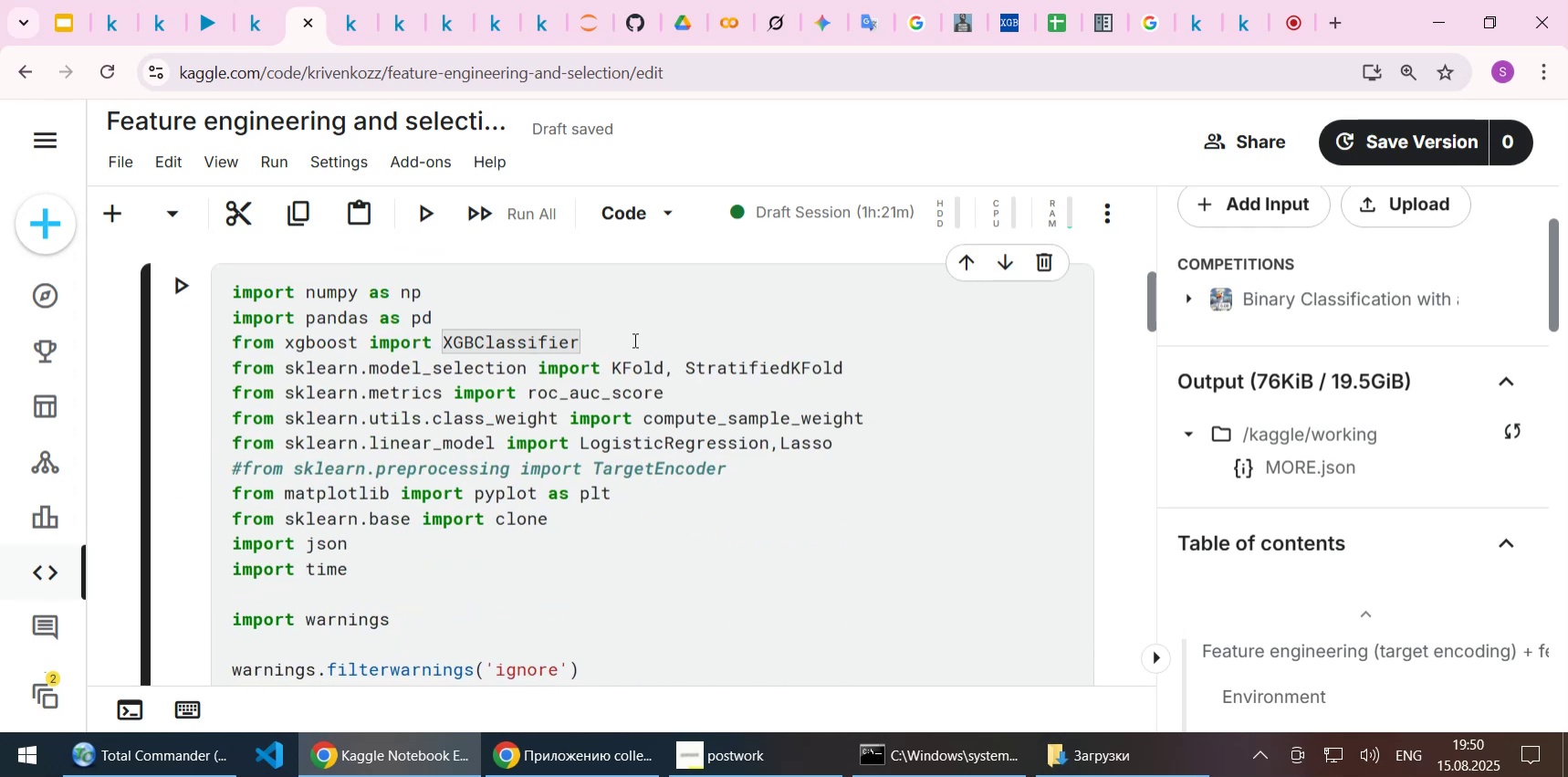 
key(Comma)
 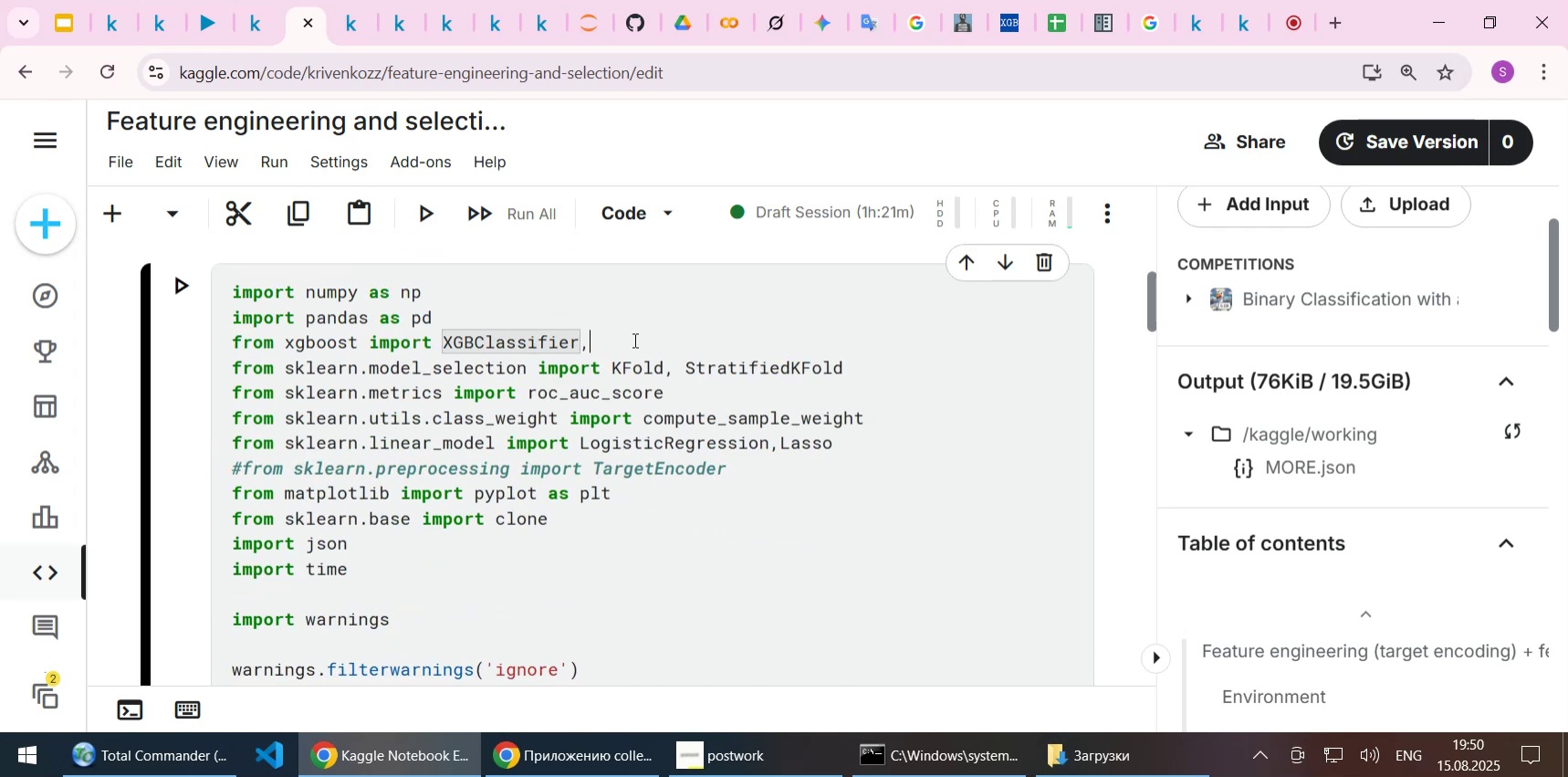 
key(Control+ControlLeft)
 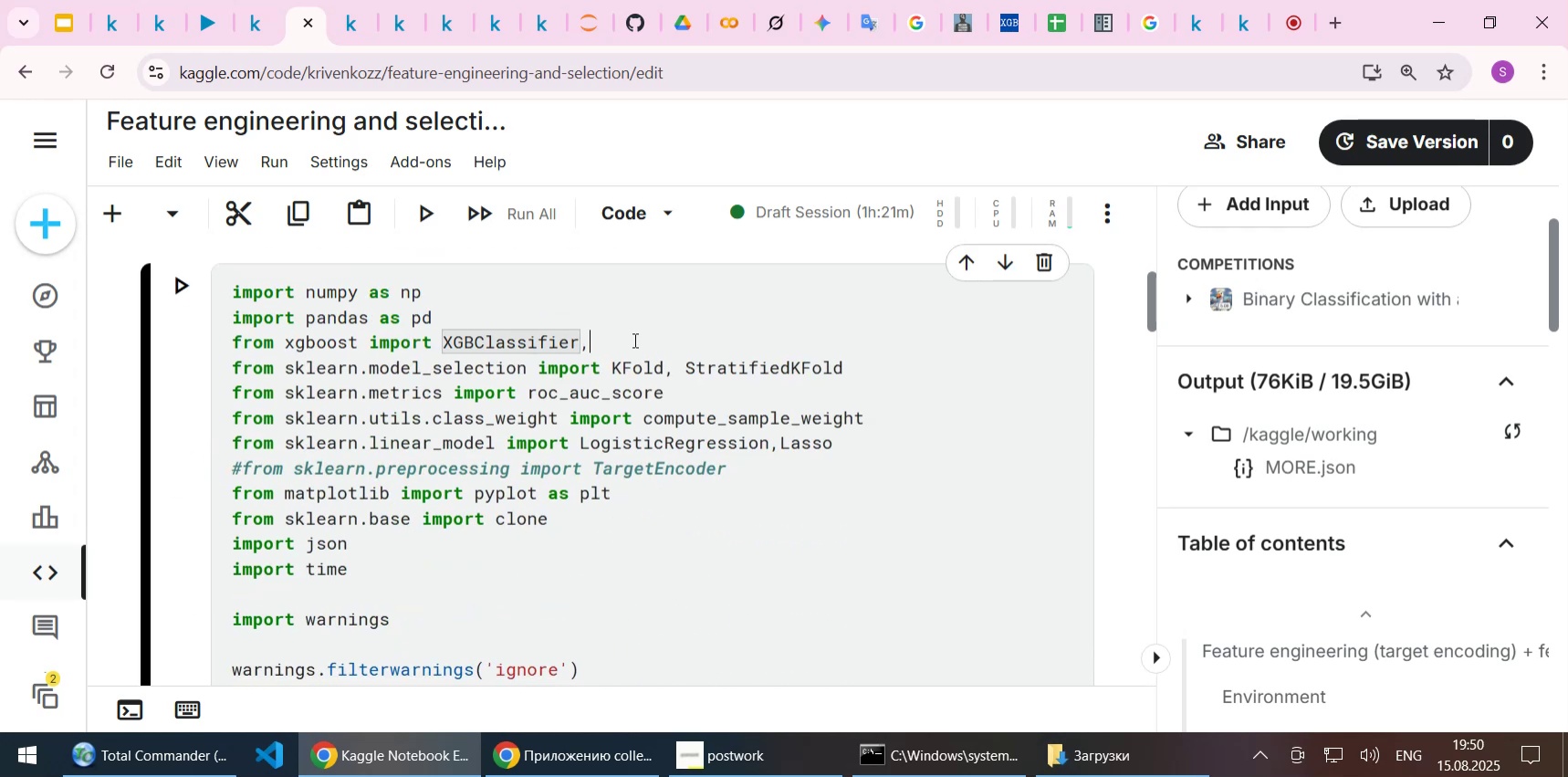 
key(Control+V)
 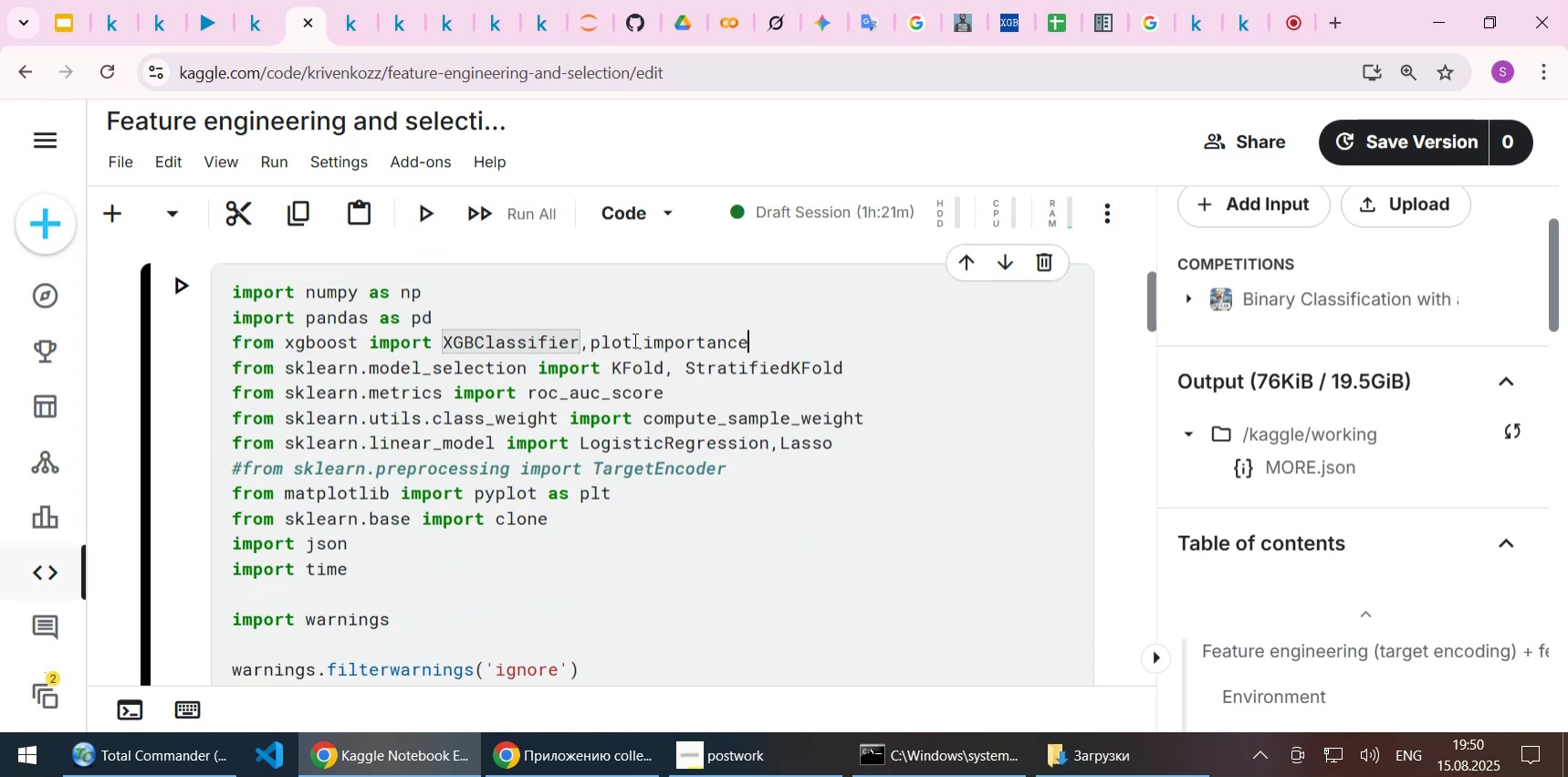 
key(Shift+ShiftLeft)
 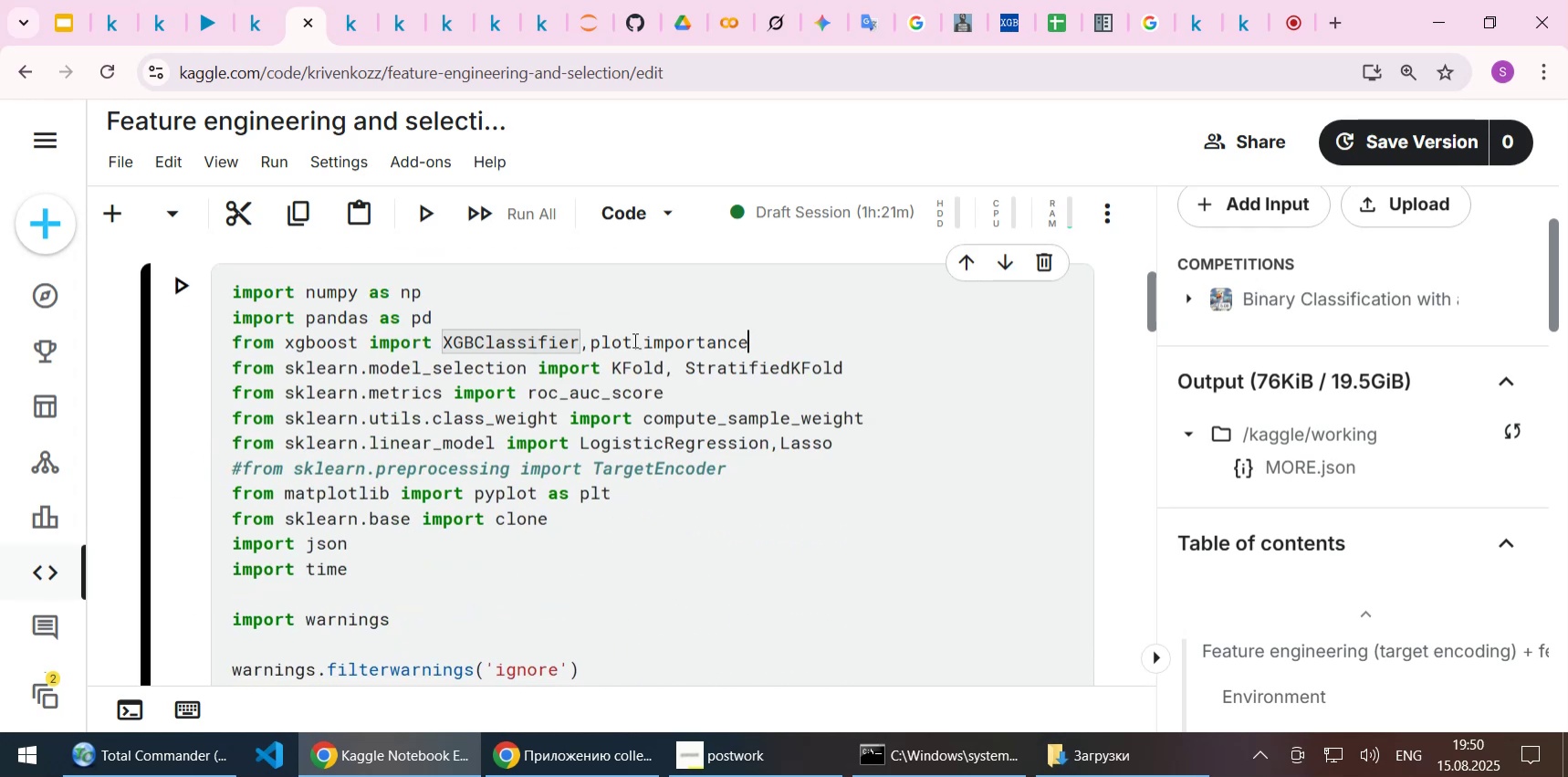 
key(Shift+Enter)
 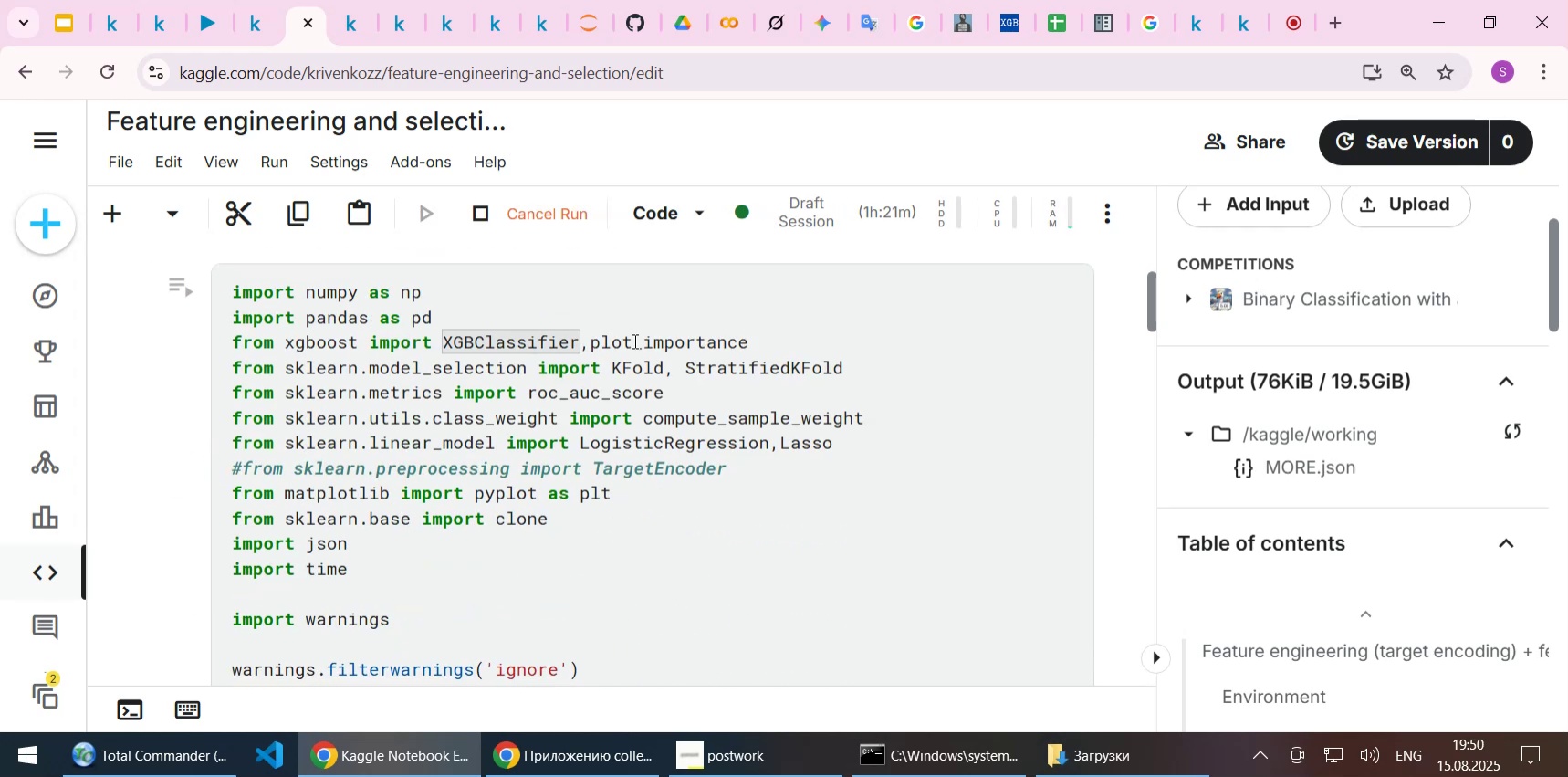 
scroll: coordinate [786, 486], scroll_direction: down, amount: 3.0
 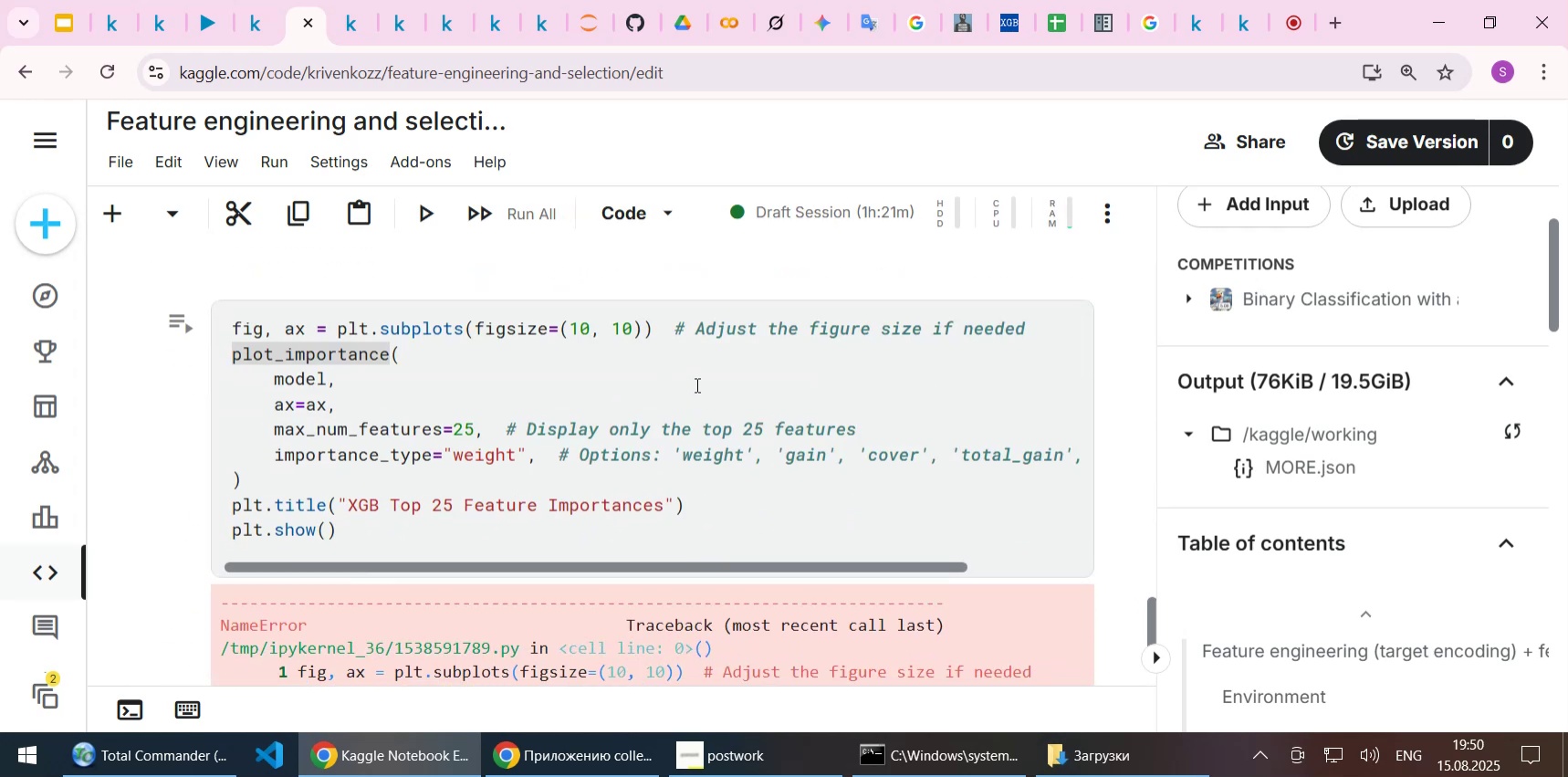 
left_click([695, 384])
 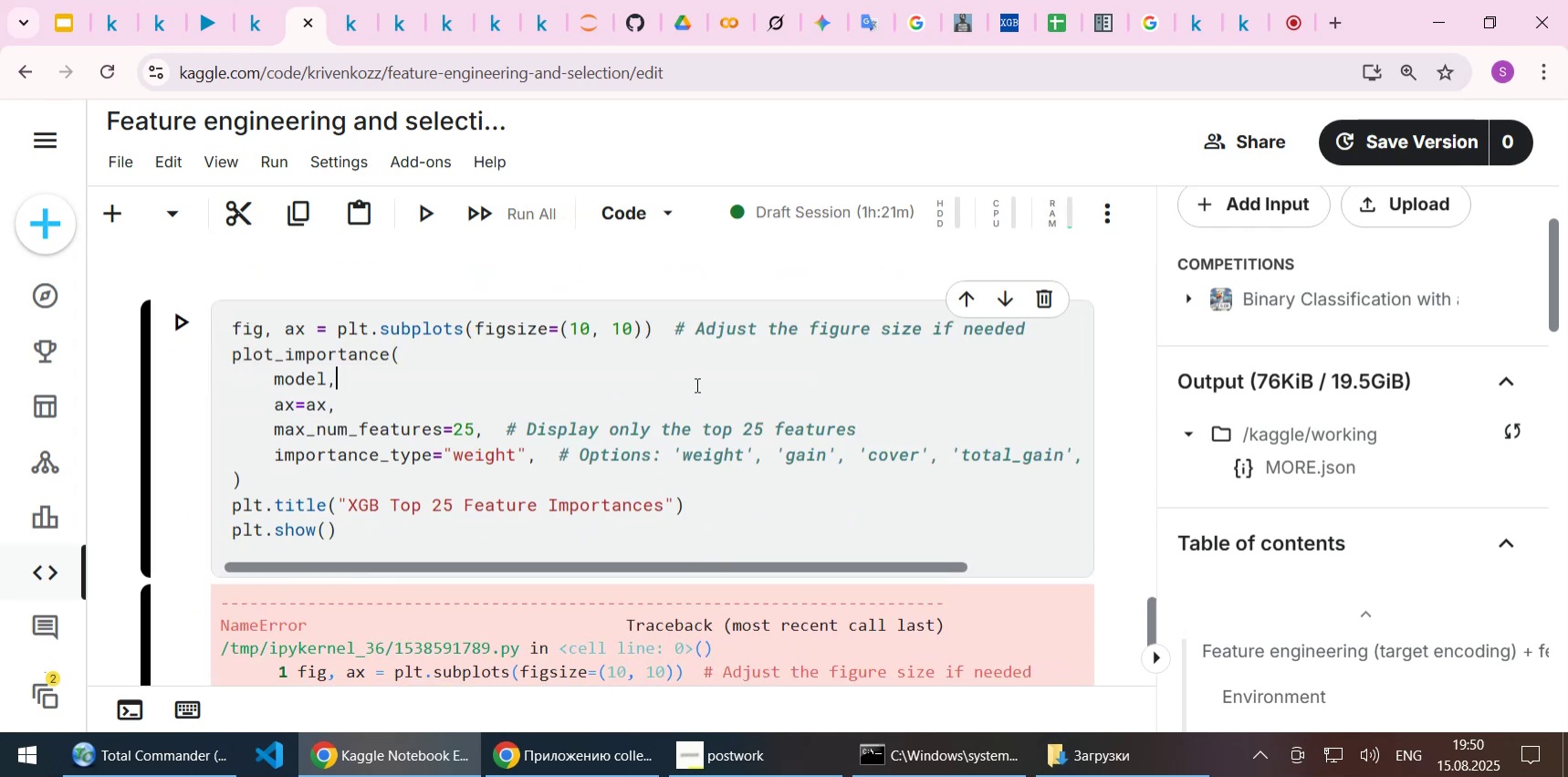 
key(Shift+Enter)
 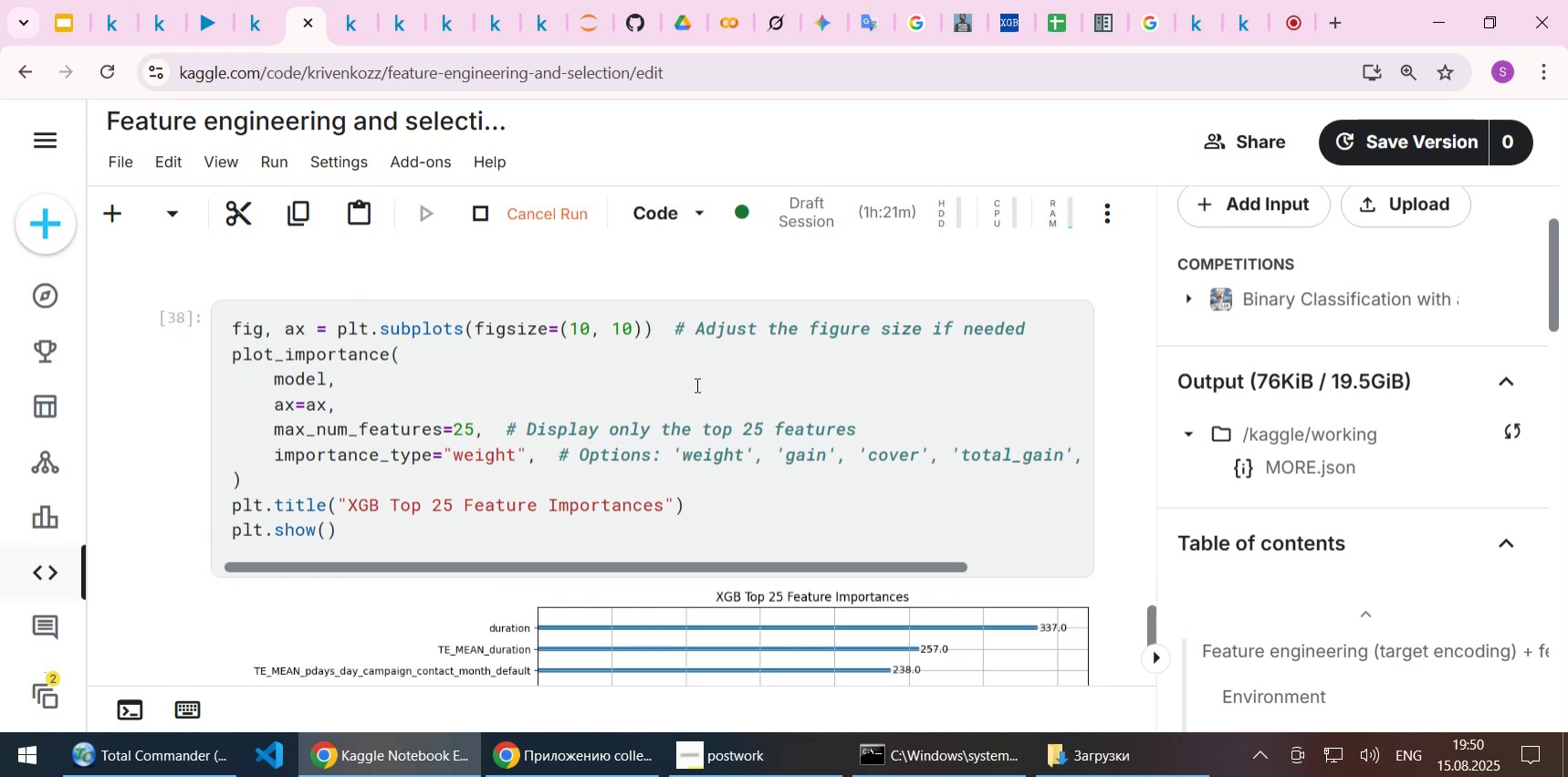 
scroll: coordinate [695, 384], scroll_direction: down, amount: 2.0
 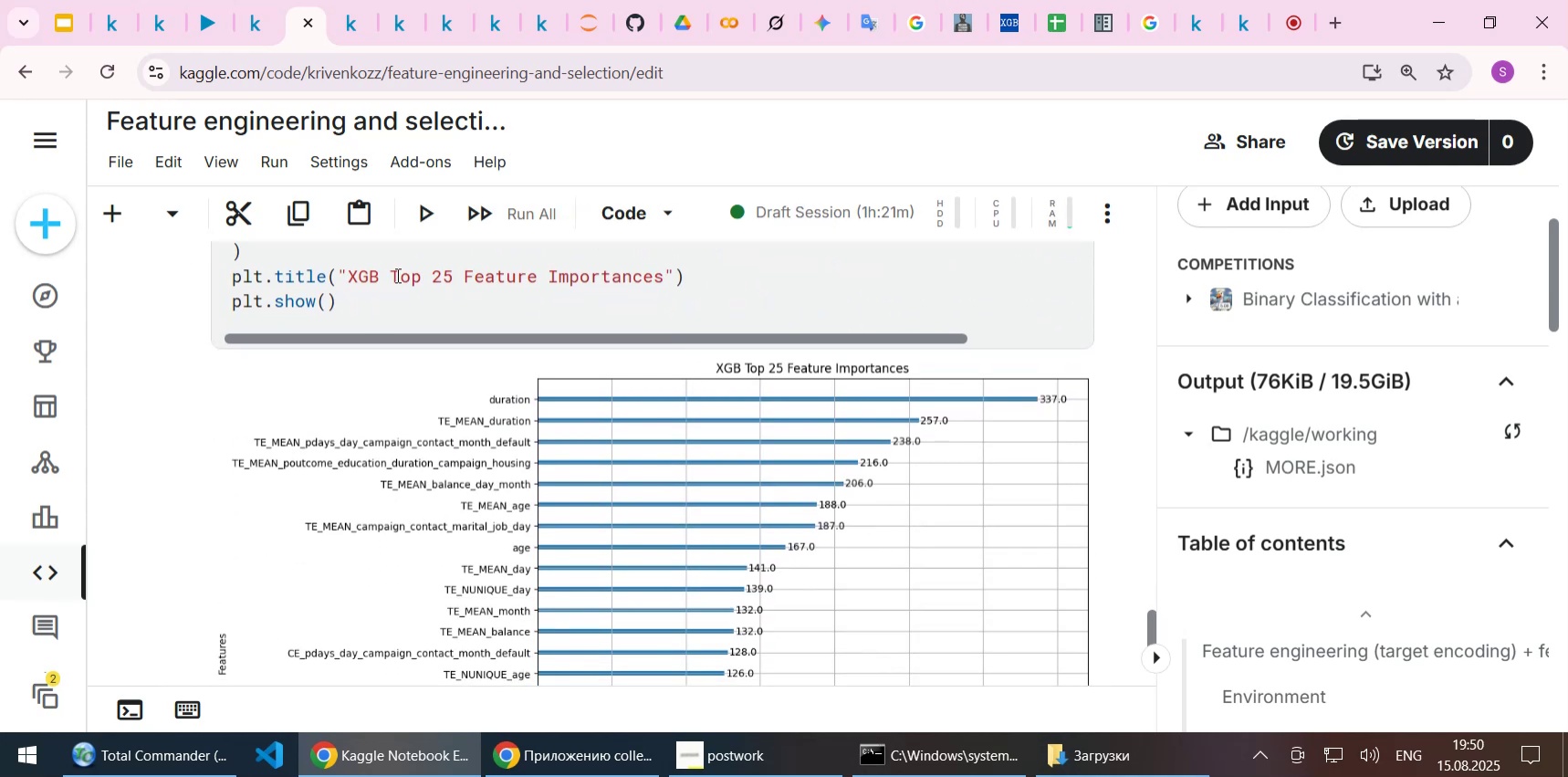 
left_click([347, 0])
 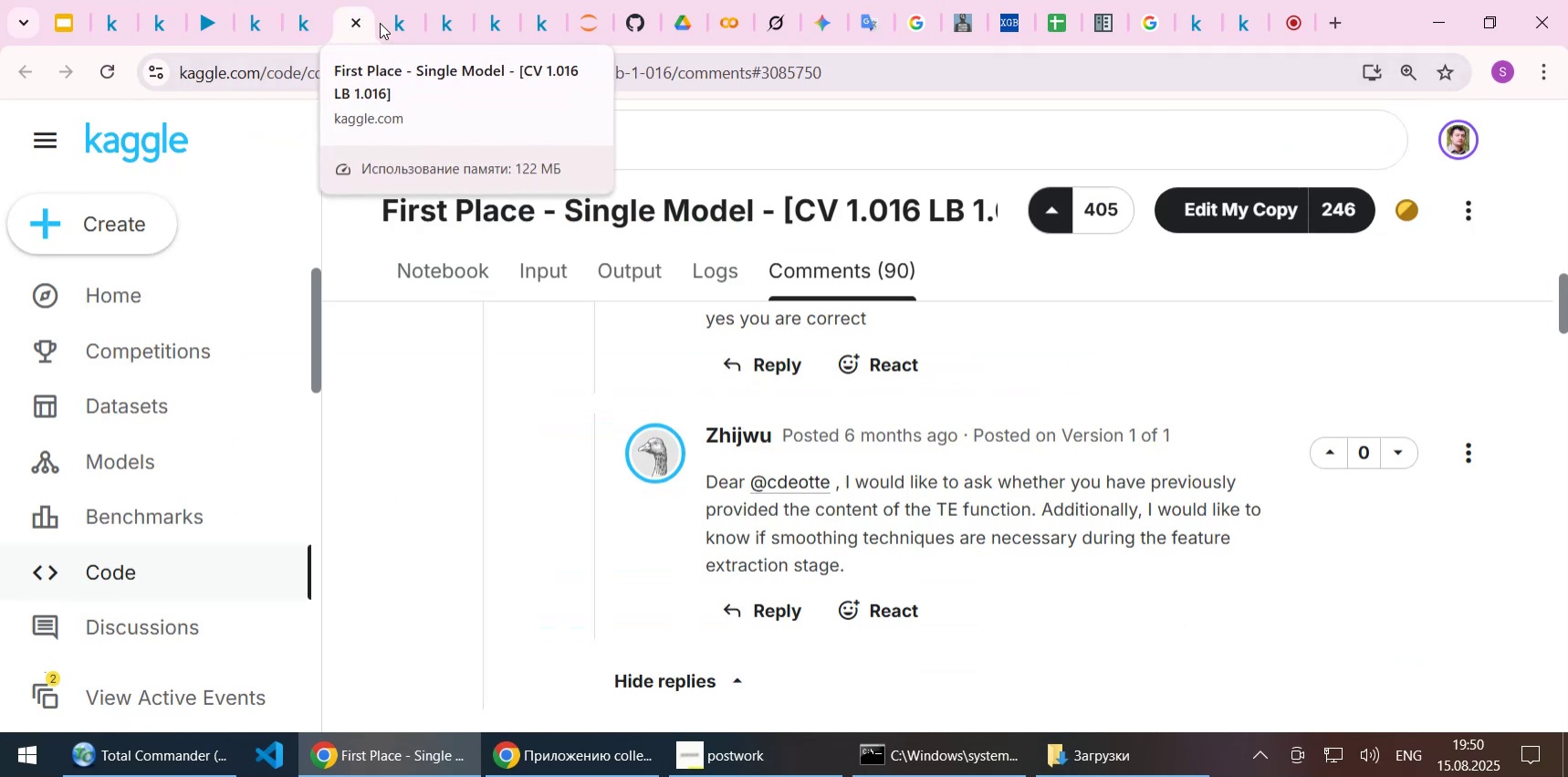 
left_click([392, 23])
 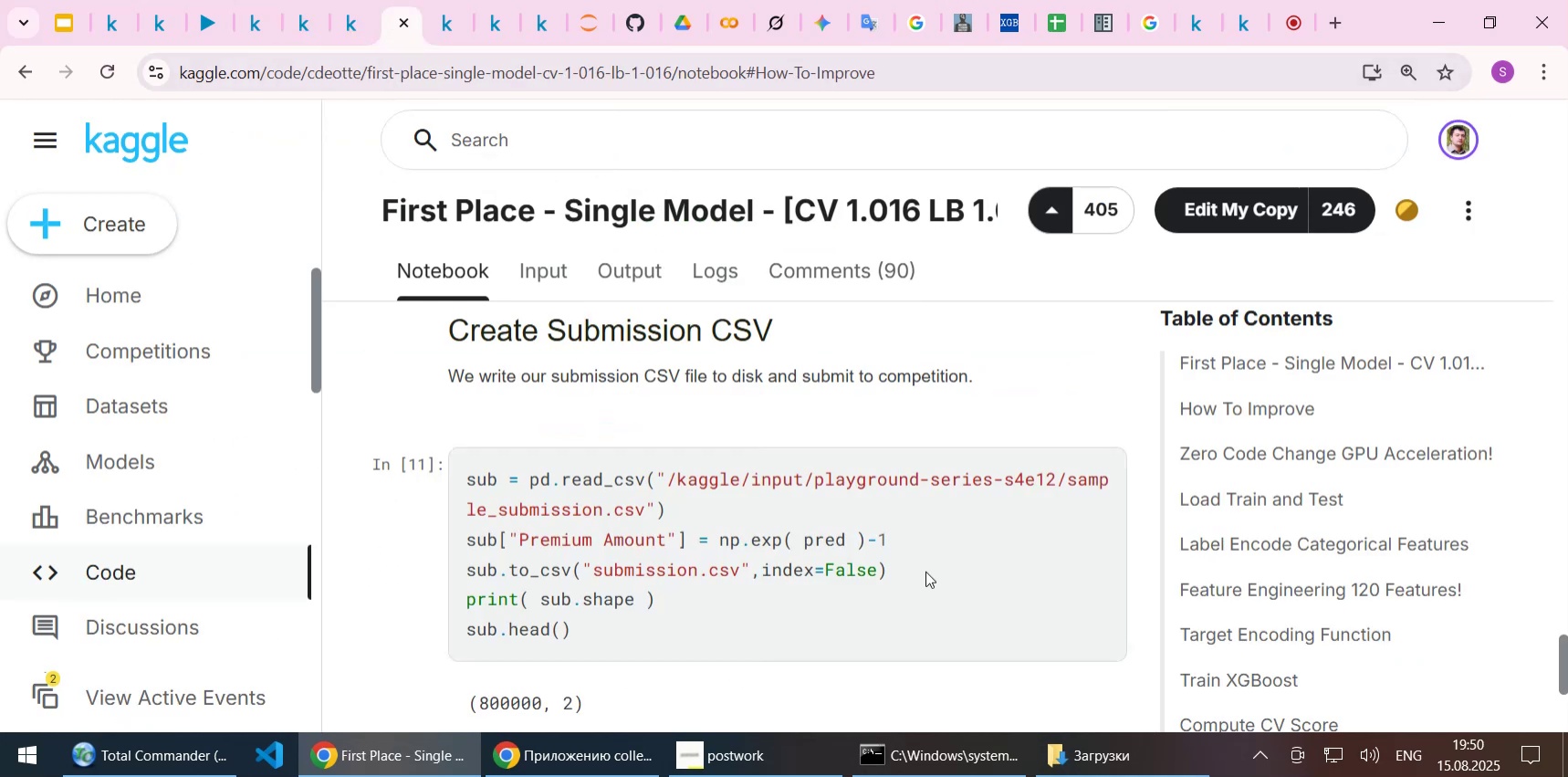 
scroll: coordinate [925, 571], scroll_direction: up, amount: 5.0
 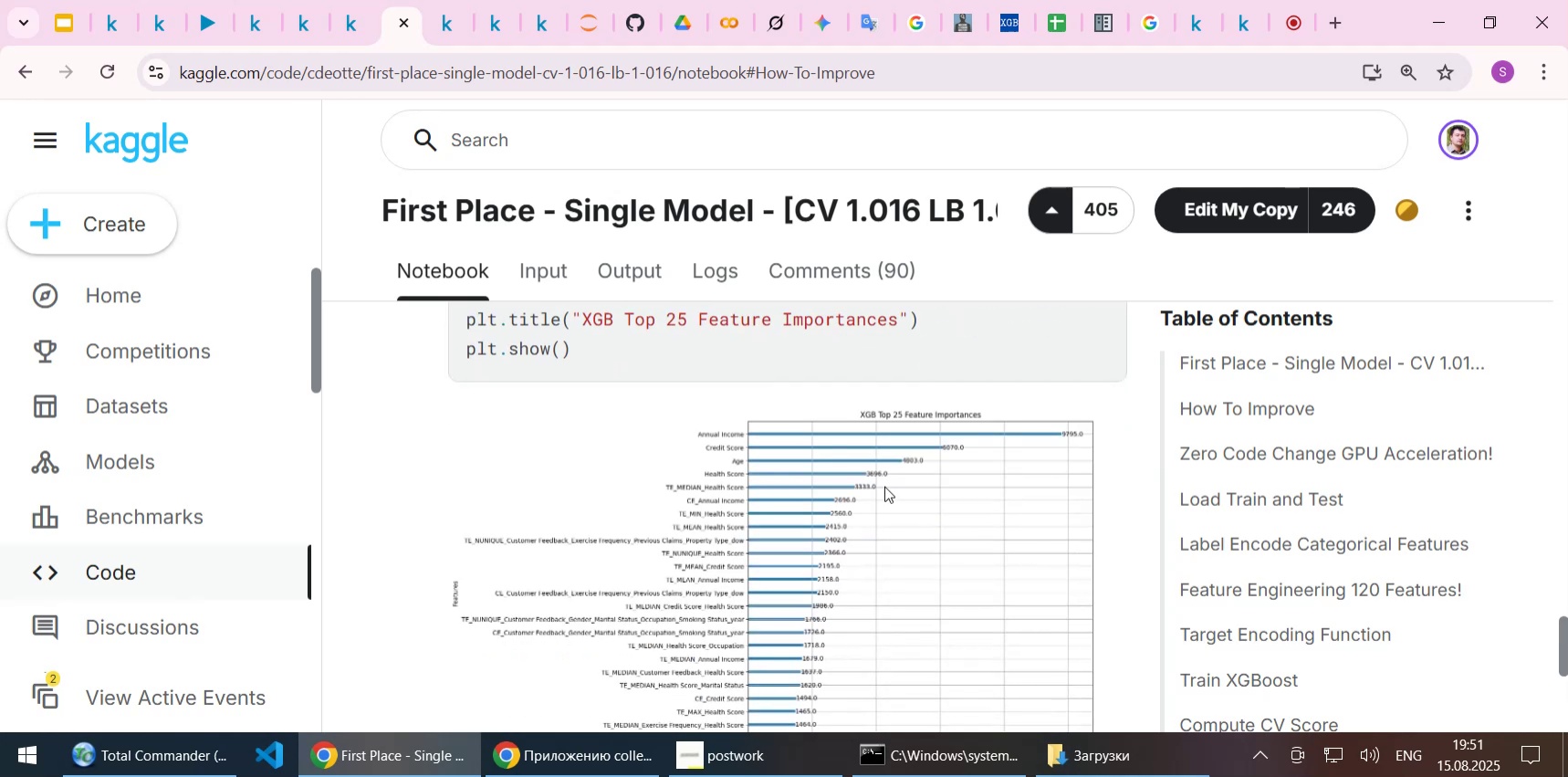 
wait(10.74)
 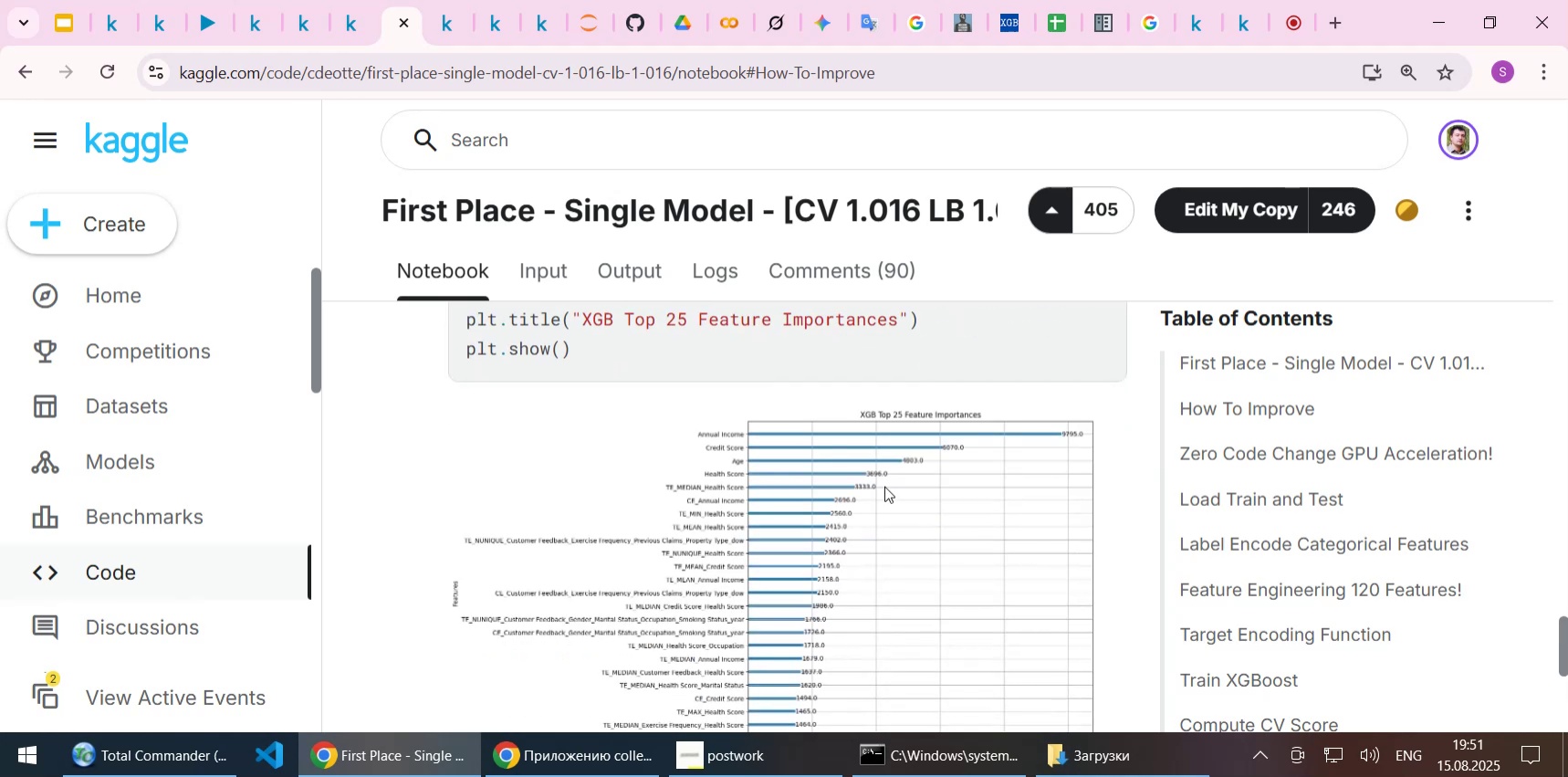 
left_click([299, 19])
 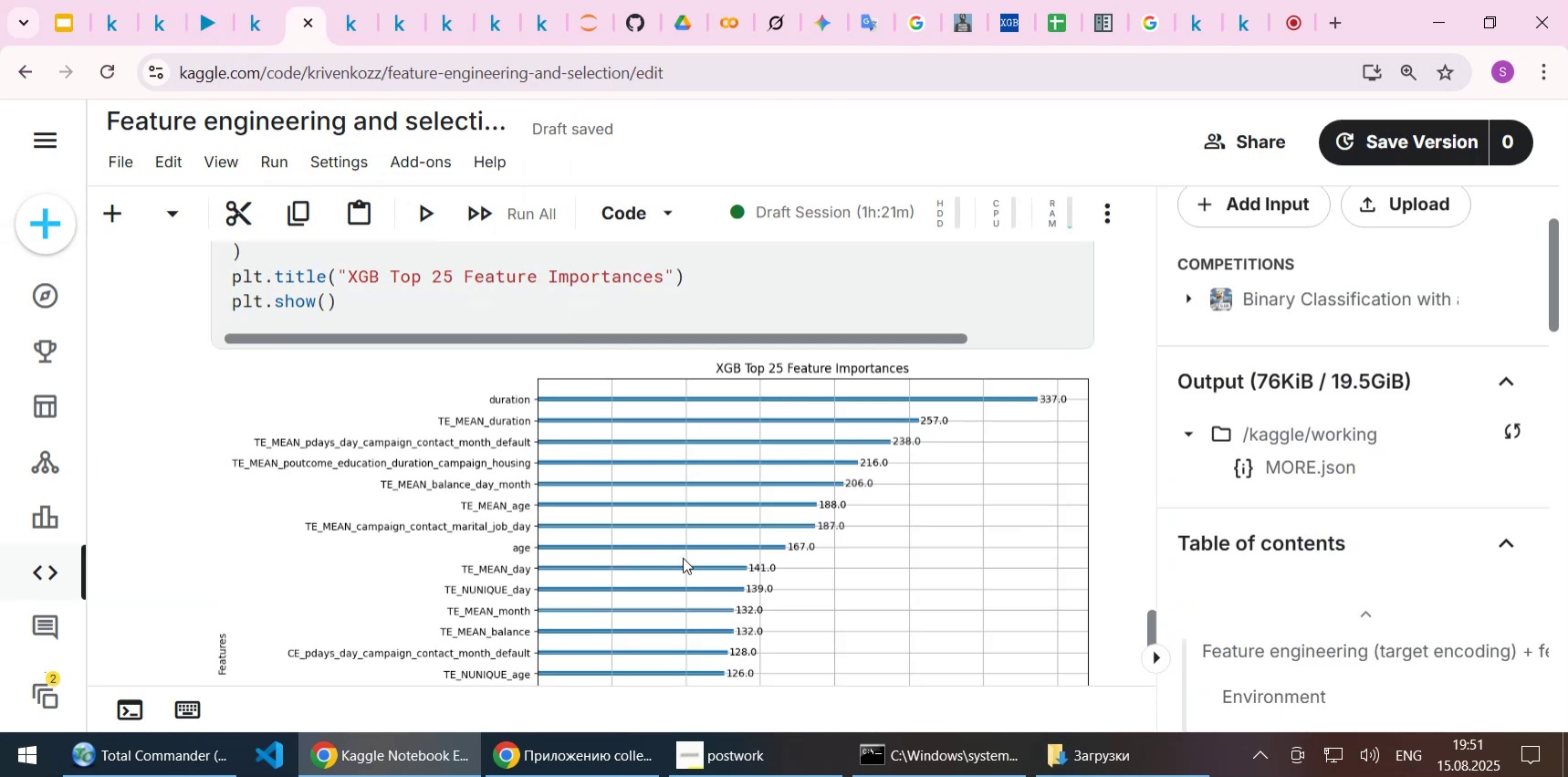 
wait(6.18)
 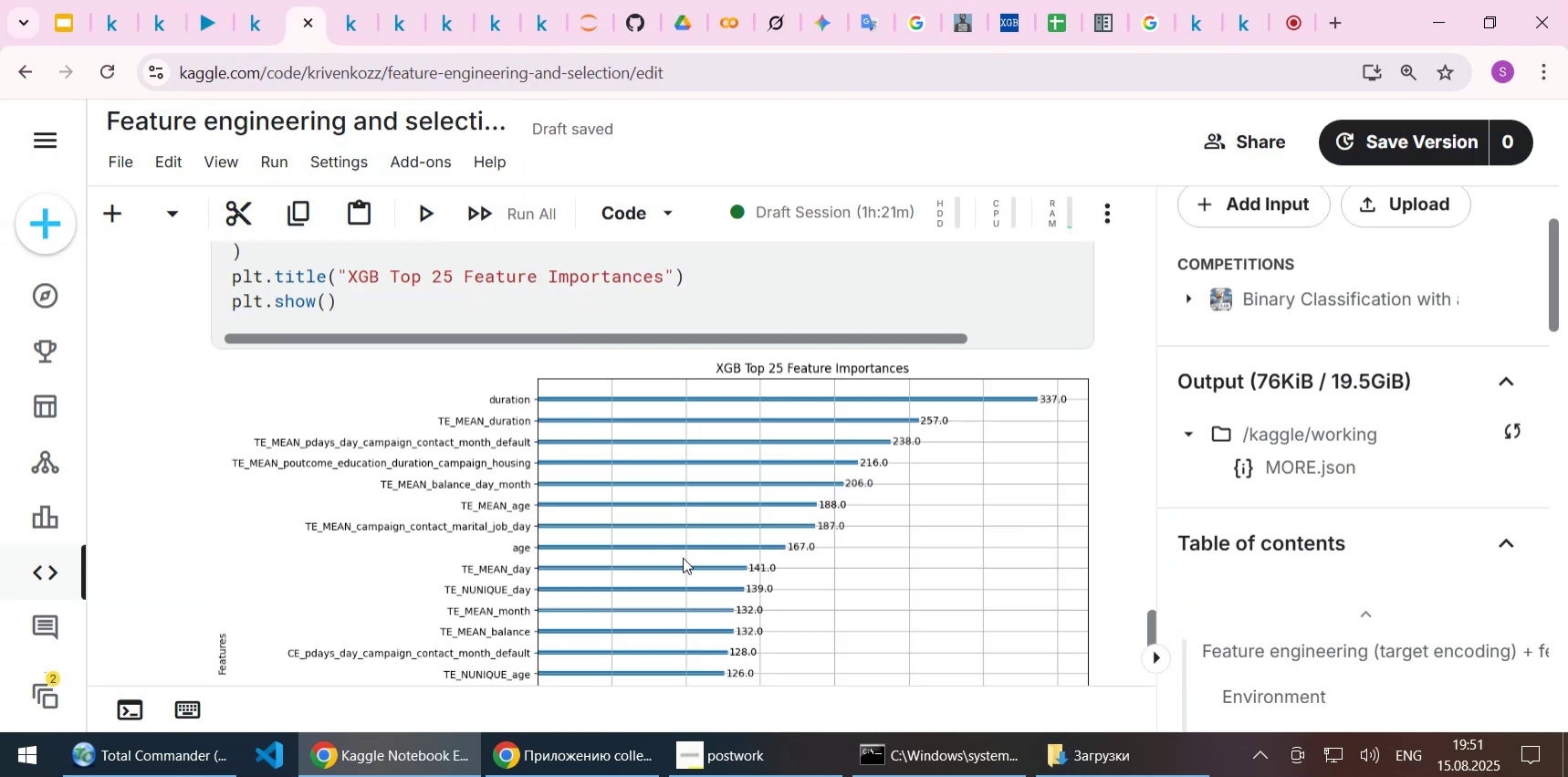 
scroll: coordinate [683, 557], scroll_direction: down, amount: 4.0
 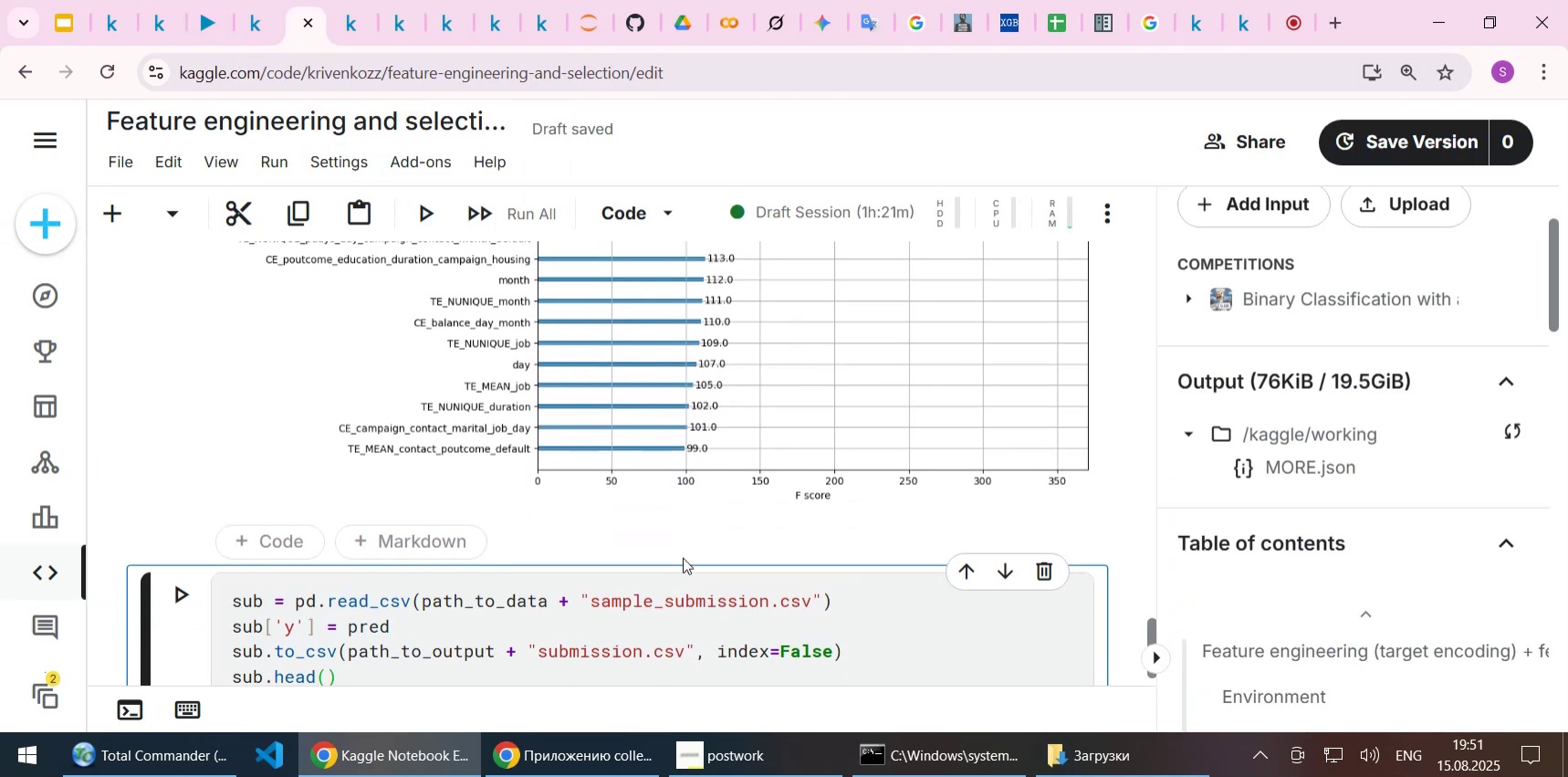 
scroll: coordinate [908, 537], scroll_direction: up, amount: 3.0
 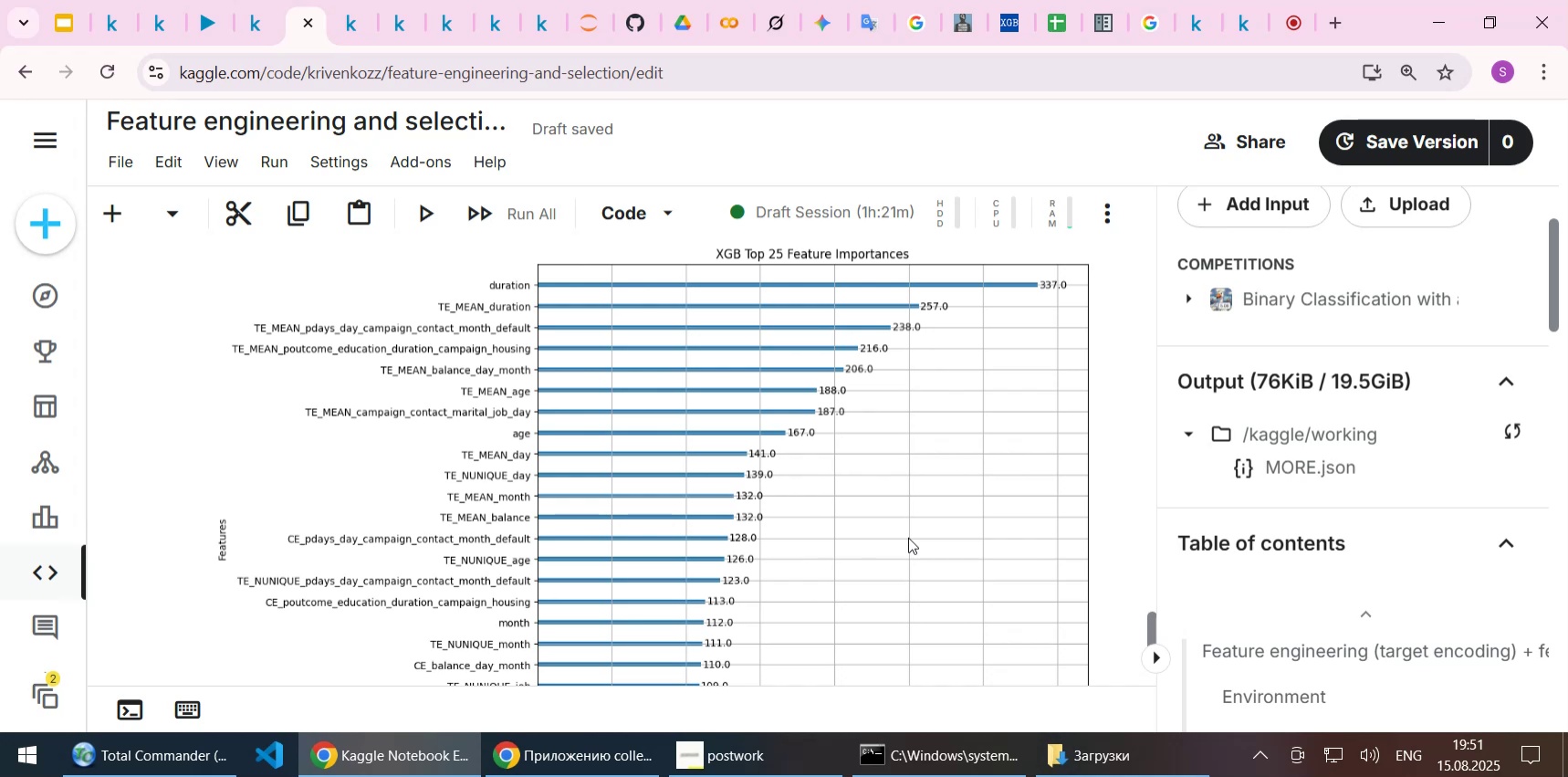 
wait(14.84)
 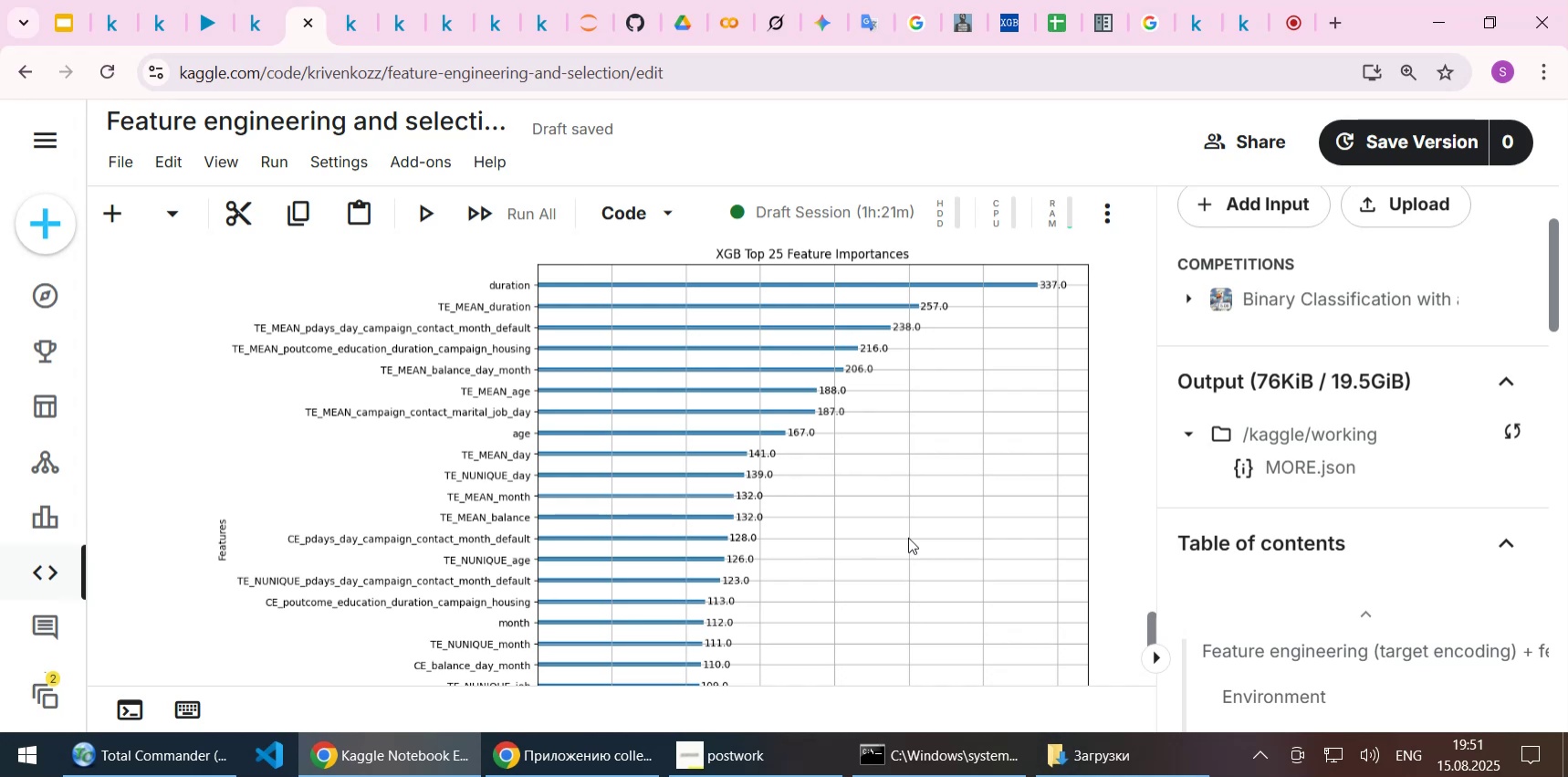 
scroll: coordinate [899, 542], scroll_direction: down, amount: 5.0
 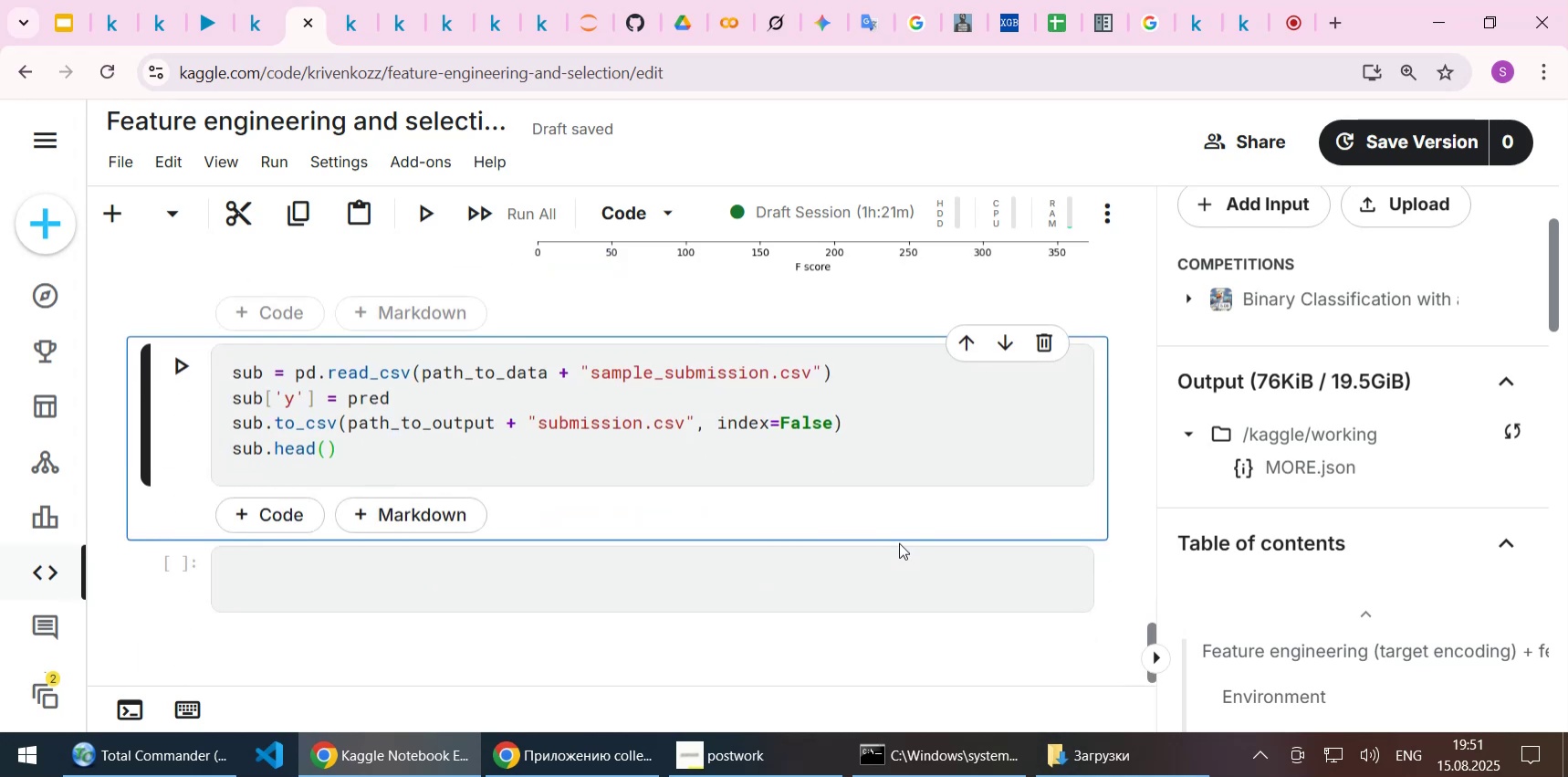 
scroll: coordinate [899, 542], scroll_direction: up, amount: 1.0
 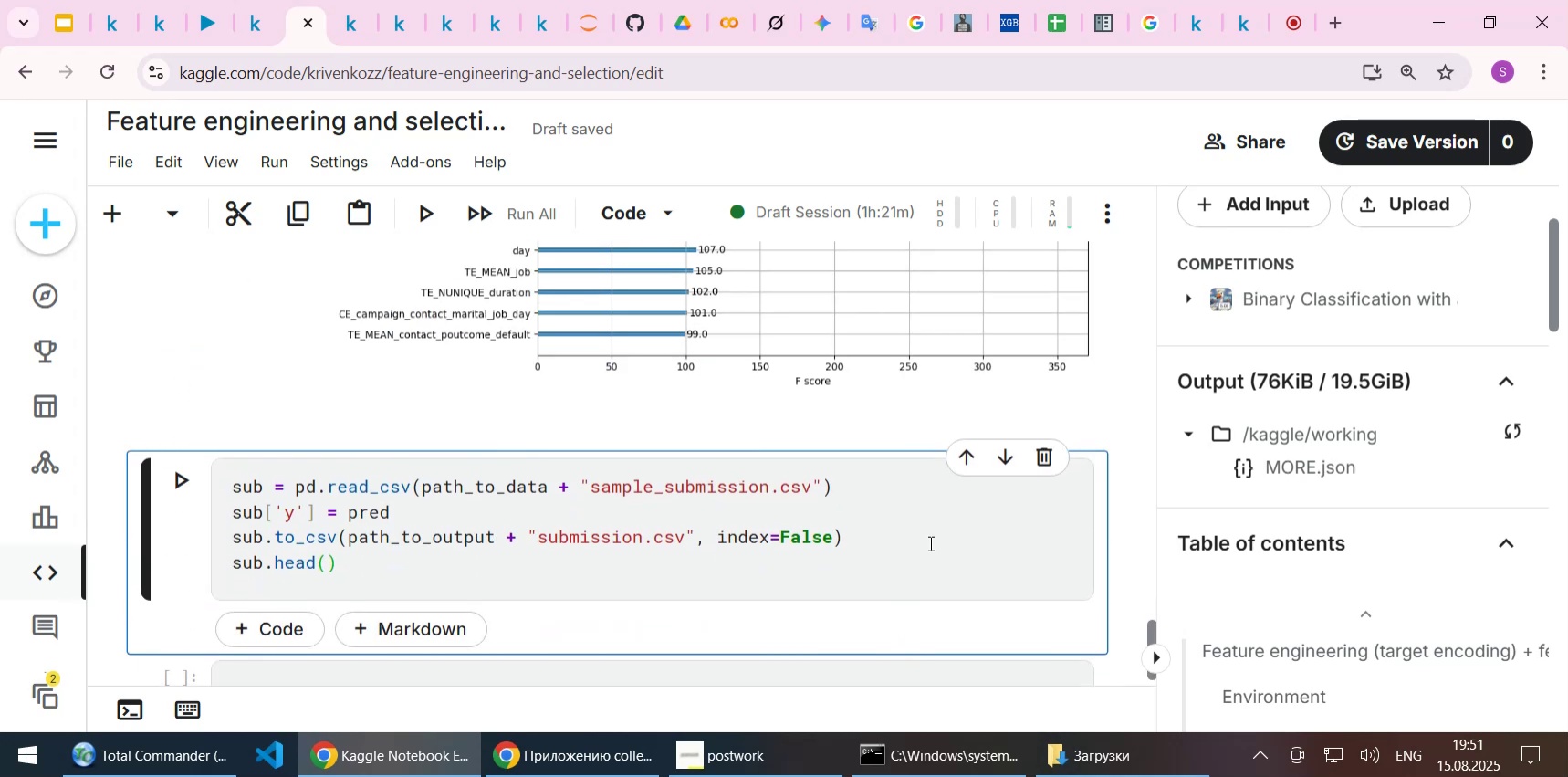 
left_click([929, 542])
 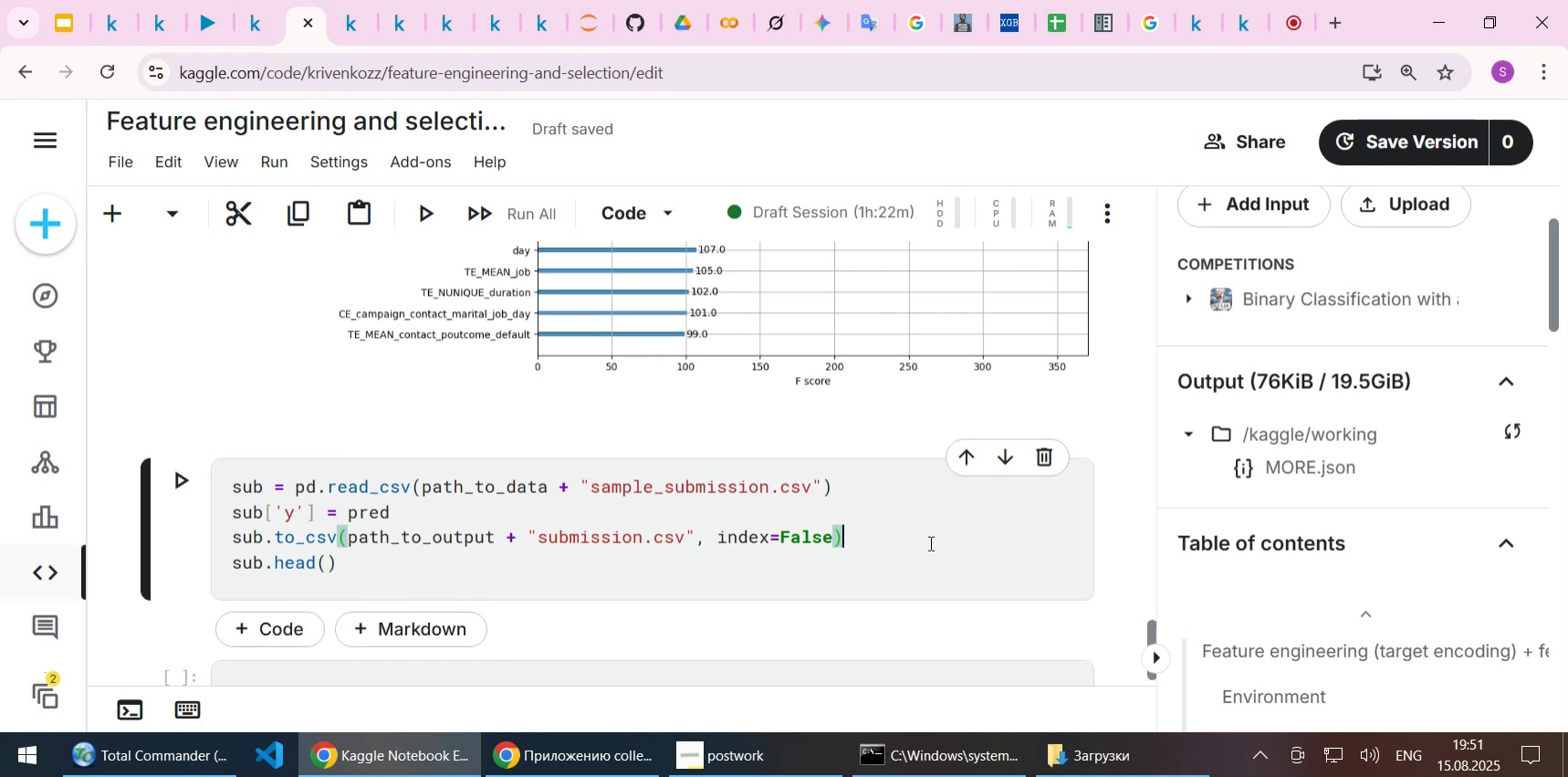 
key(Shift+Enter)
 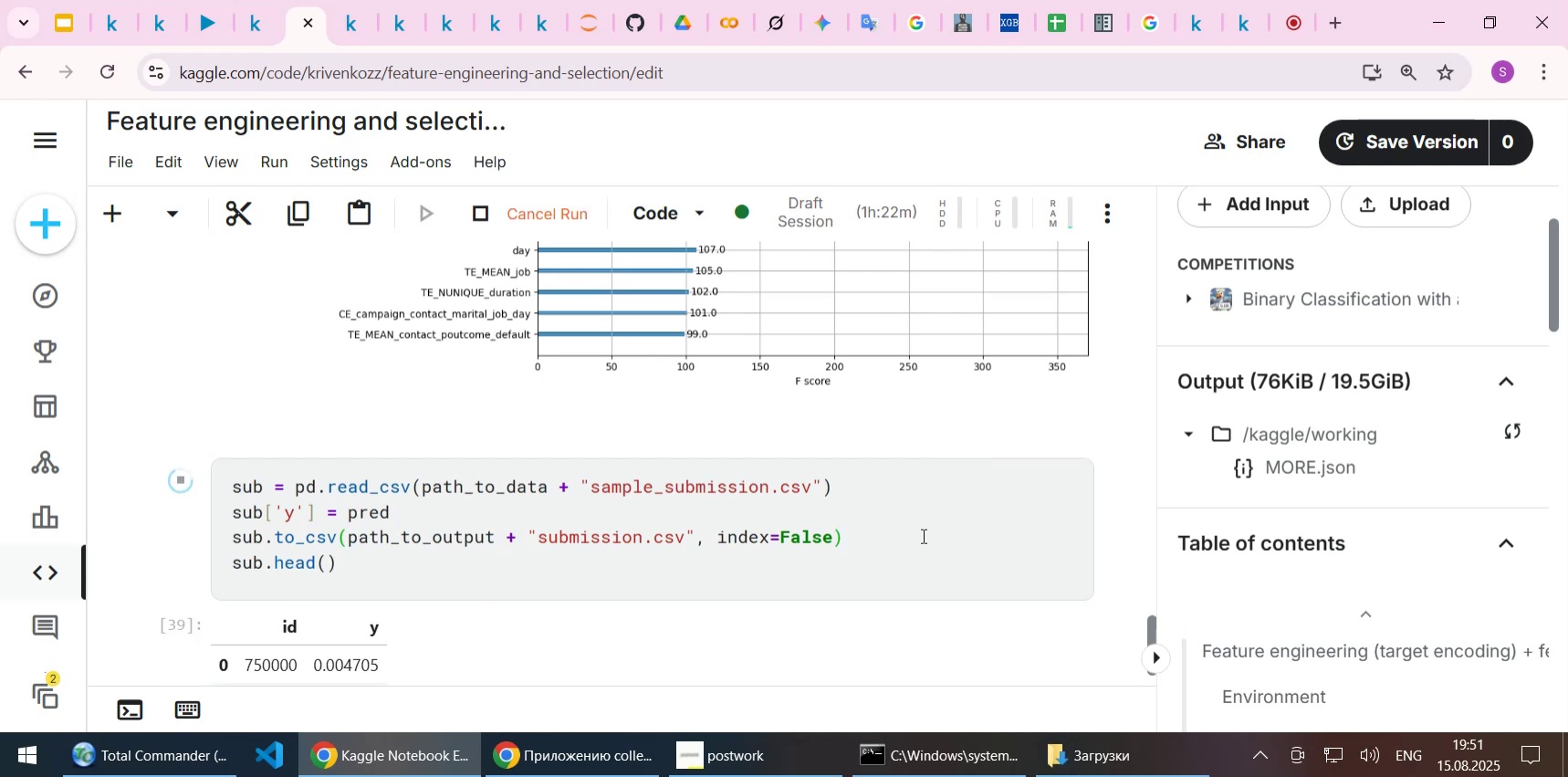 
scroll: coordinate [965, 517], scroll_direction: down, amount: 2.0
 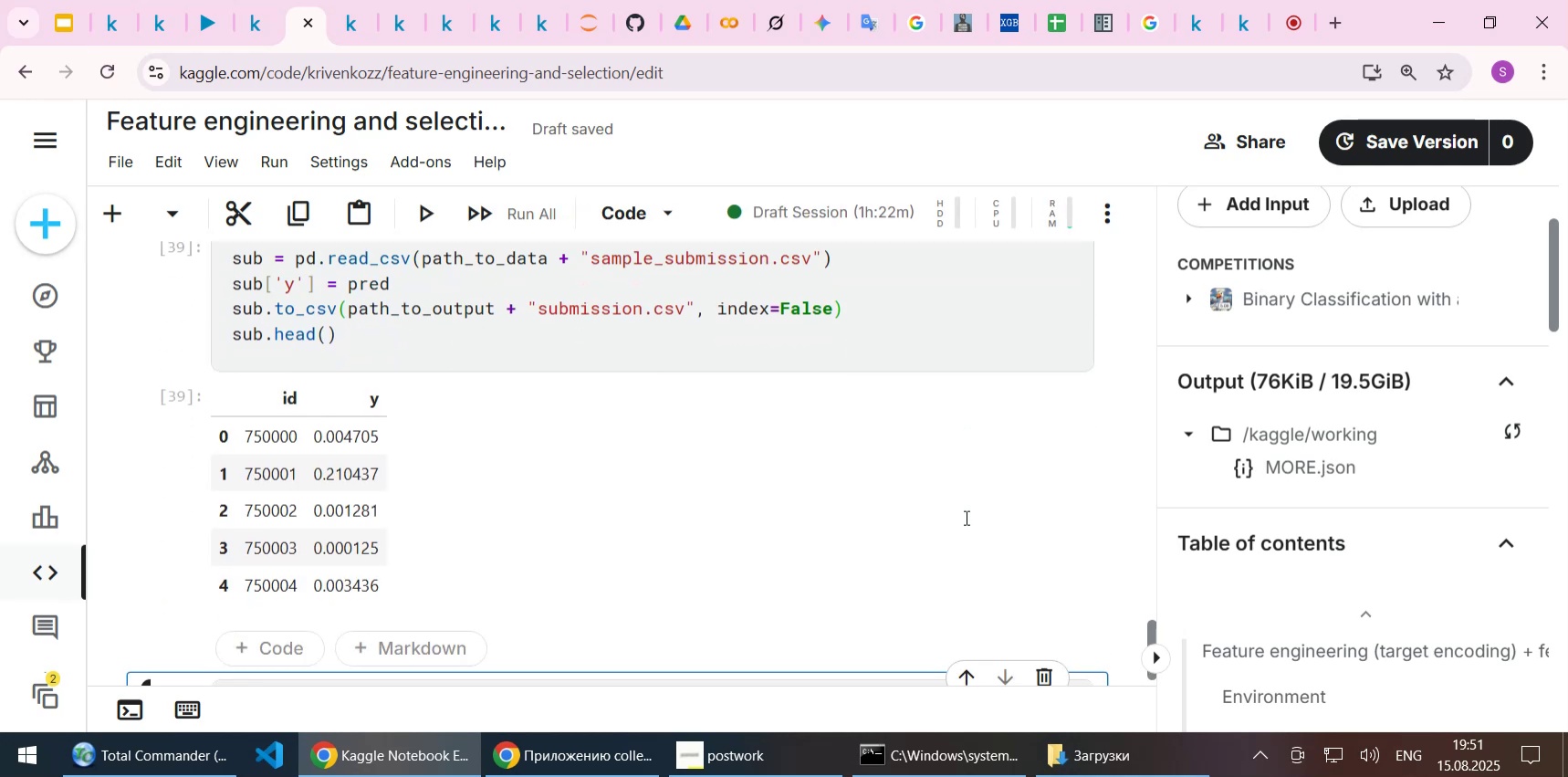 
scroll: coordinate [965, 517], scroll_direction: up, amount: 1.0
 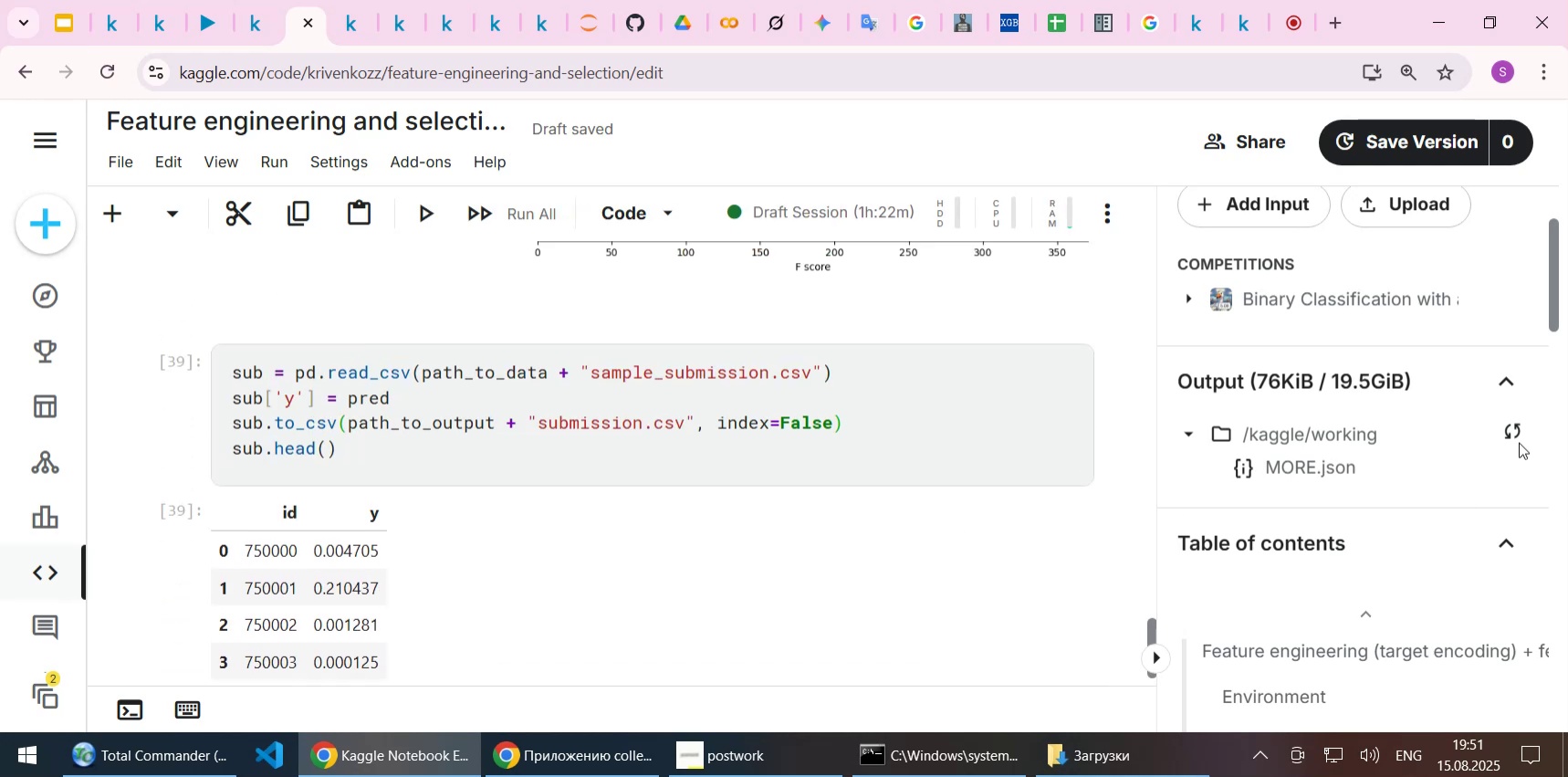 
left_click([1515, 434])
 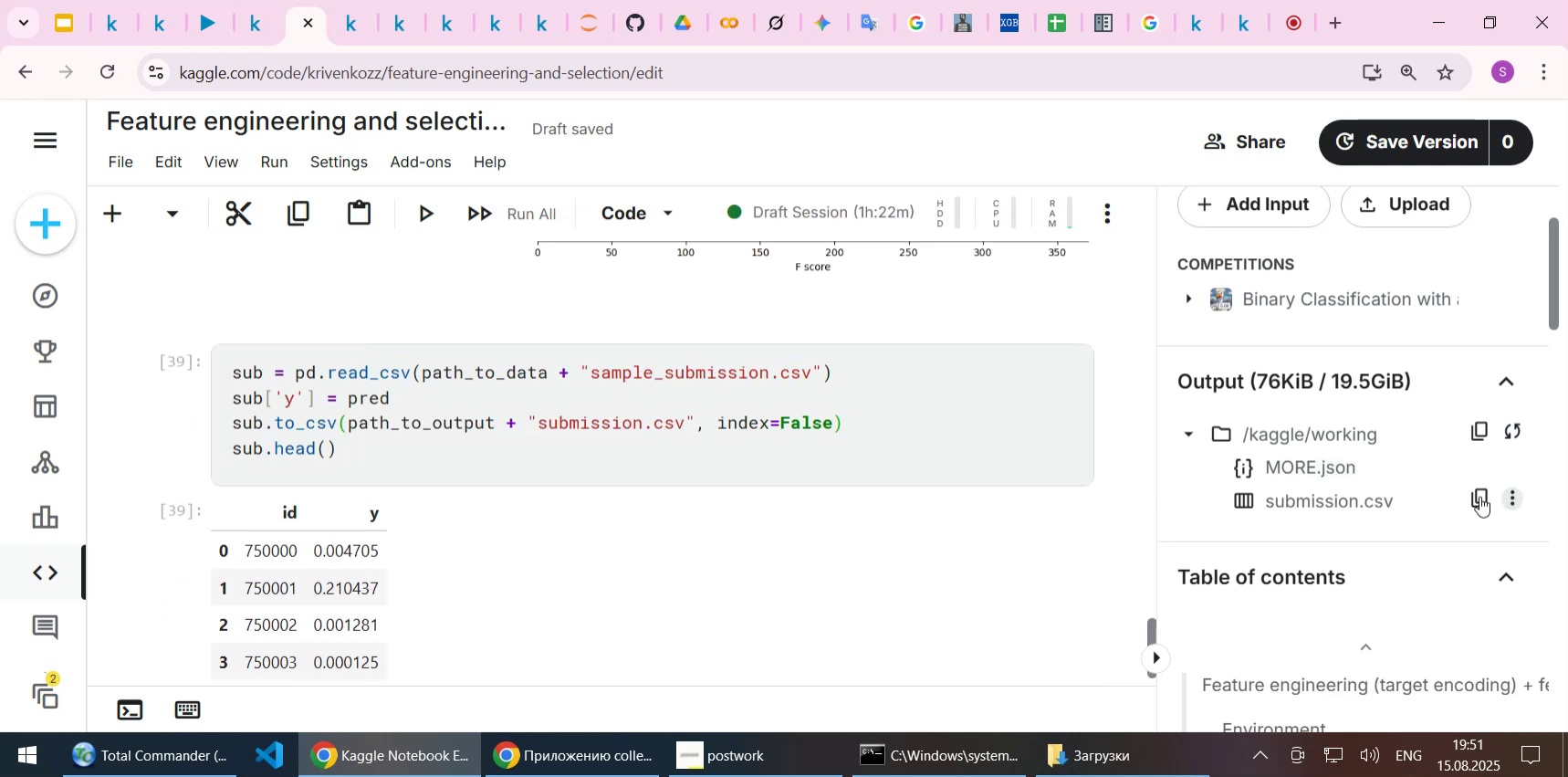 
left_click([1510, 499])
 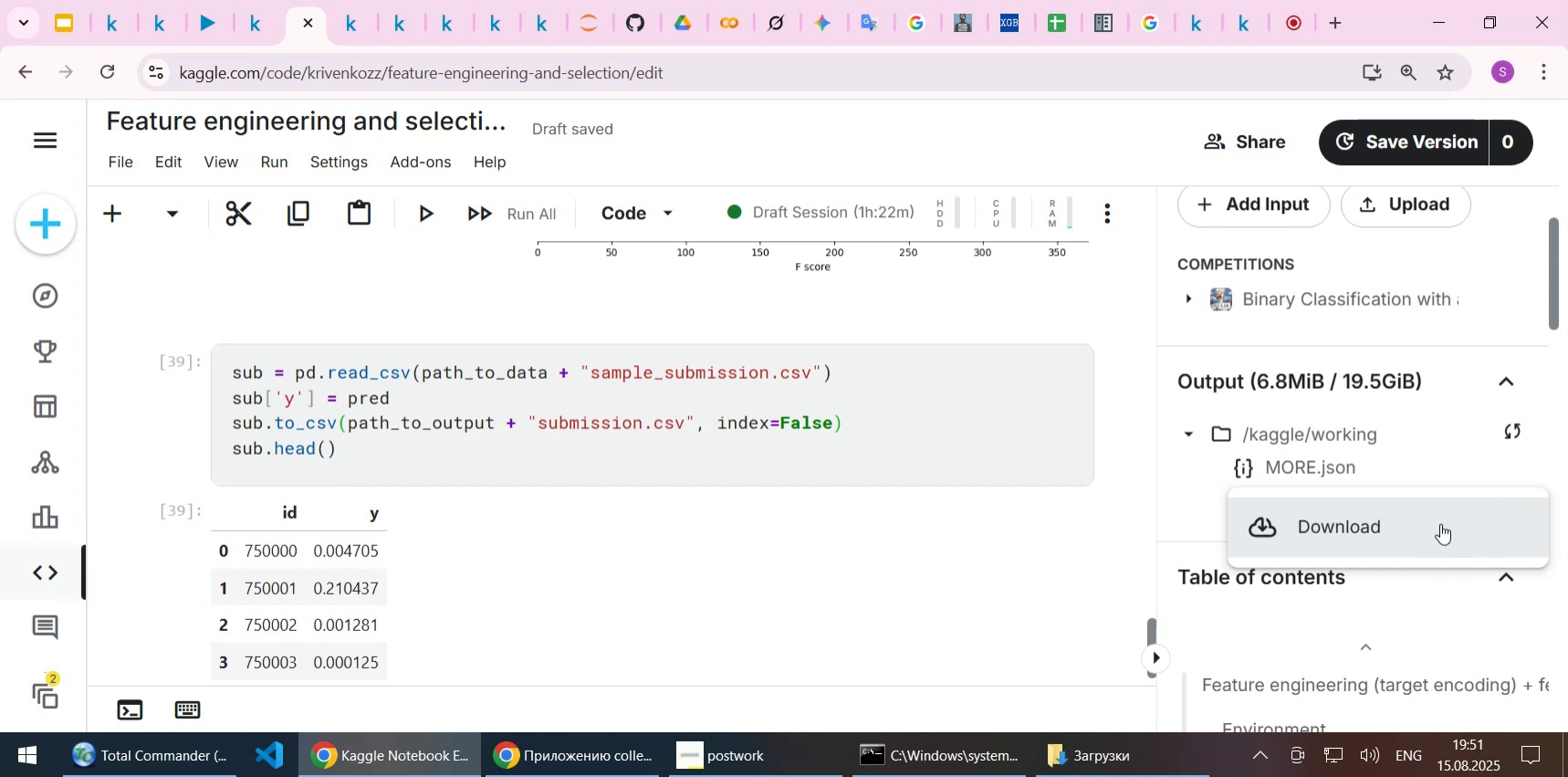 
left_click([1437, 523])
 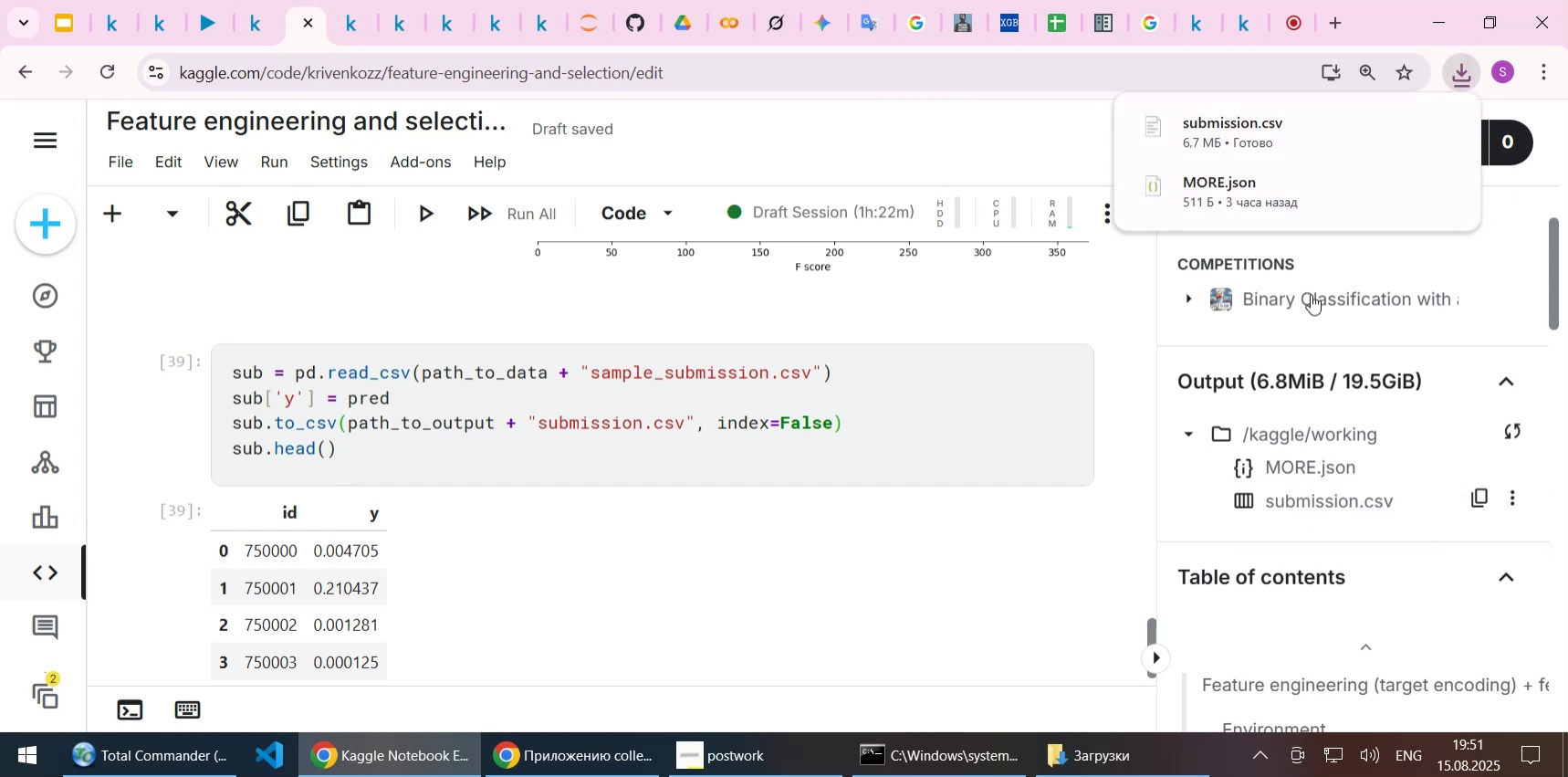 
left_click([1403, 121])
 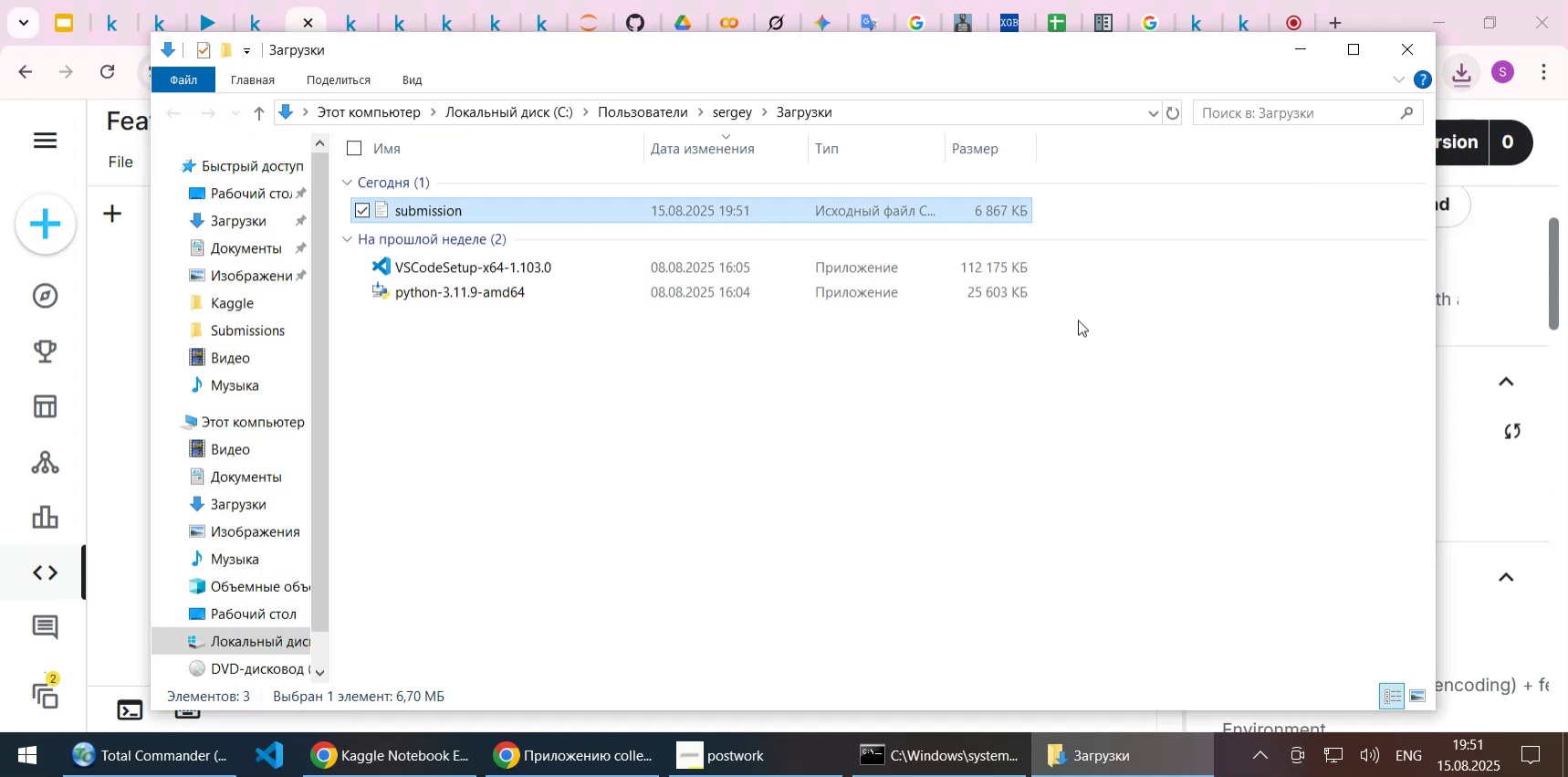 
key(Control+X)
 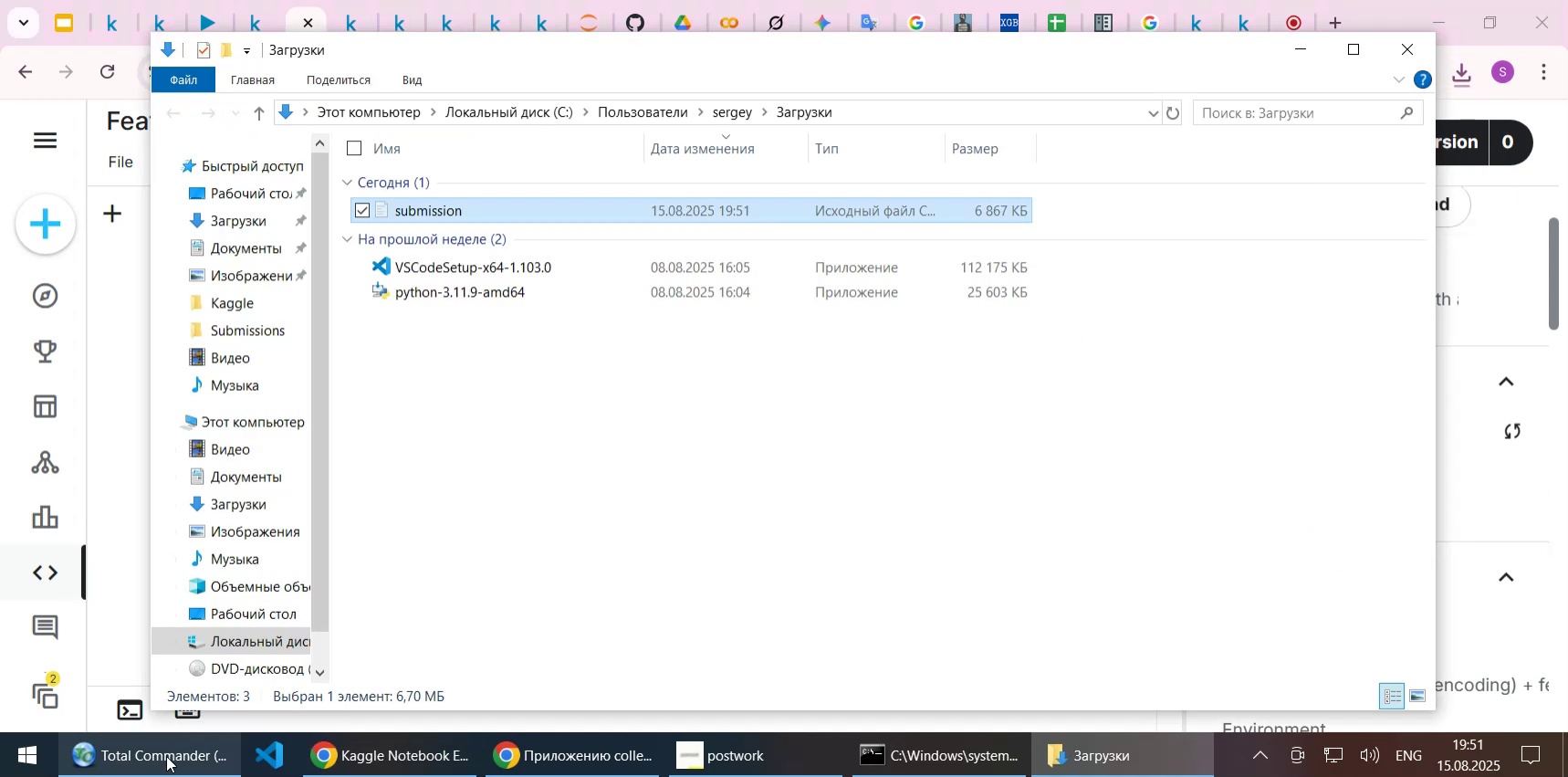 
left_click([166, 755])
 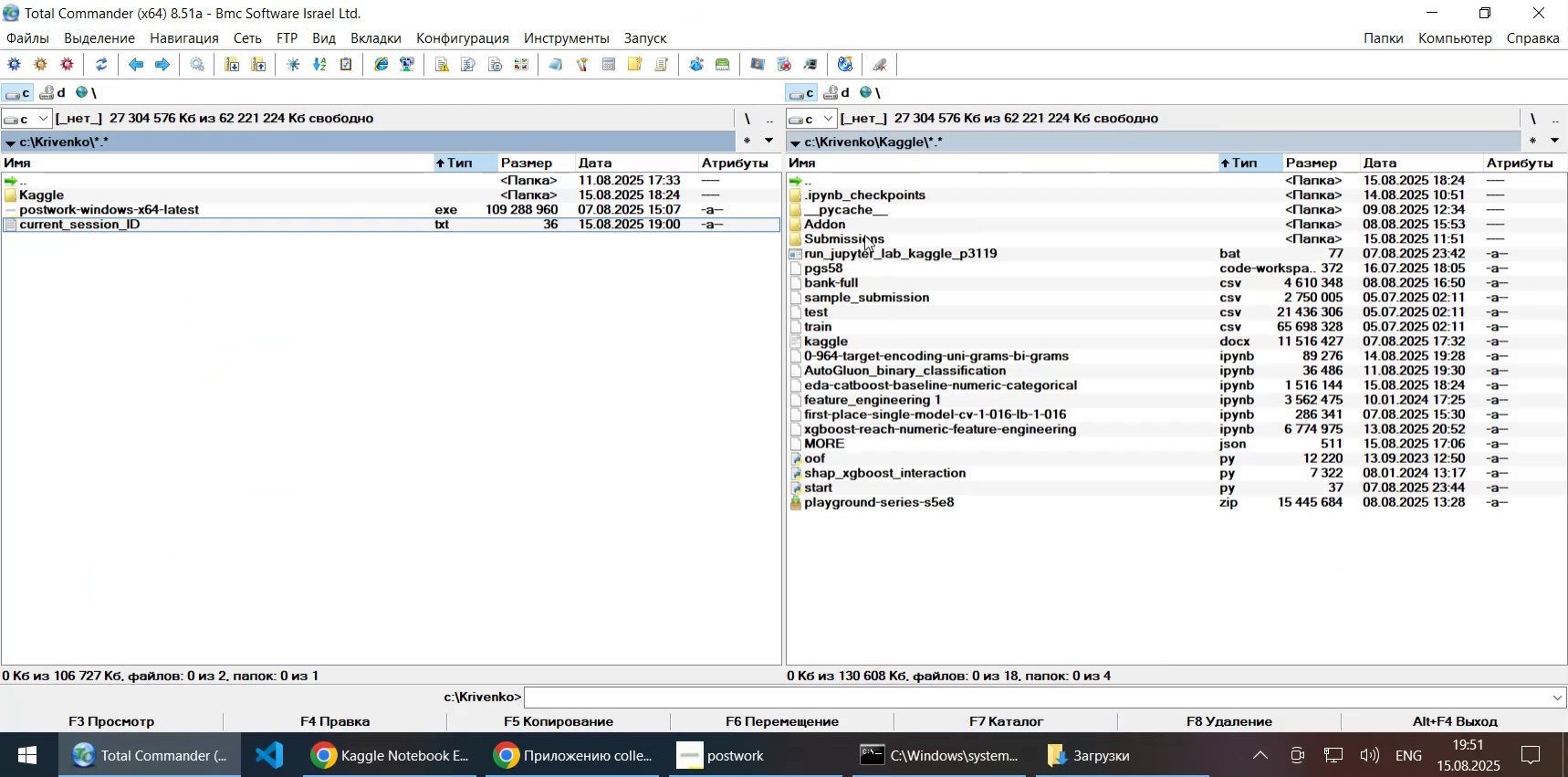 
double_click([864, 235])
 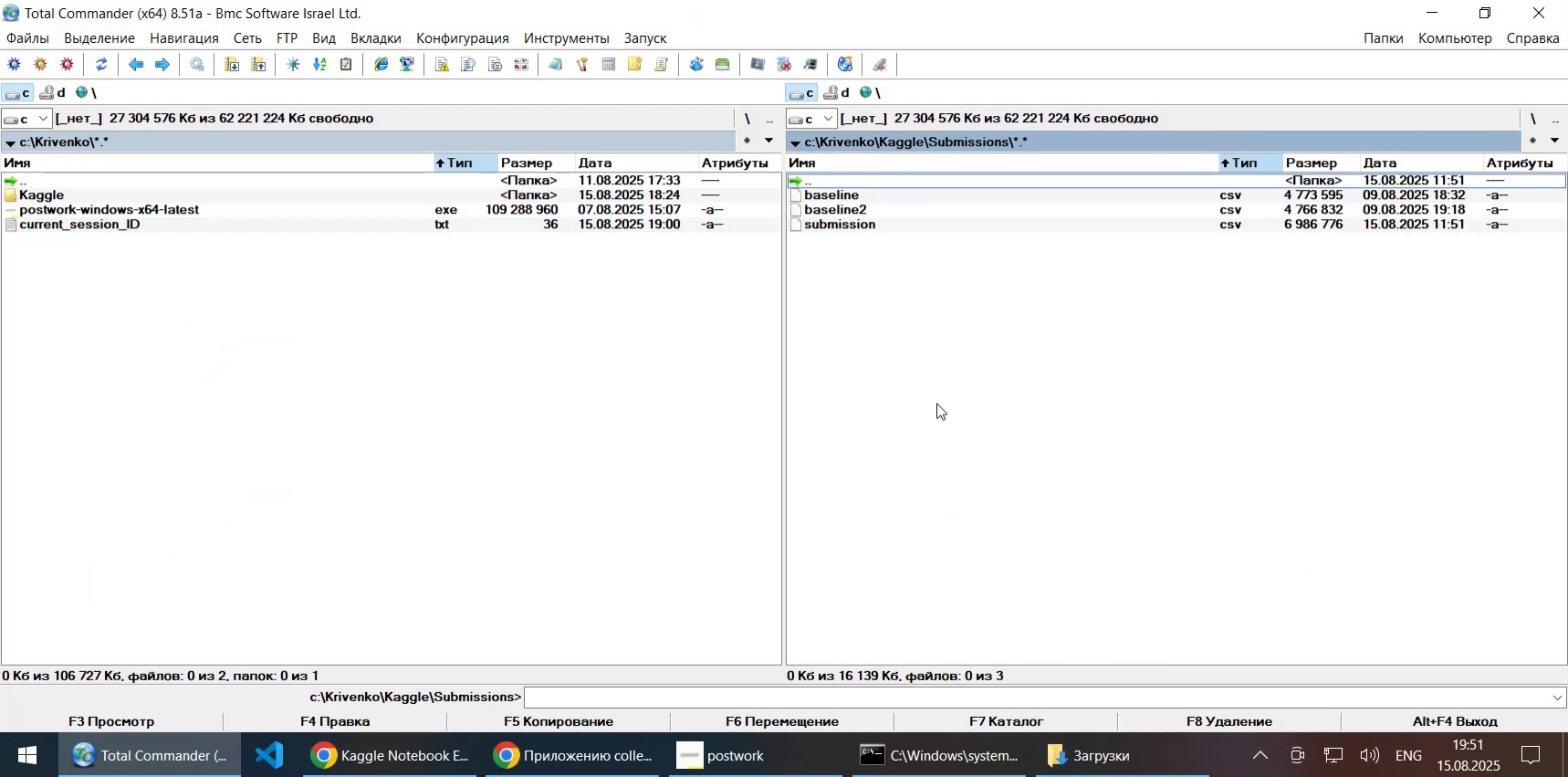 
key(Control+V)
 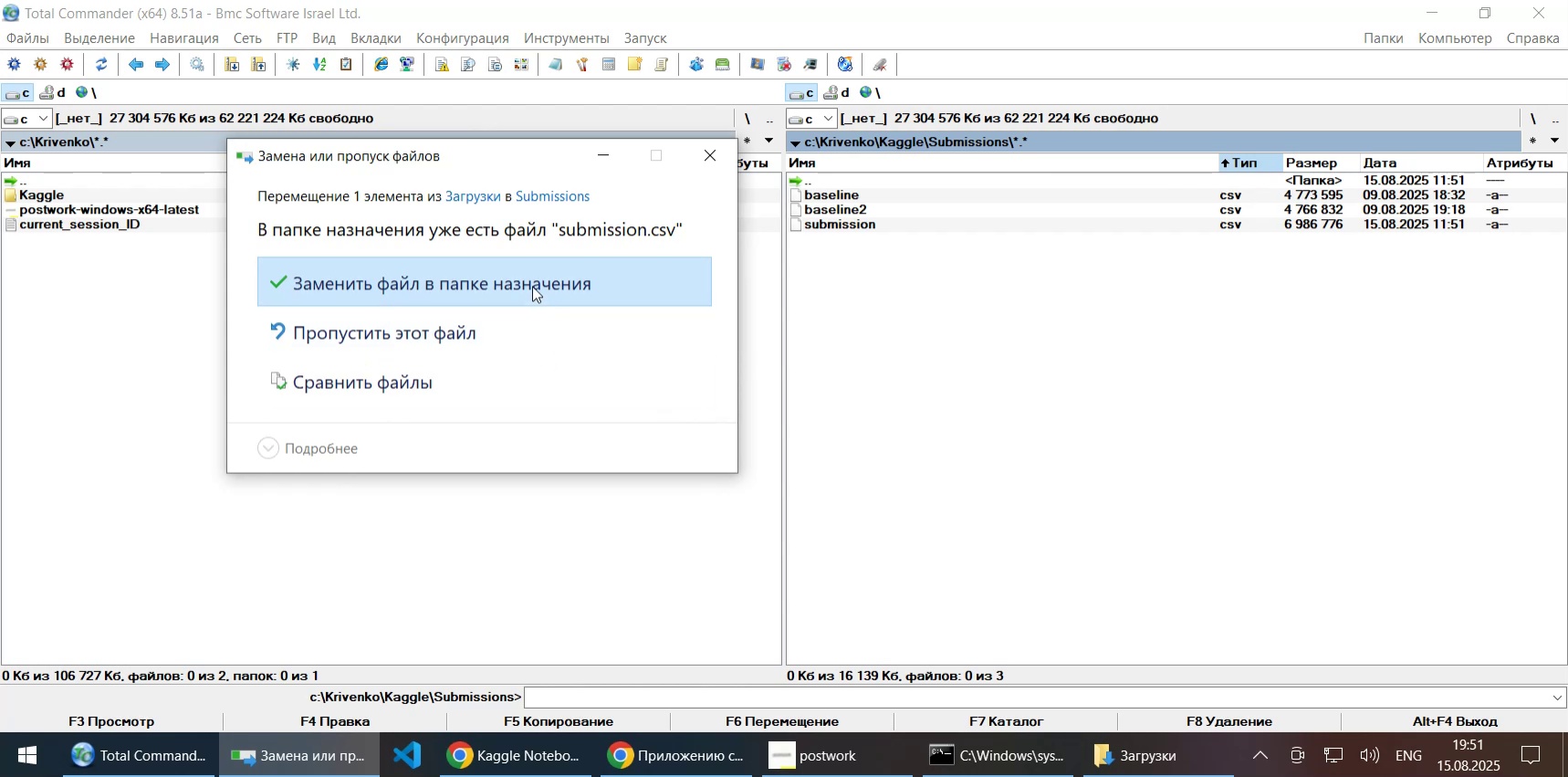 
left_click([532, 282])
 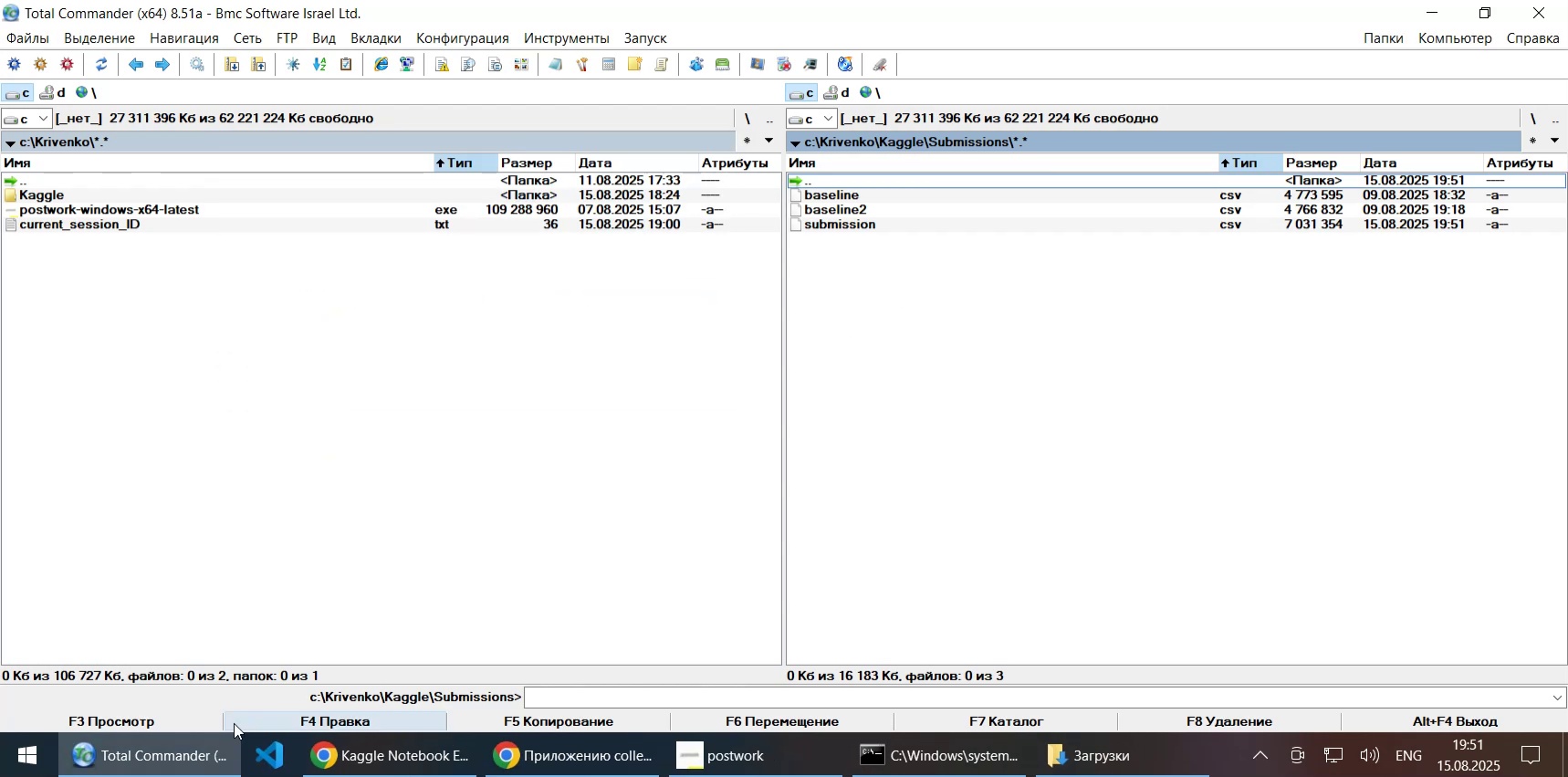 
left_click([372, 754])
 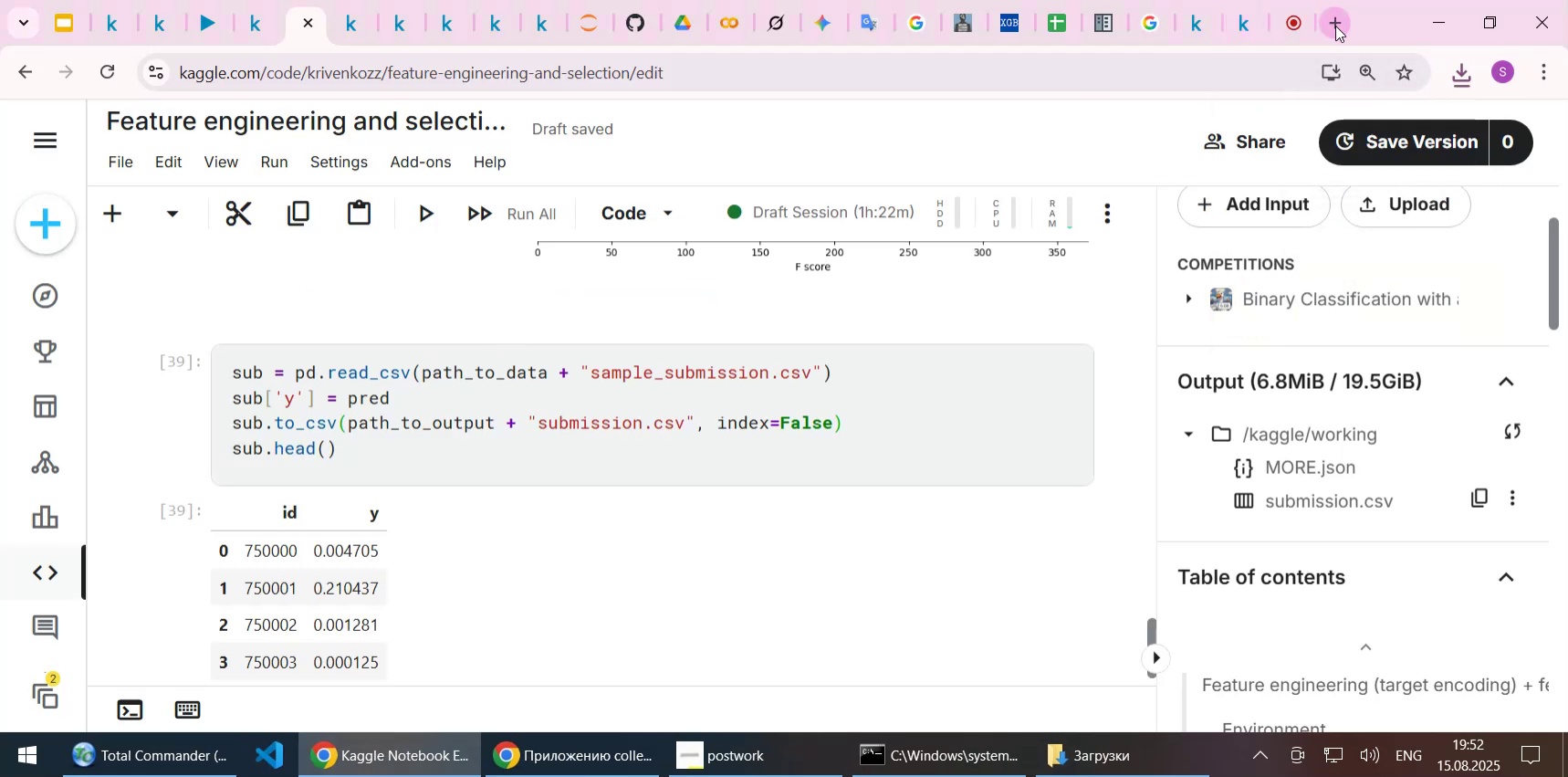 
left_click([1242, 18])
 